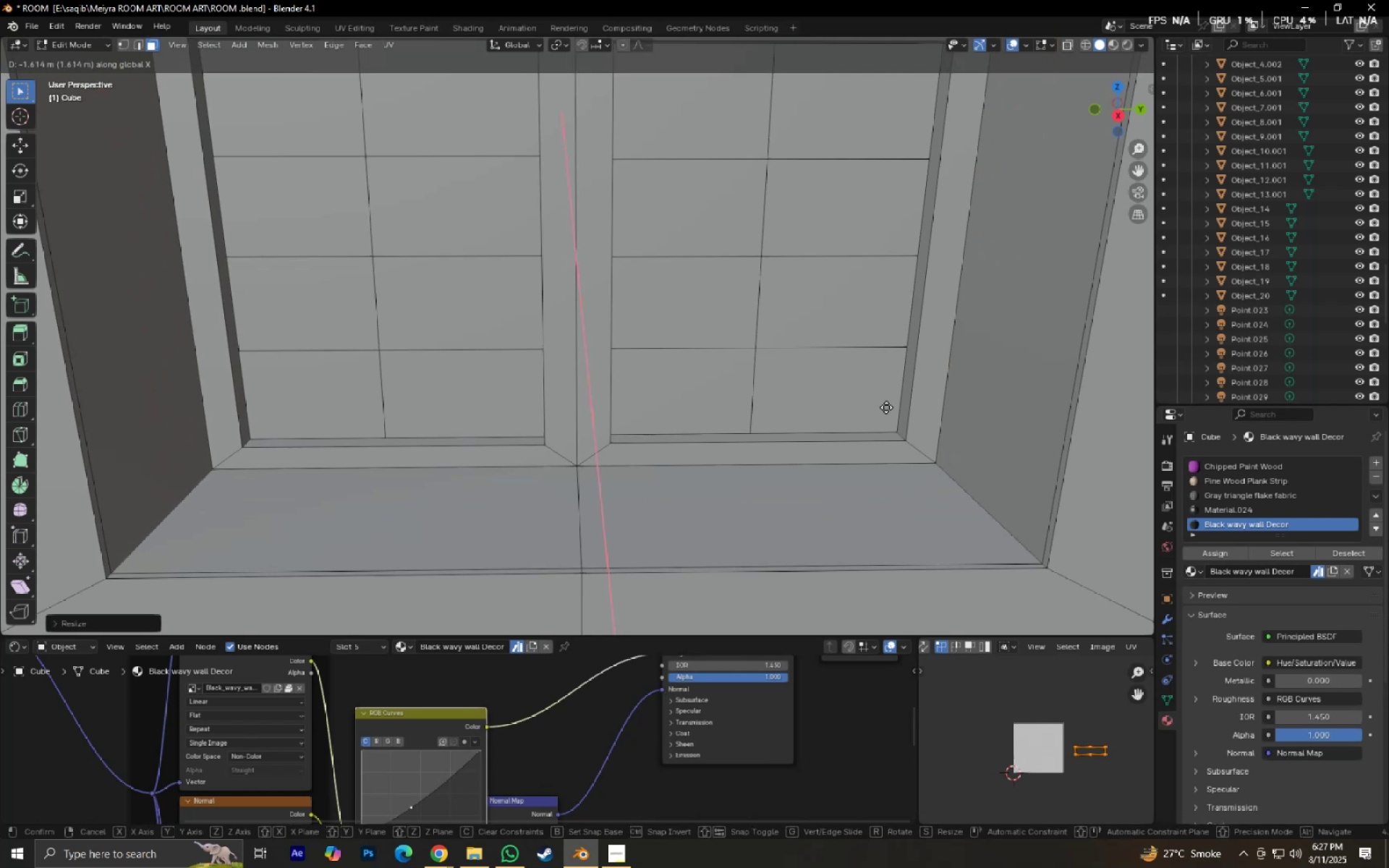 
hold_key(key=ShiftLeft, duration=1.29)
left_click([945, 480])
 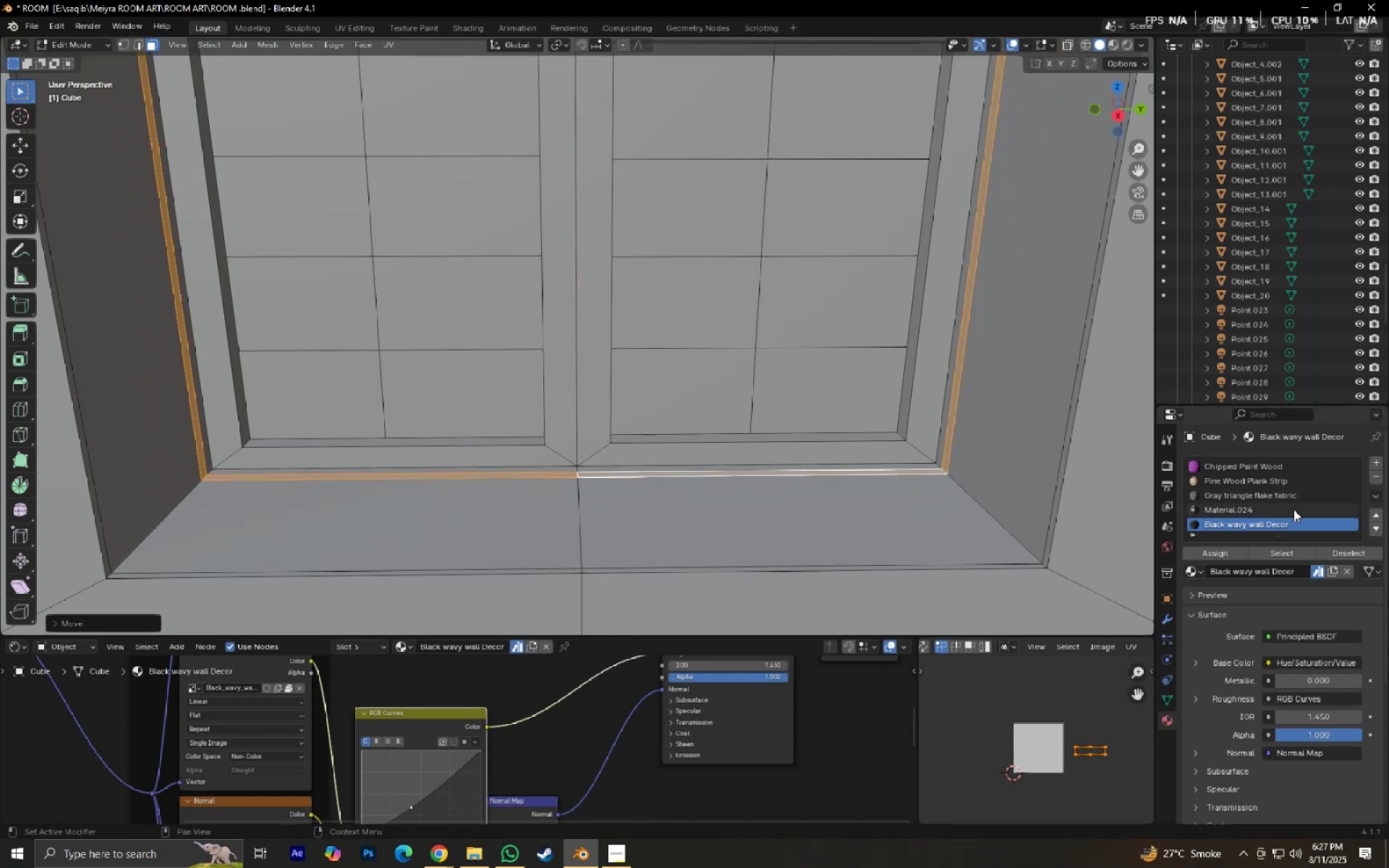 
scroll: coordinate [1296, 509], scroll_direction: up, amount: 4.0
 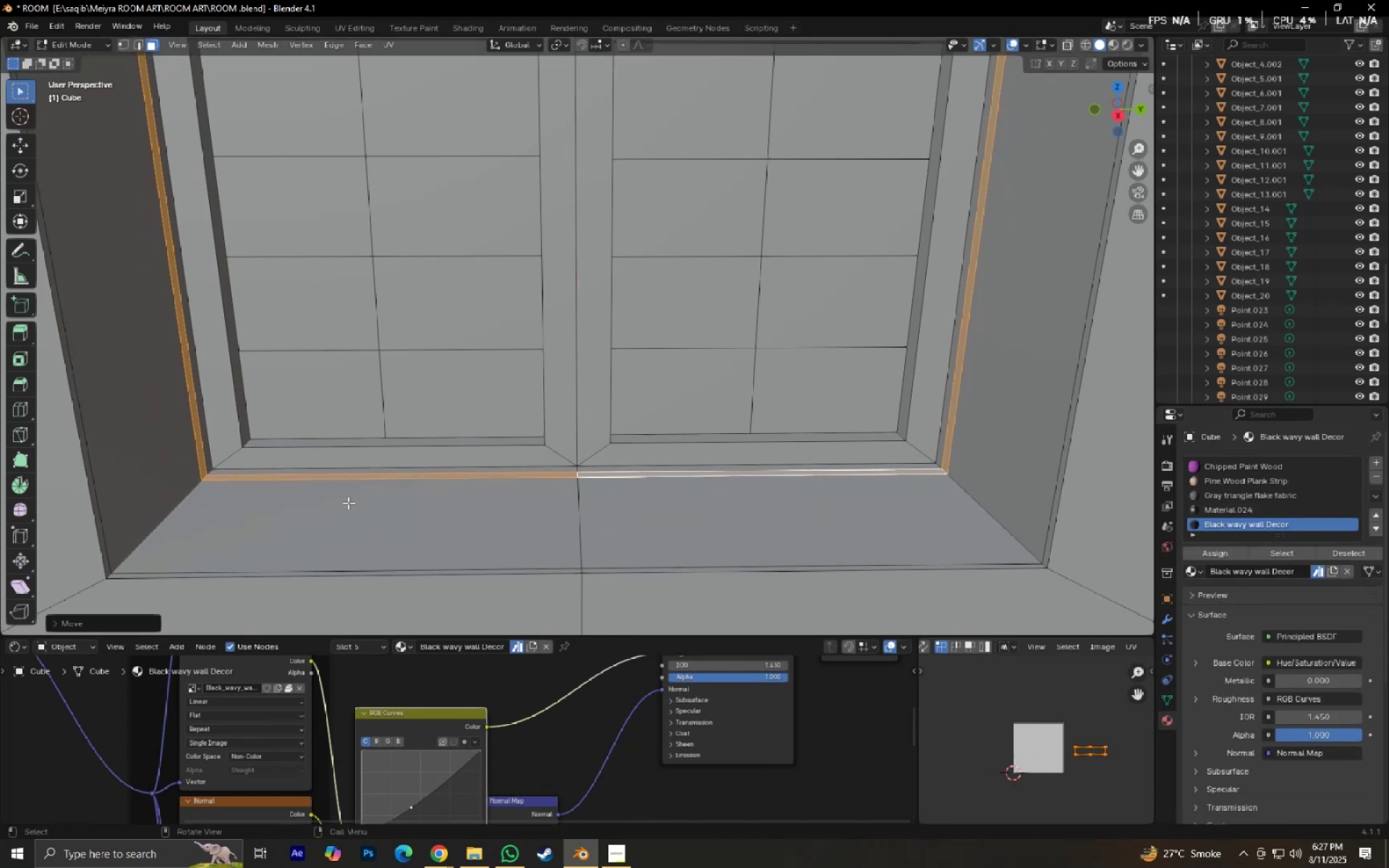 
key(Tab)
 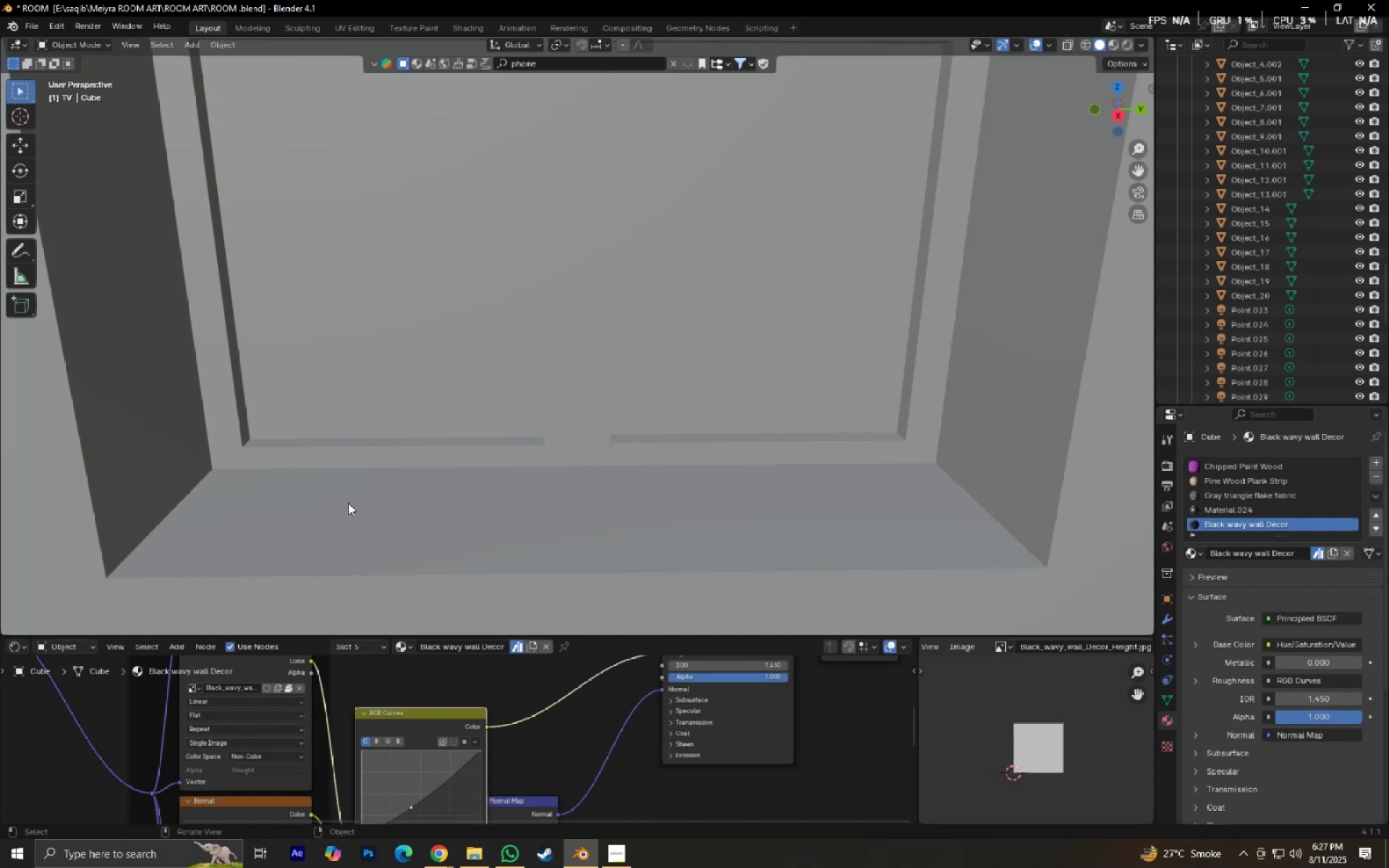 
scroll: coordinate [379, 498], scroll_direction: down, amount: 5.0
 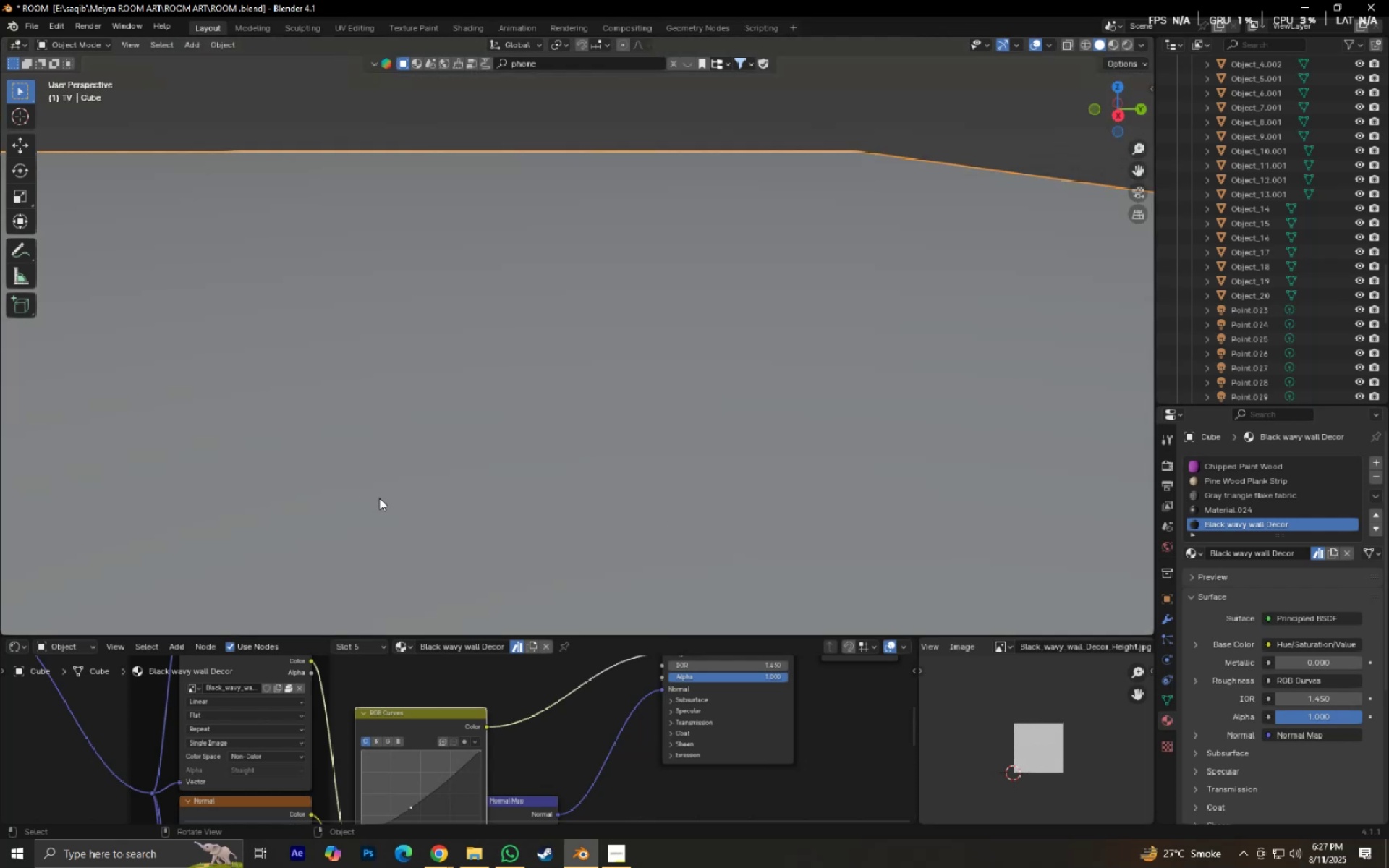 
hold_key(key=ShiftLeft, duration=0.37)
 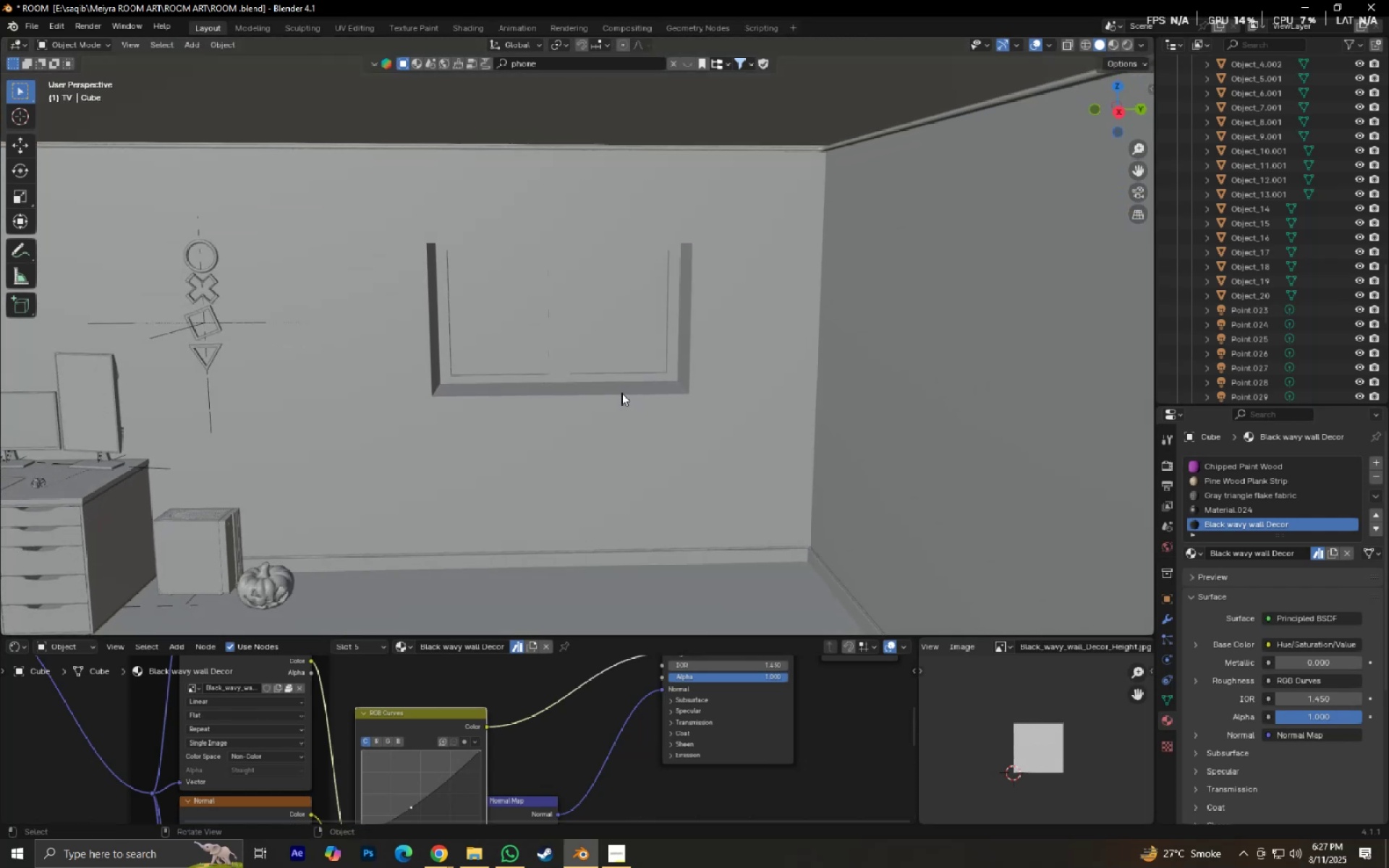 
scroll: coordinate [621, 393], scroll_direction: up, amount: 1.0
 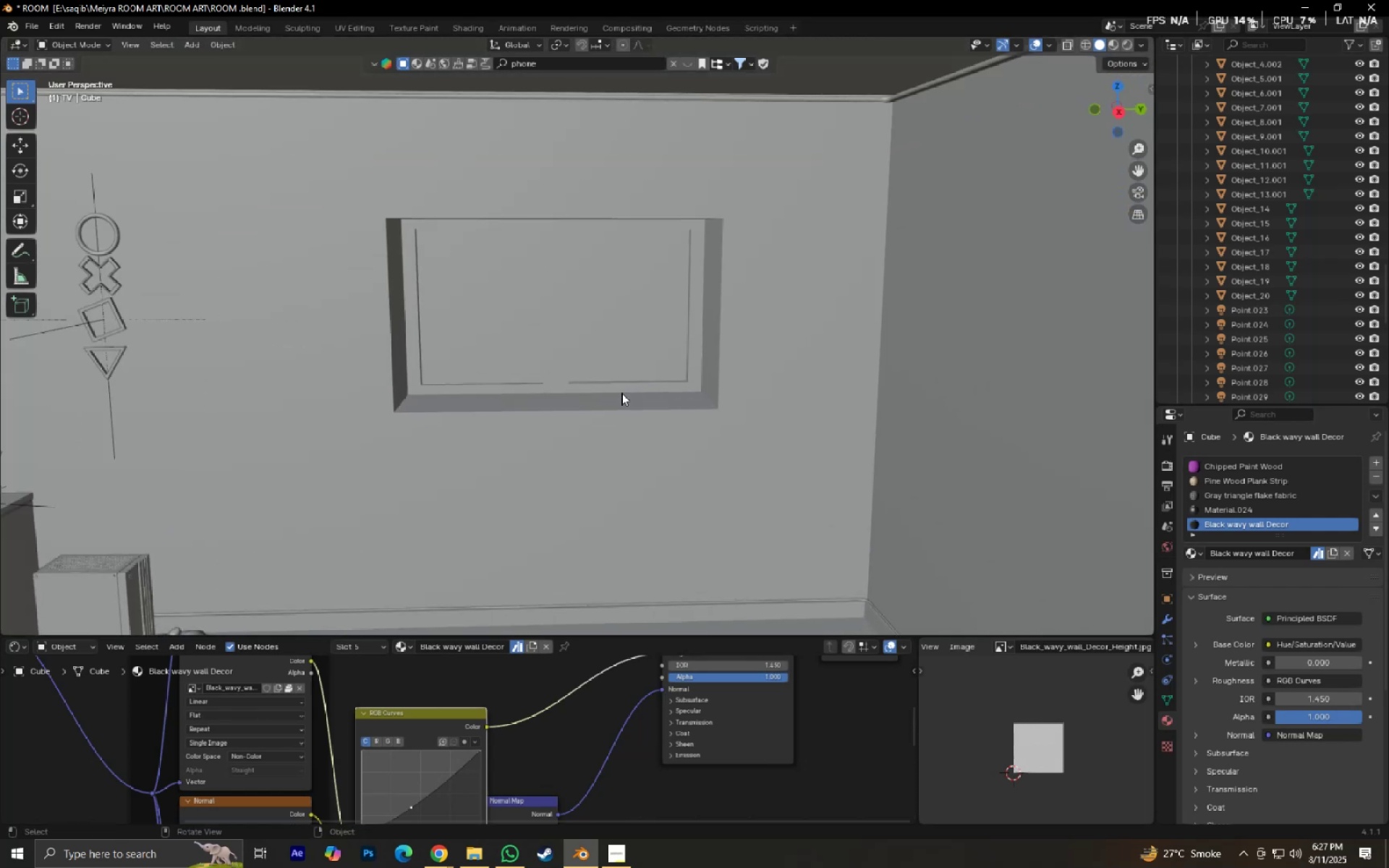 
key(Tab)
 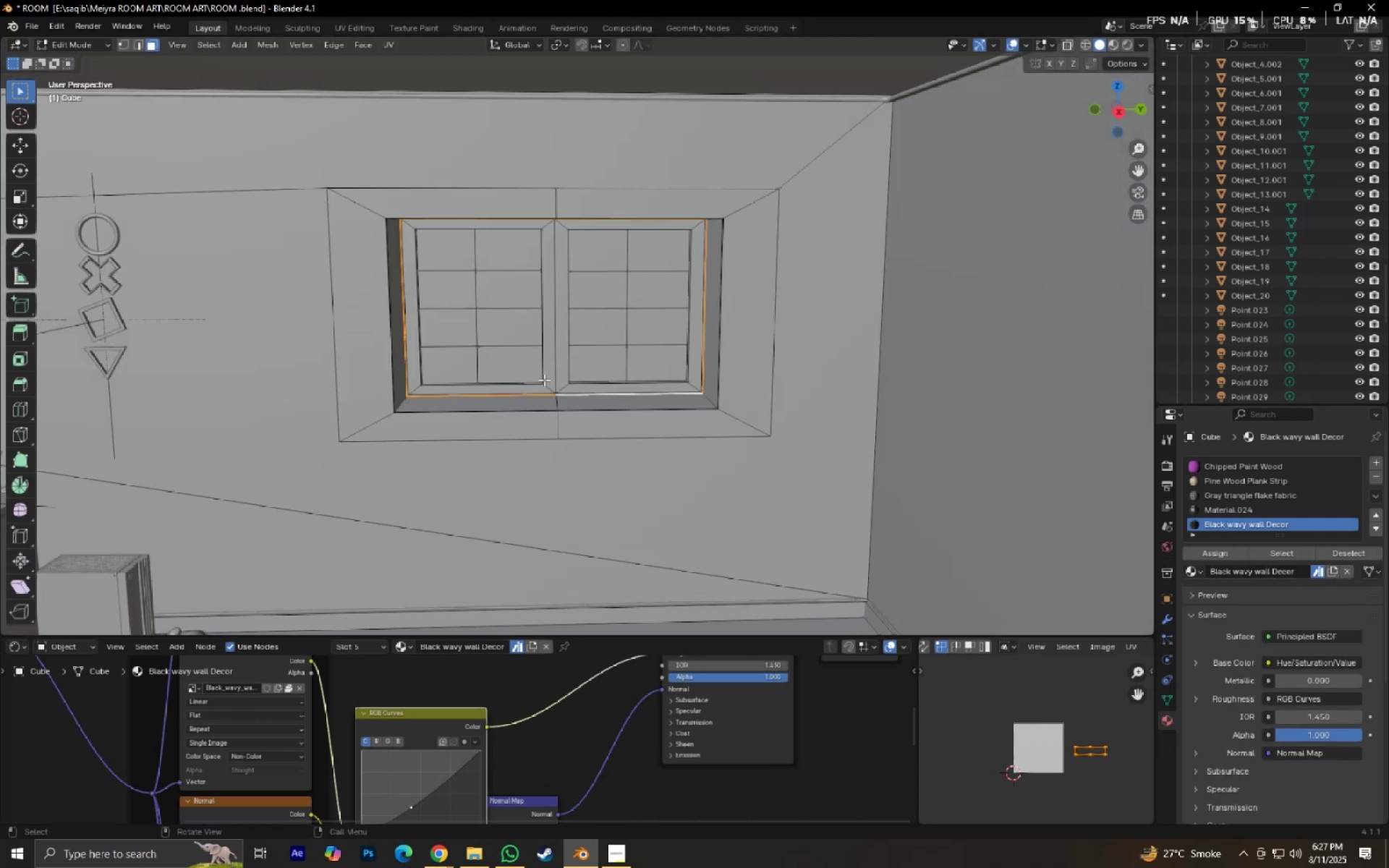 
hold_key(key=ShiftLeft, duration=0.45)
 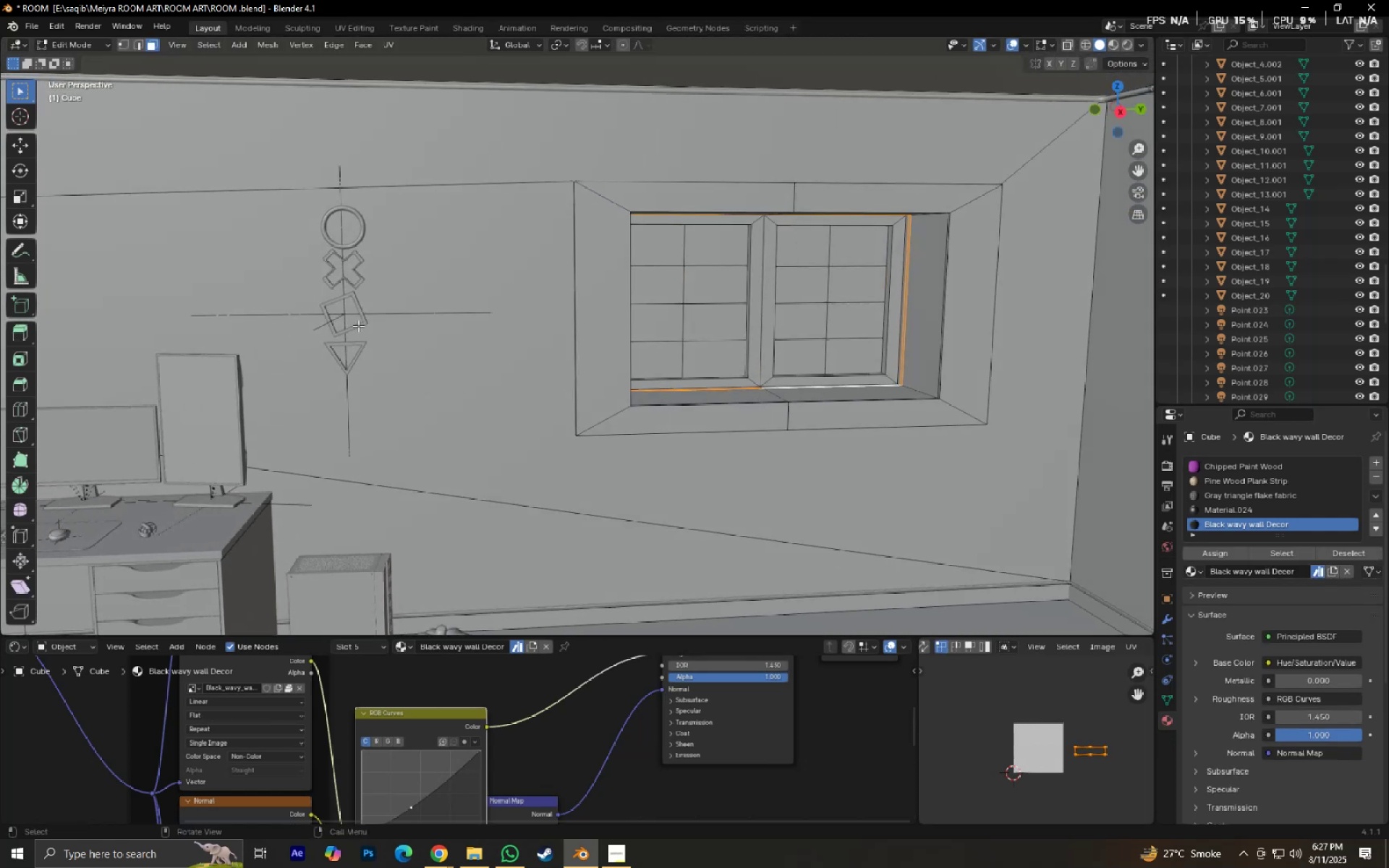 
left_click([344, 326])
 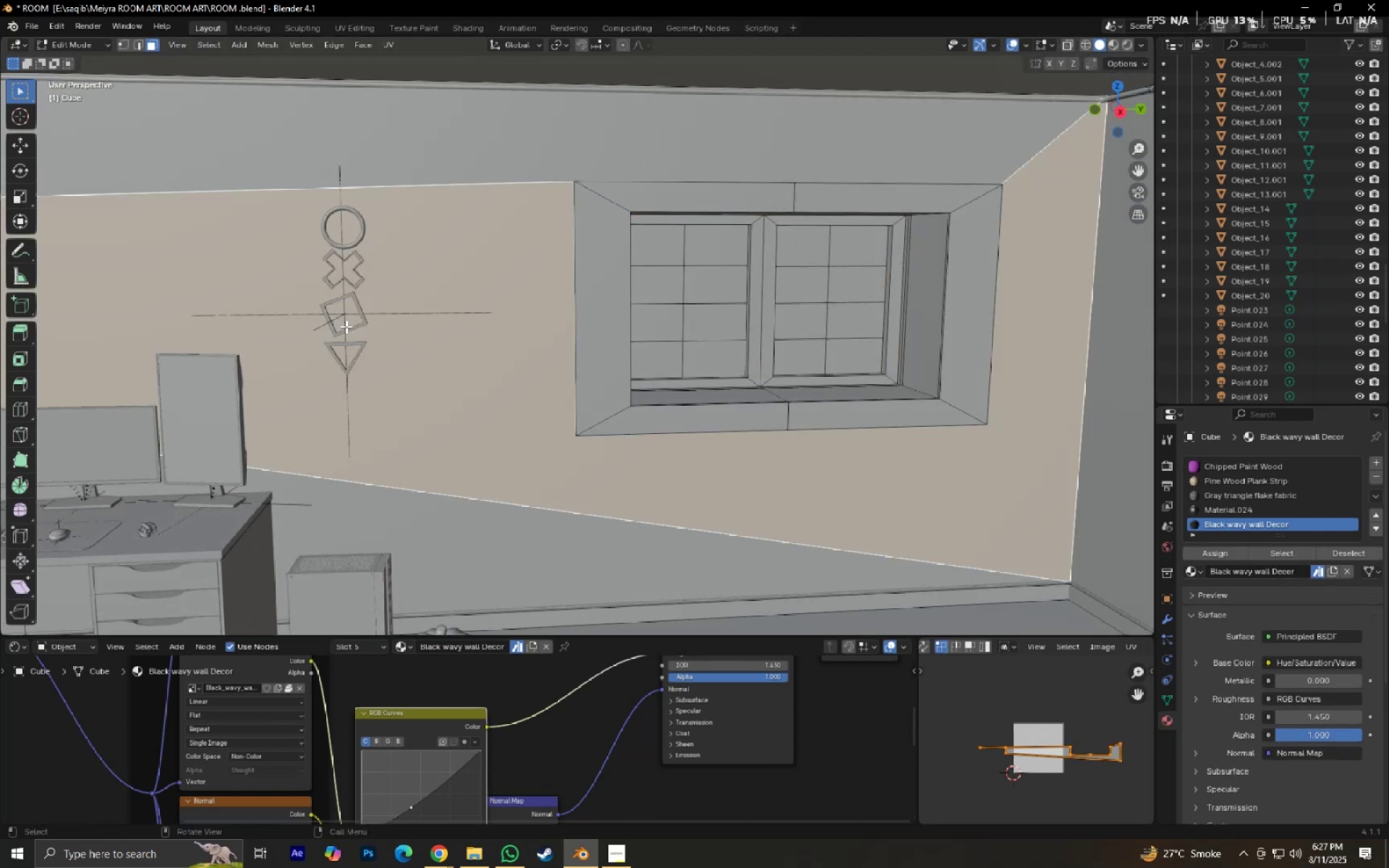 
key(Tab)
 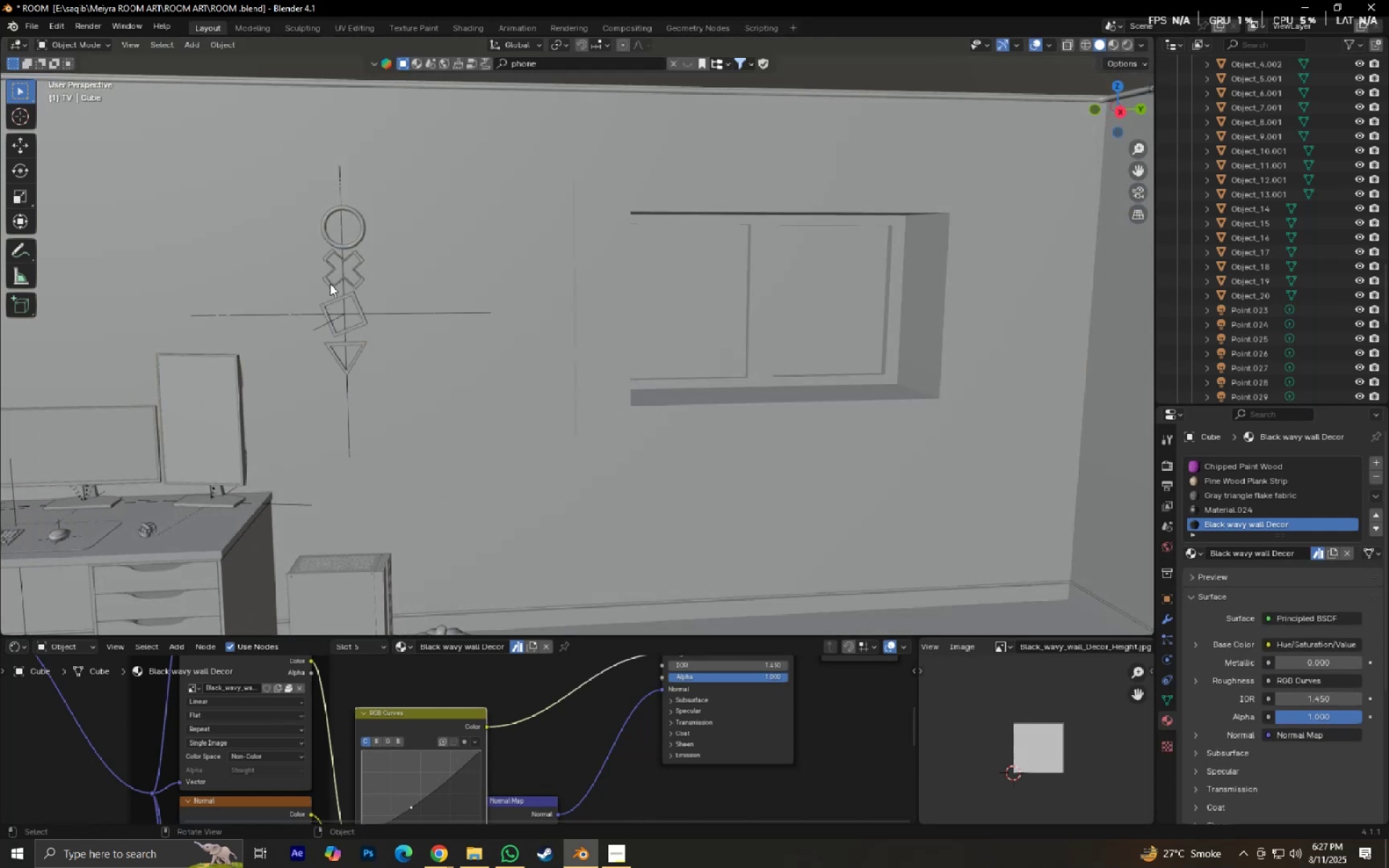 
left_click([335, 276])
 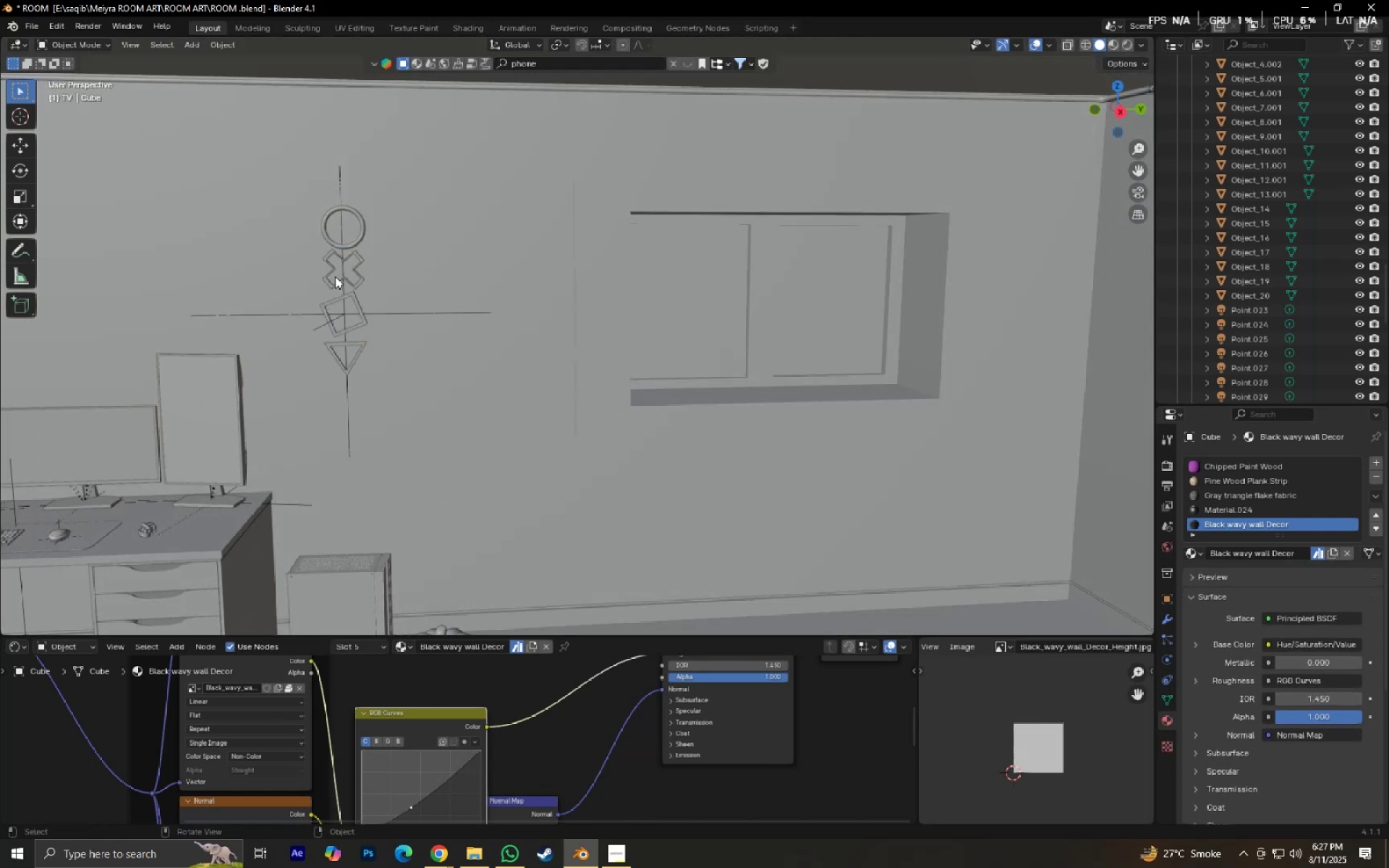 
hold_key(key=ShiftLeft, duration=0.3)
 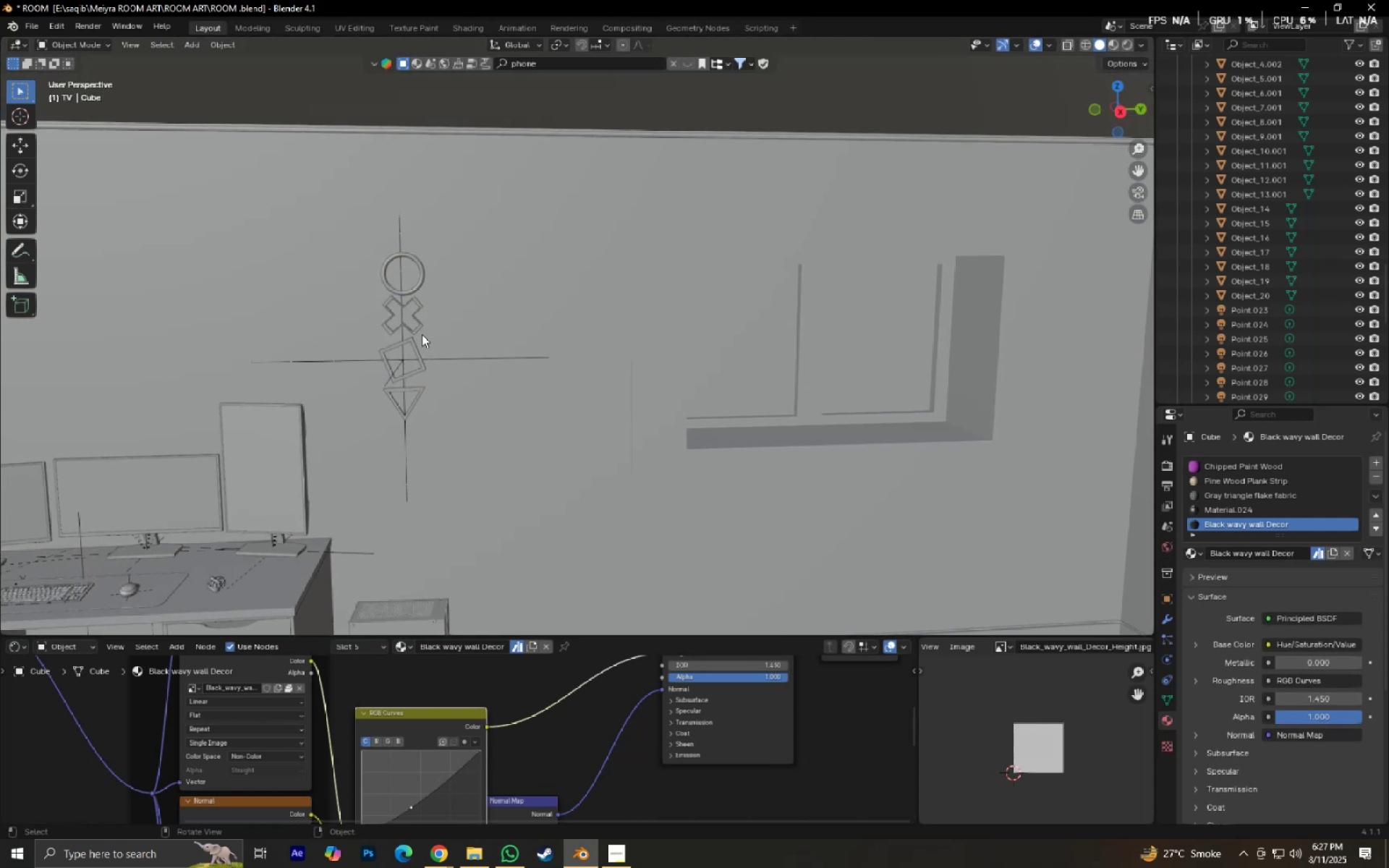 
scroll: coordinate [426, 338], scroll_direction: up, amount: 4.0
 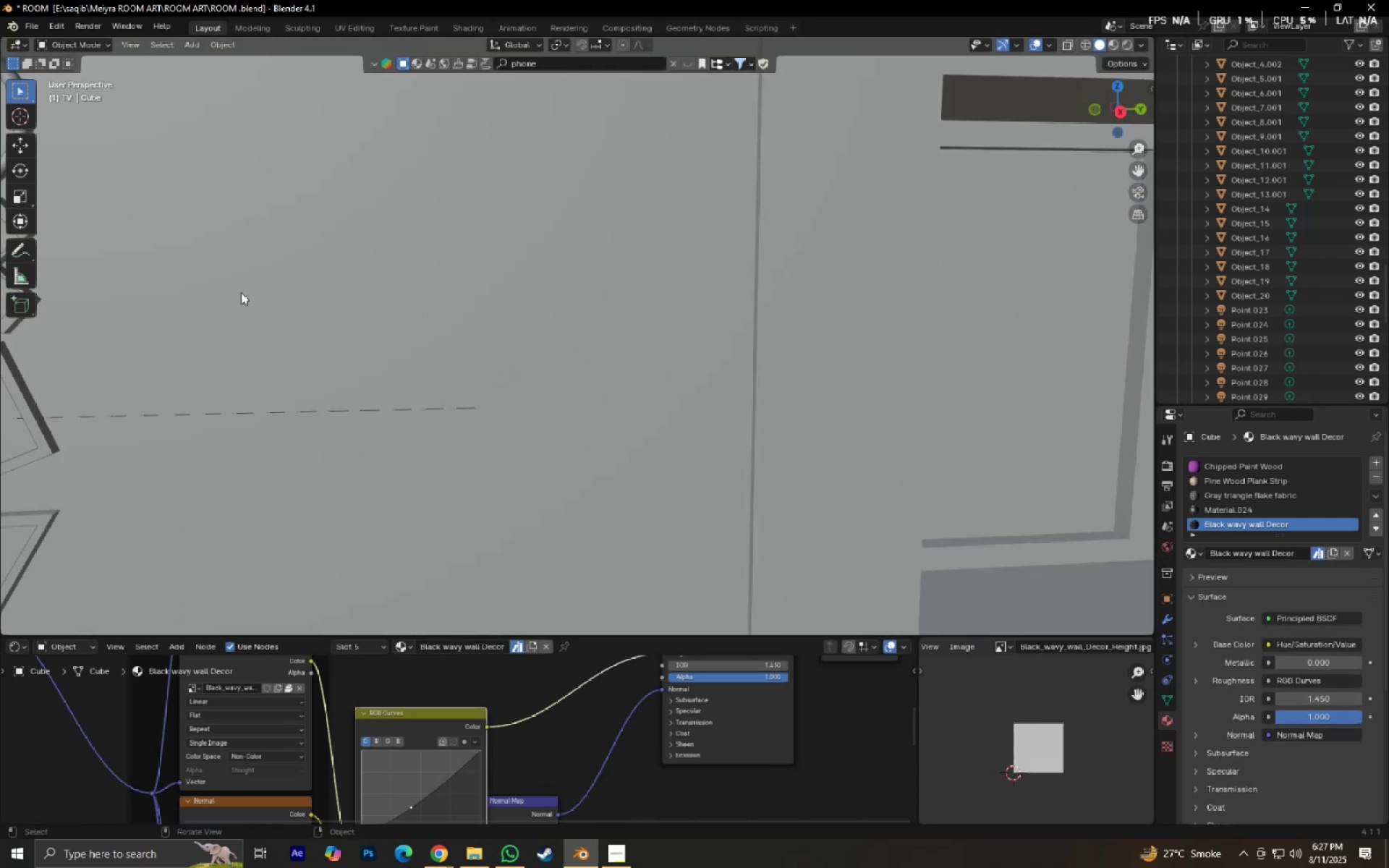 
hold_key(key=ShiftLeft, duration=0.48)
 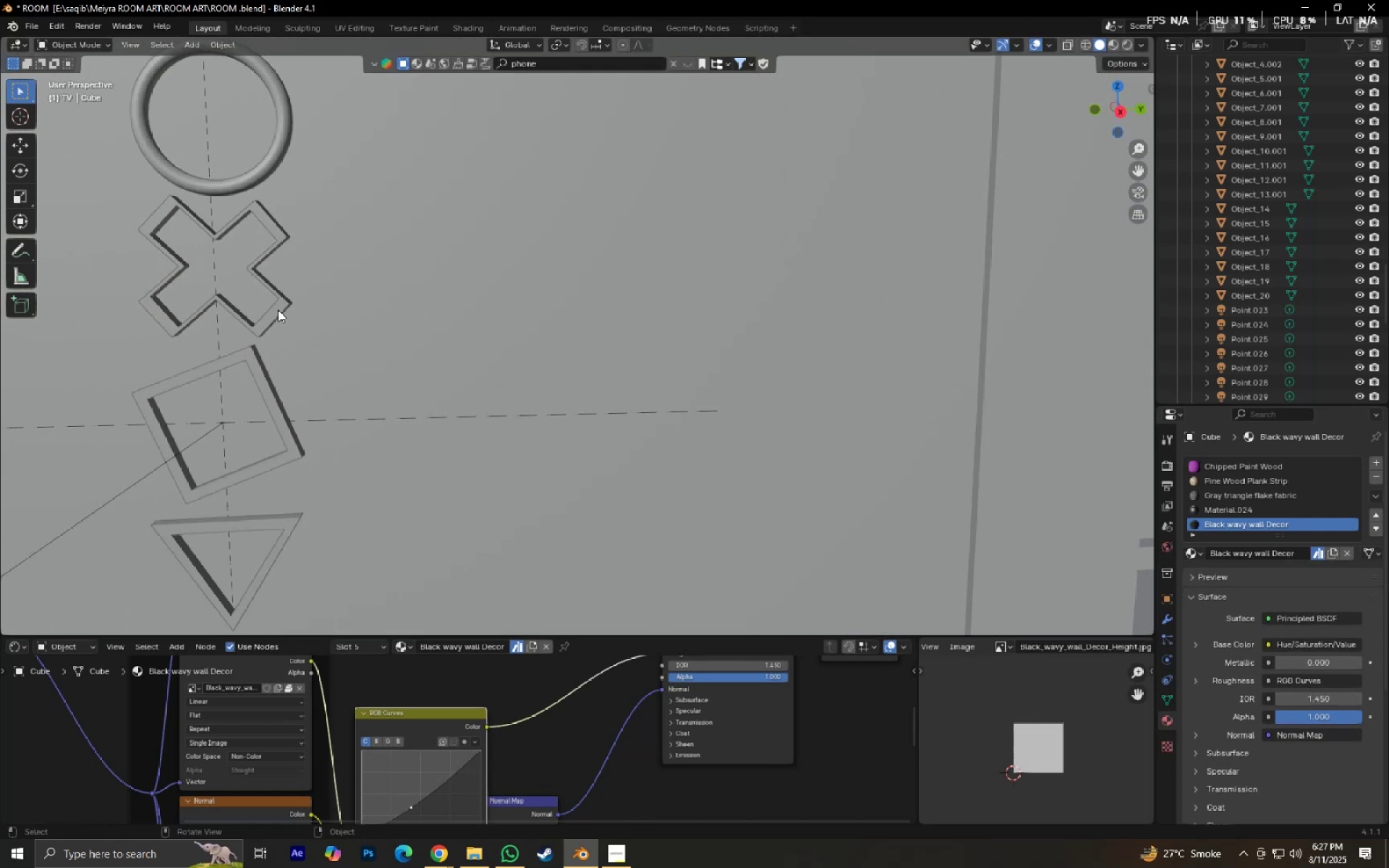 
left_click([278, 310])
 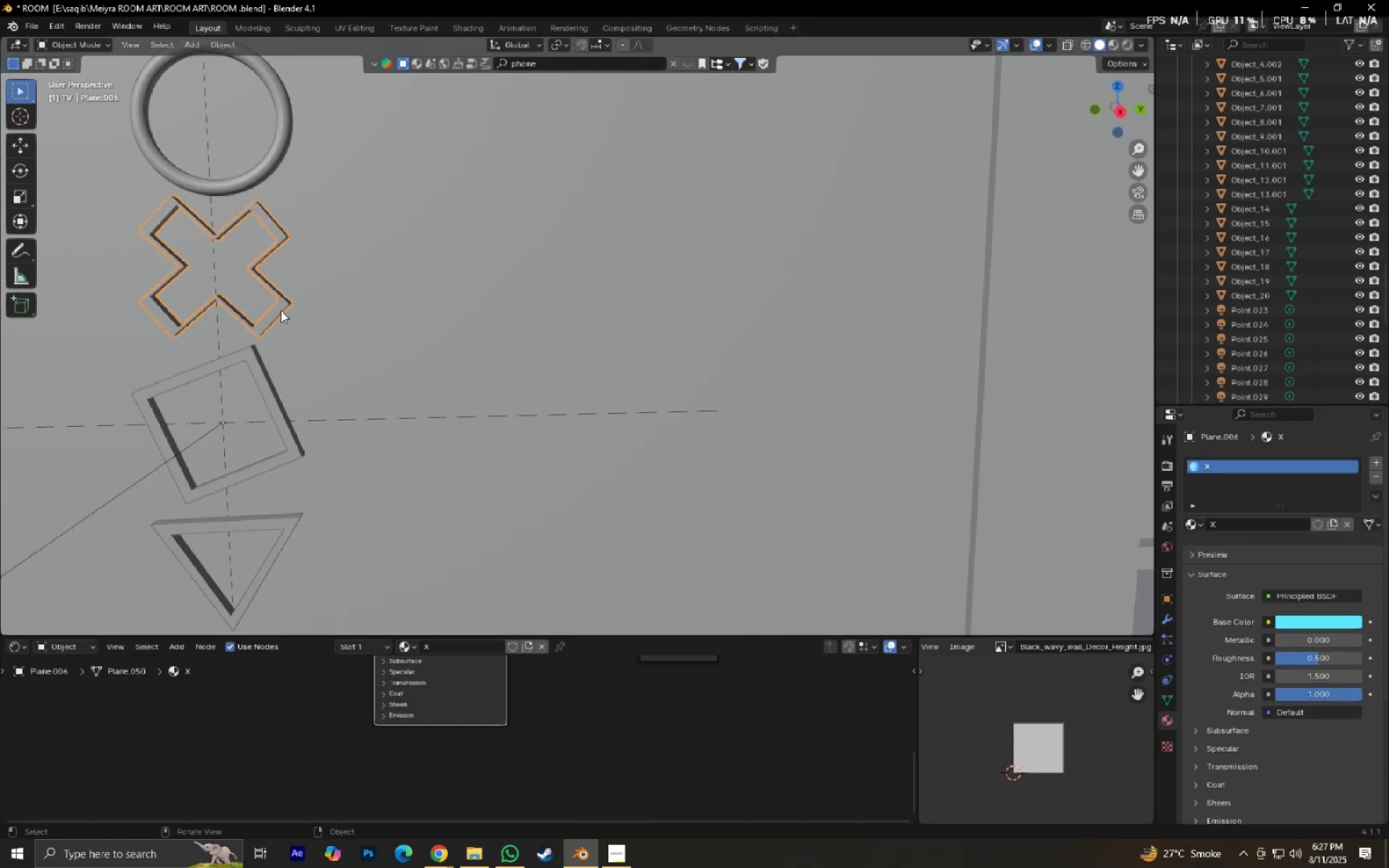 
scroll: coordinate [305, 317], scroll_direction: down, amount: 2.0
 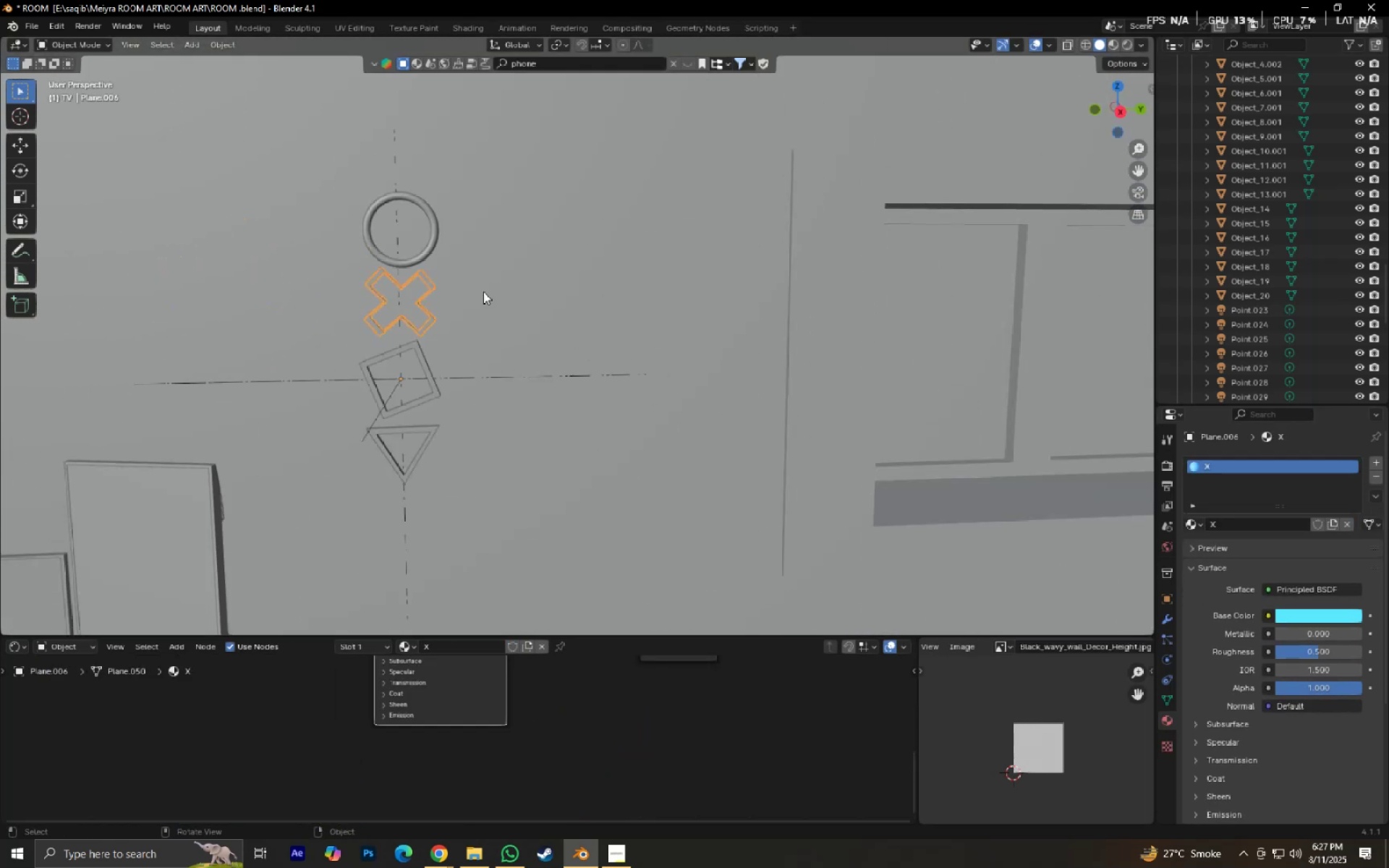 
type(rxy)
 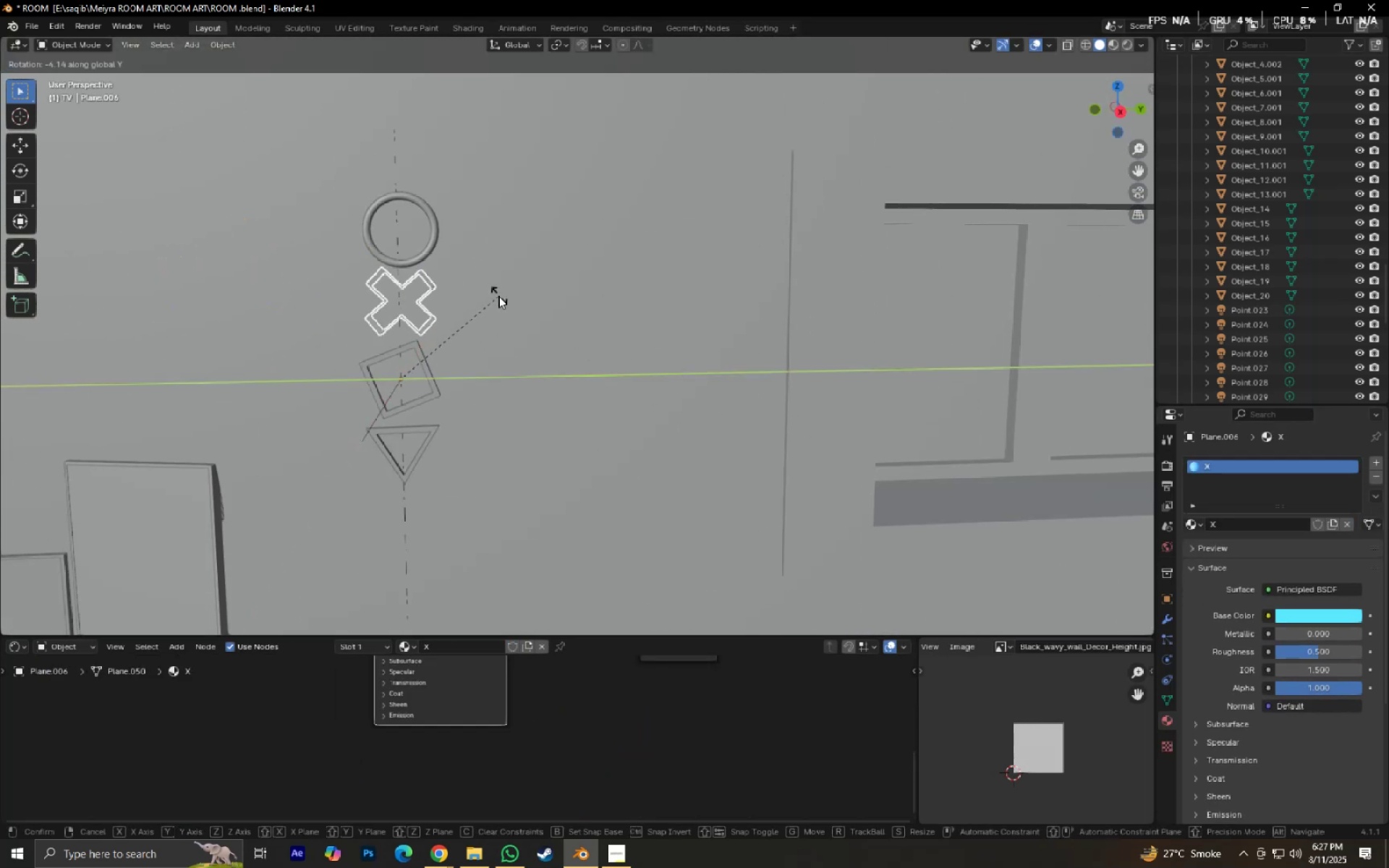 
right_click([498, 296])
 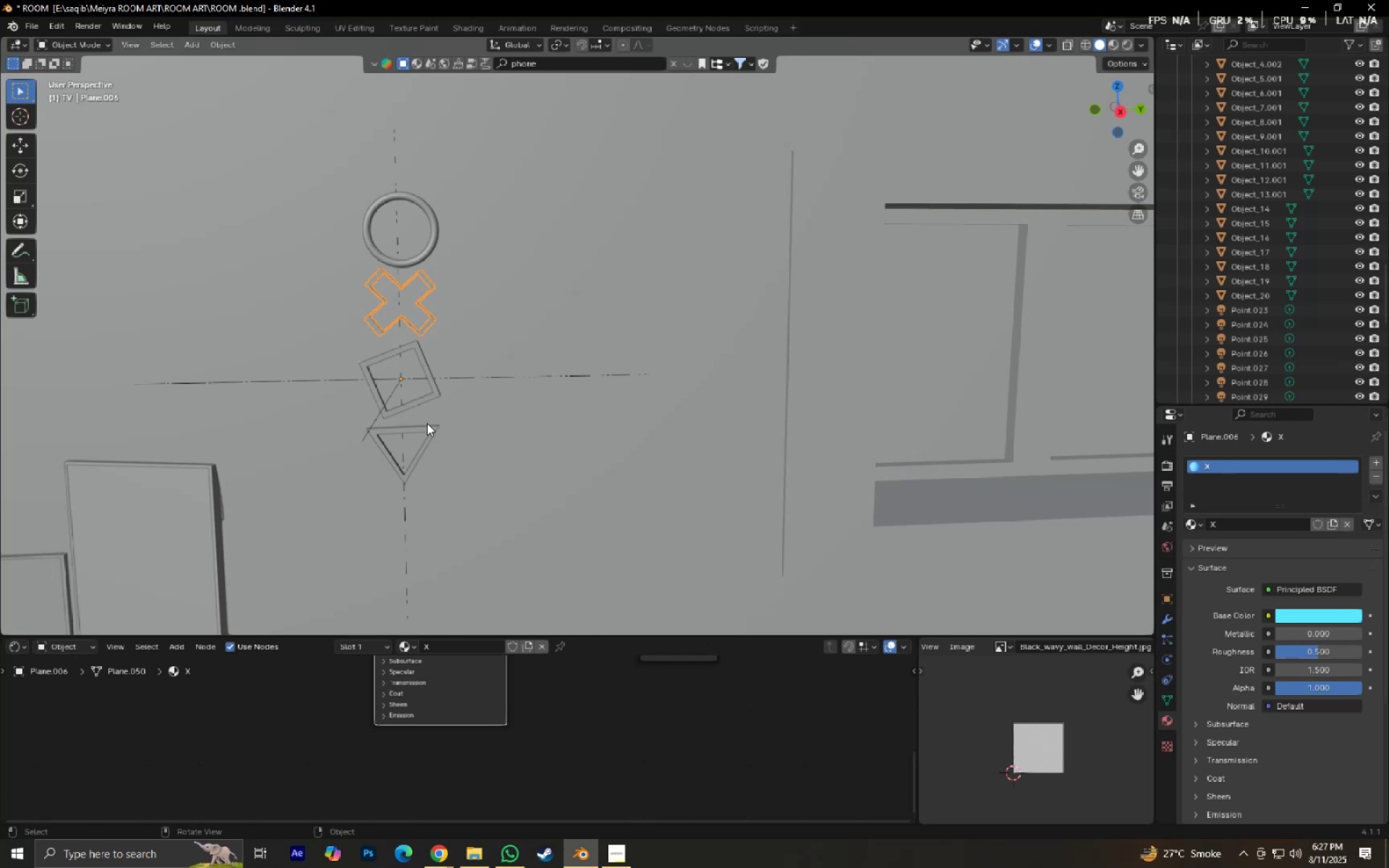 
double_click([430, 424])
 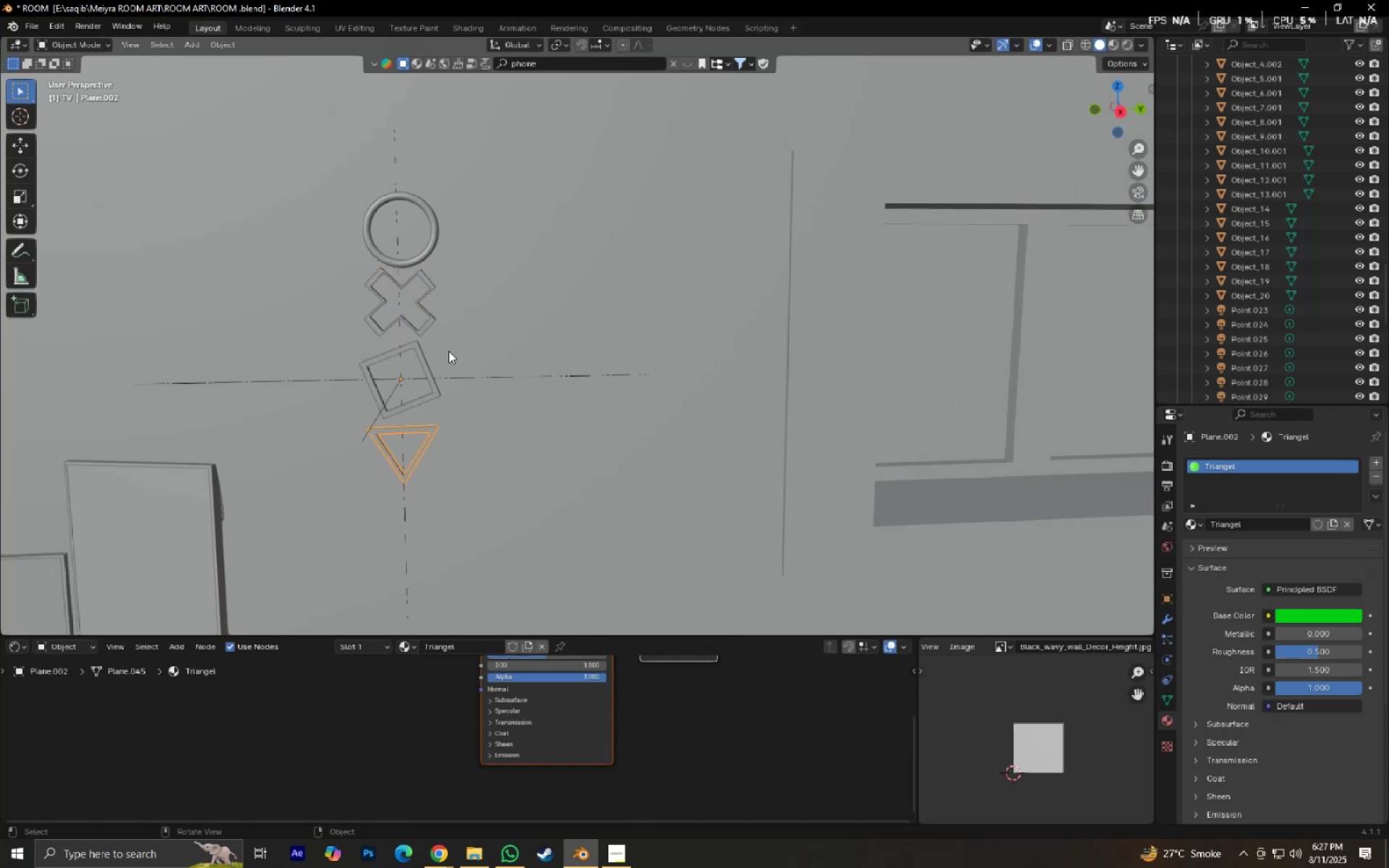 
type(rx)
 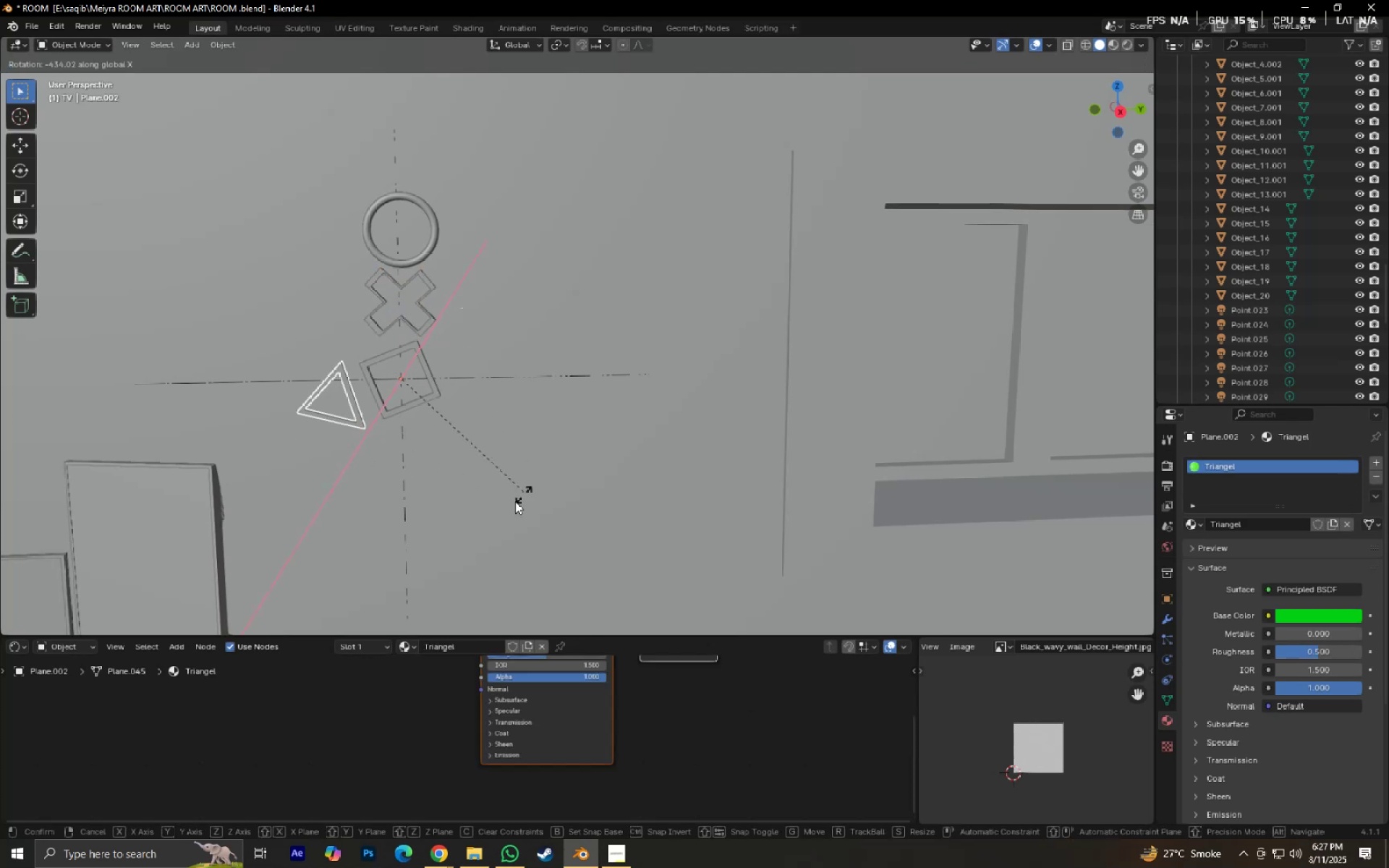 
right_click([388, 470])
 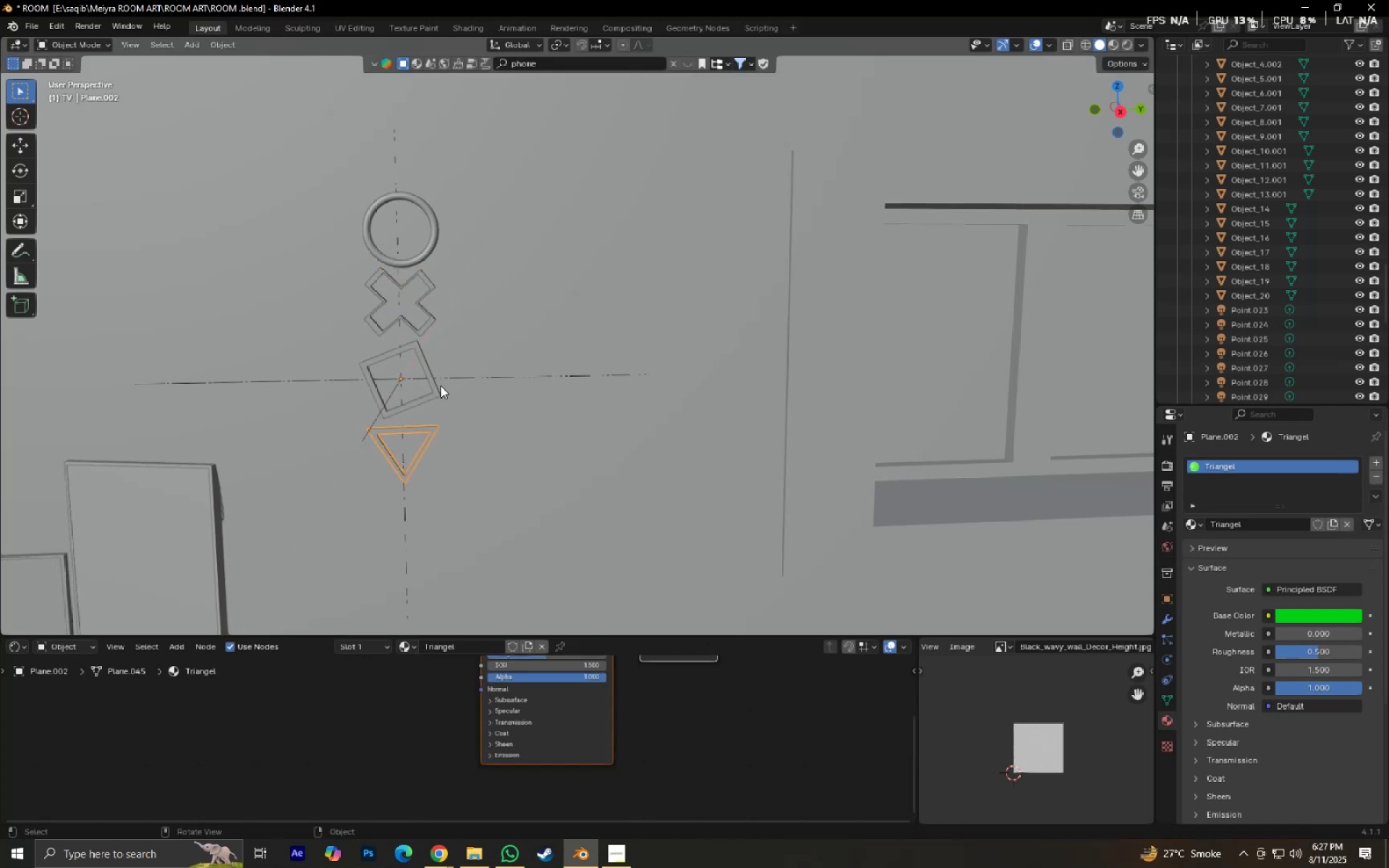 
left_click([436, 378])
 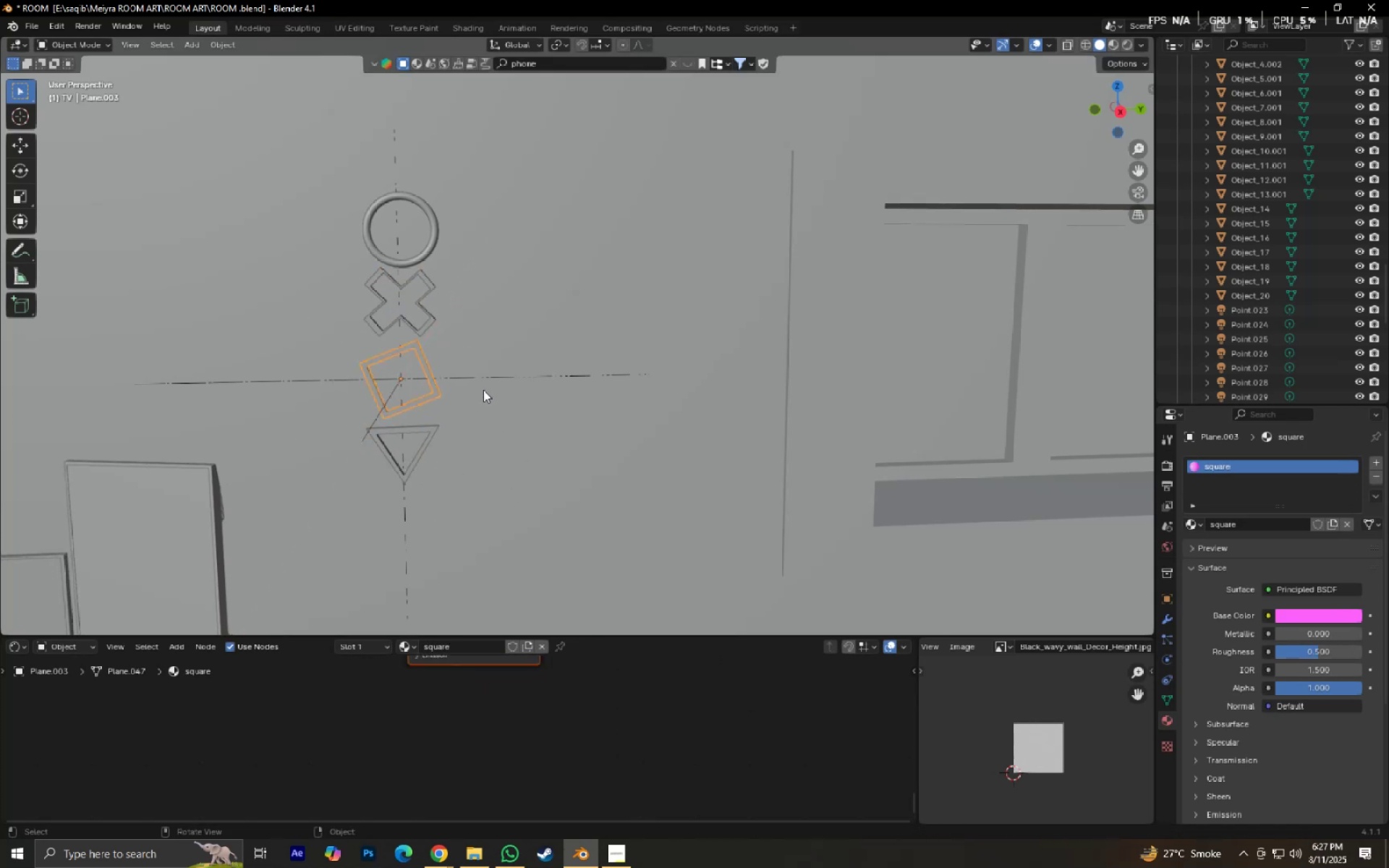 
type(rx)
 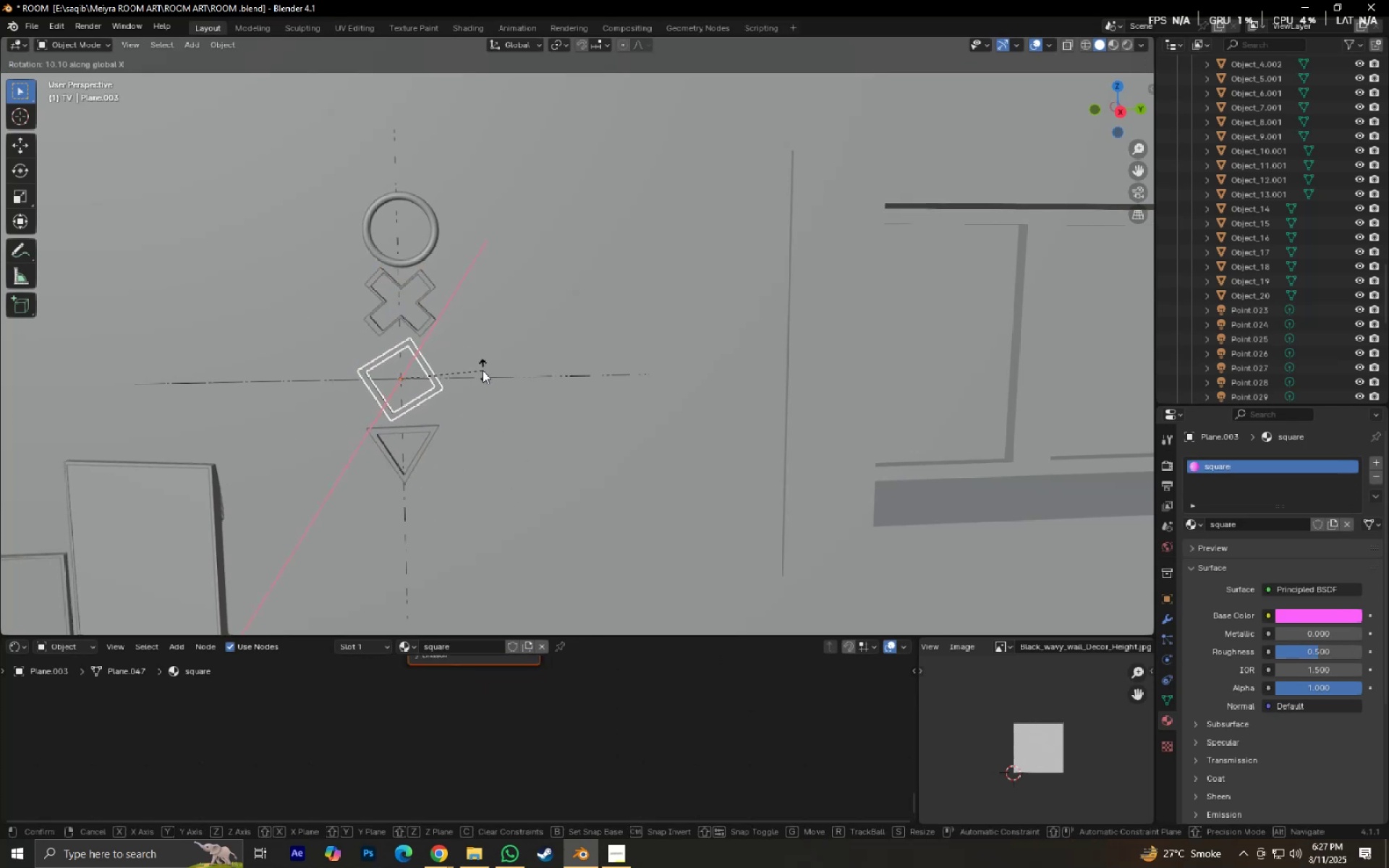 
left_click([483, 370])
 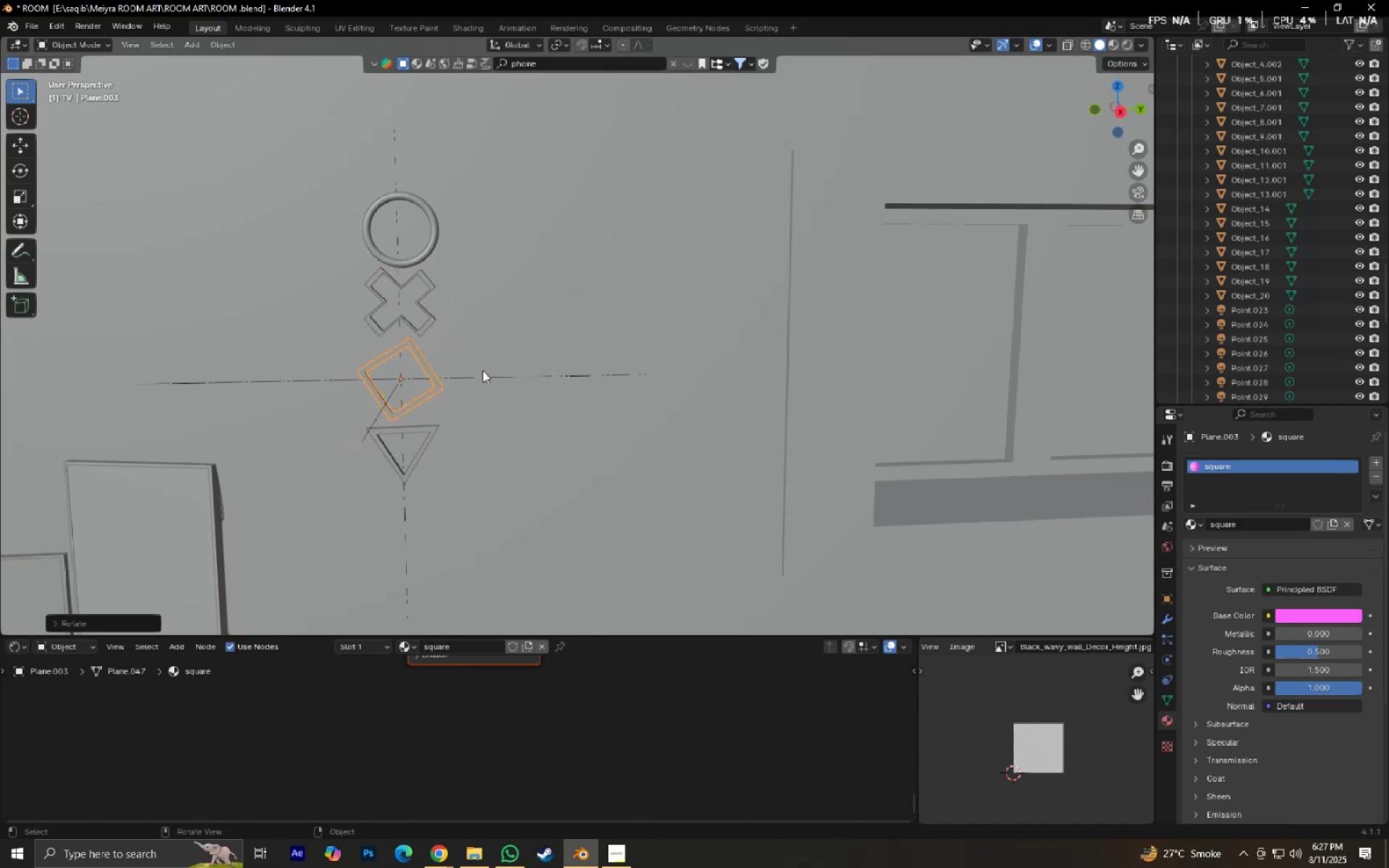 
key(Shift+ShiftLeft)
 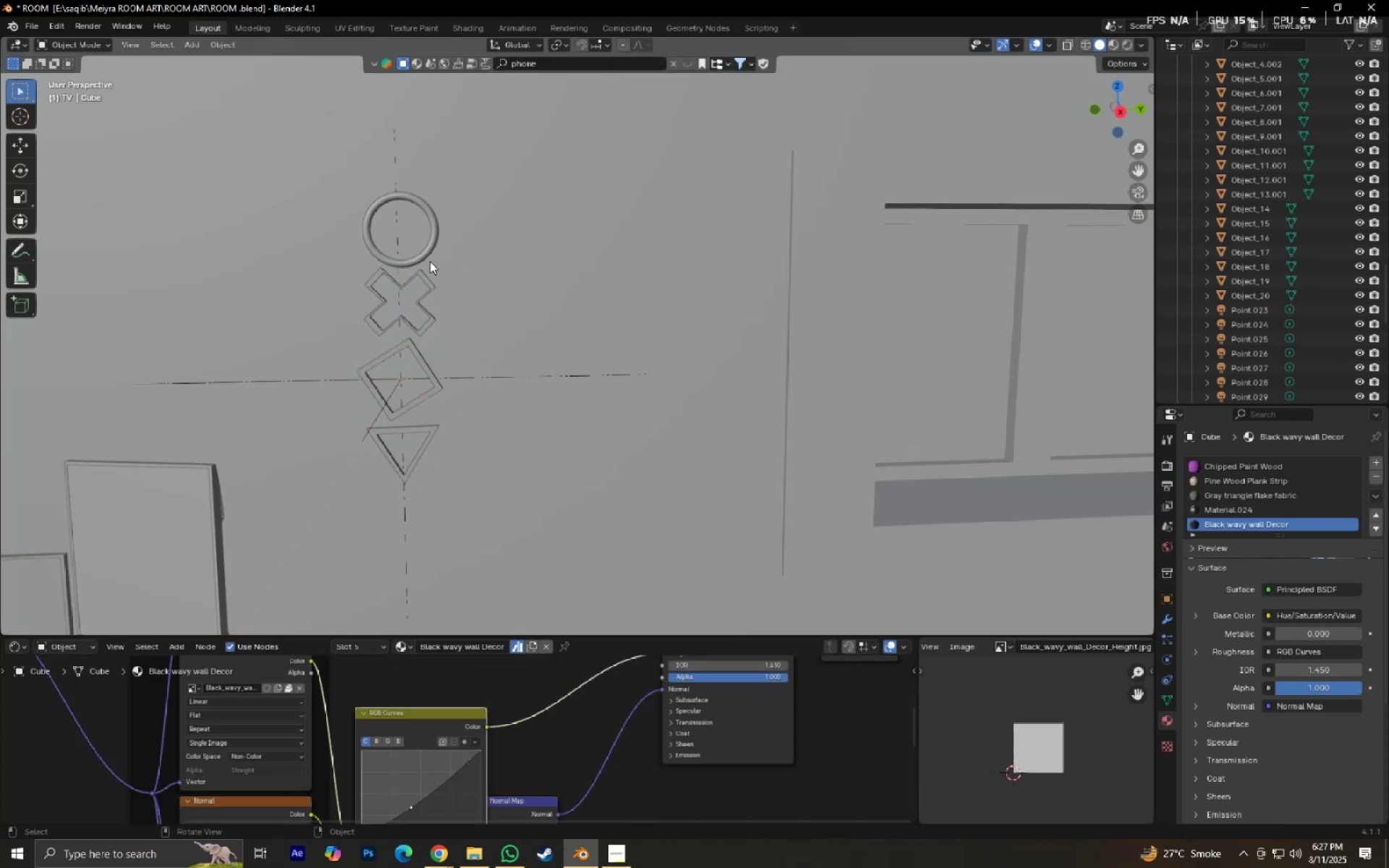 
double_click([427, 256])
 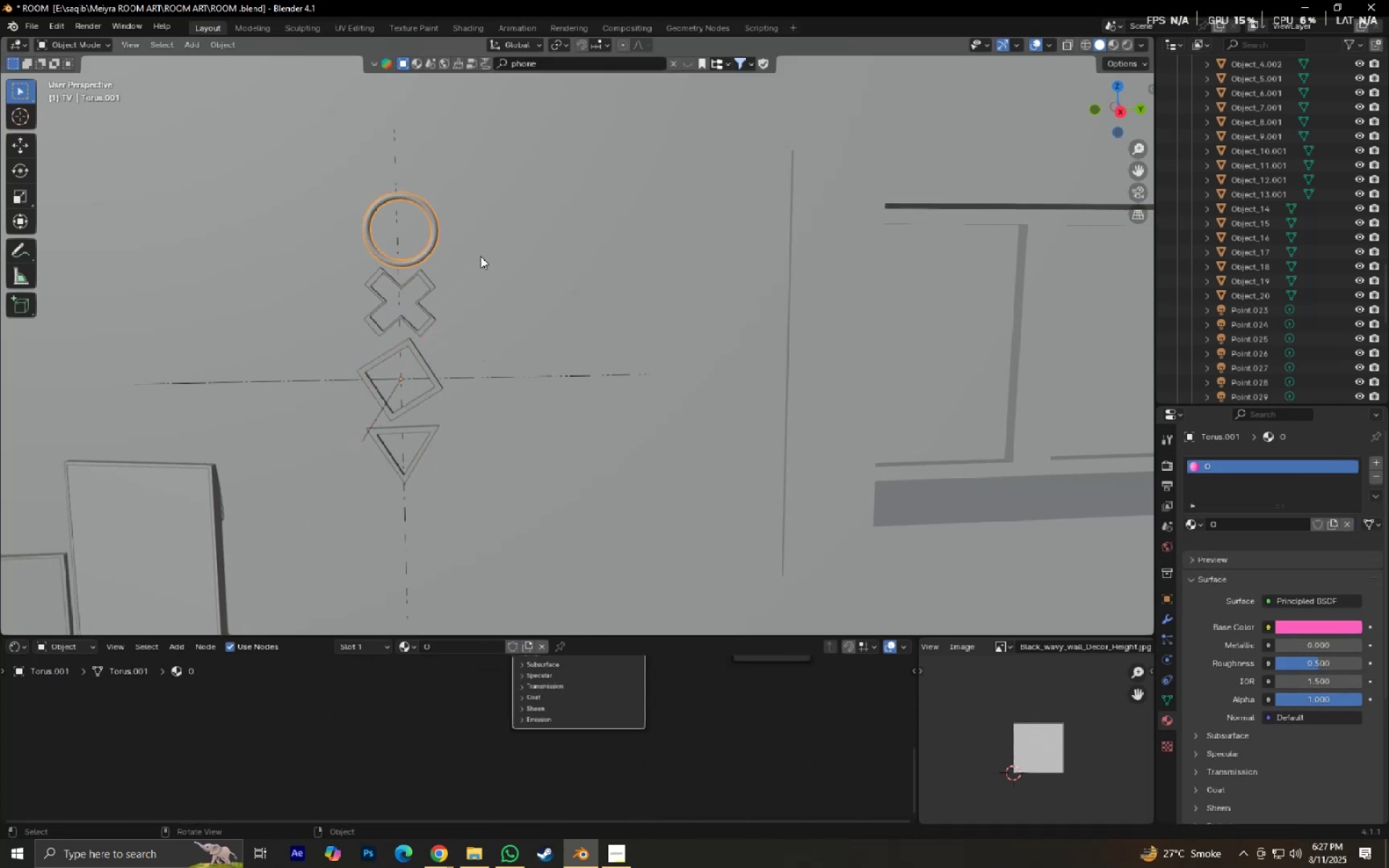 
type(gz)
 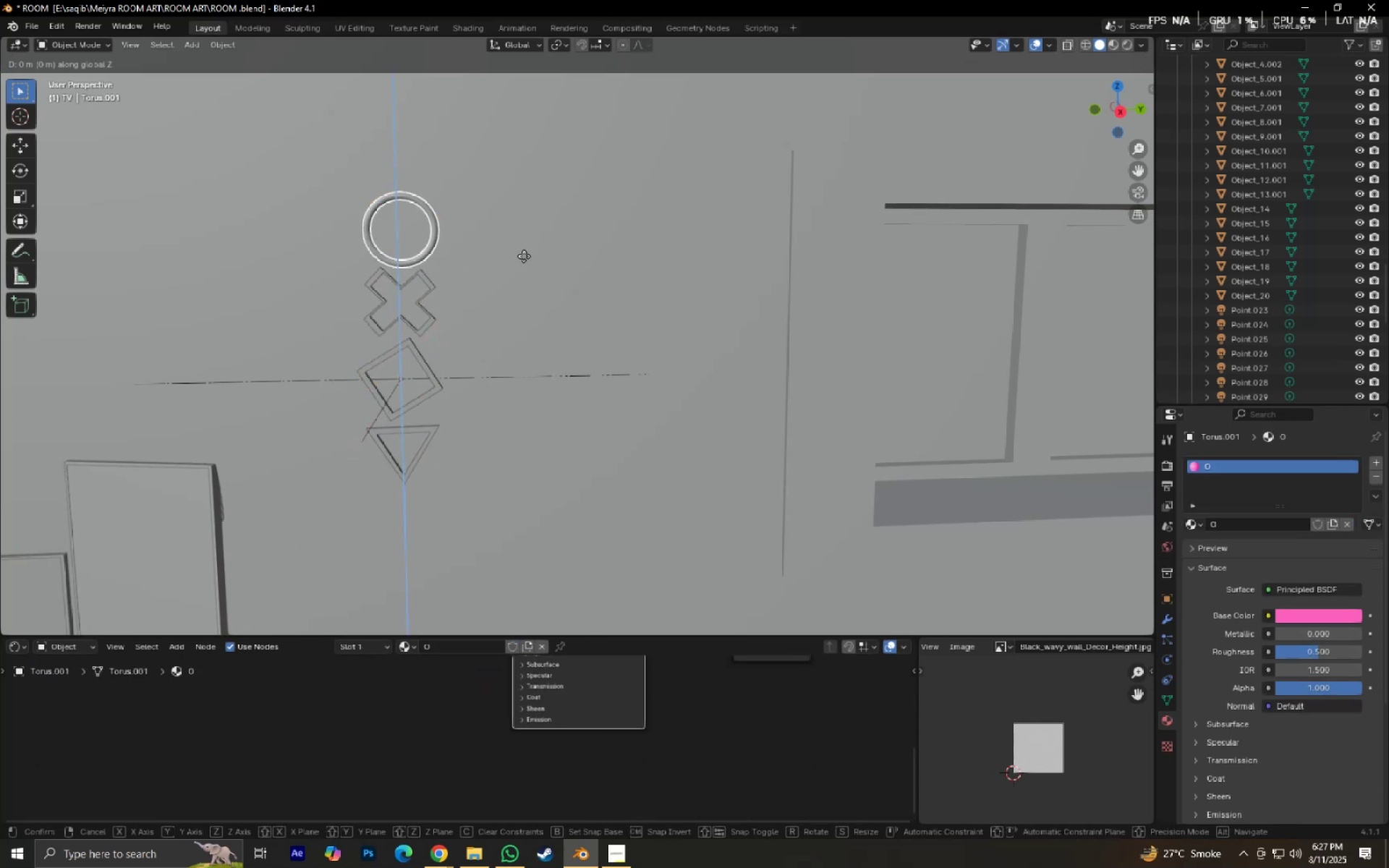 
hold_key(key=ShiftLeft, duration=0.58)
left_click([539, 215])
 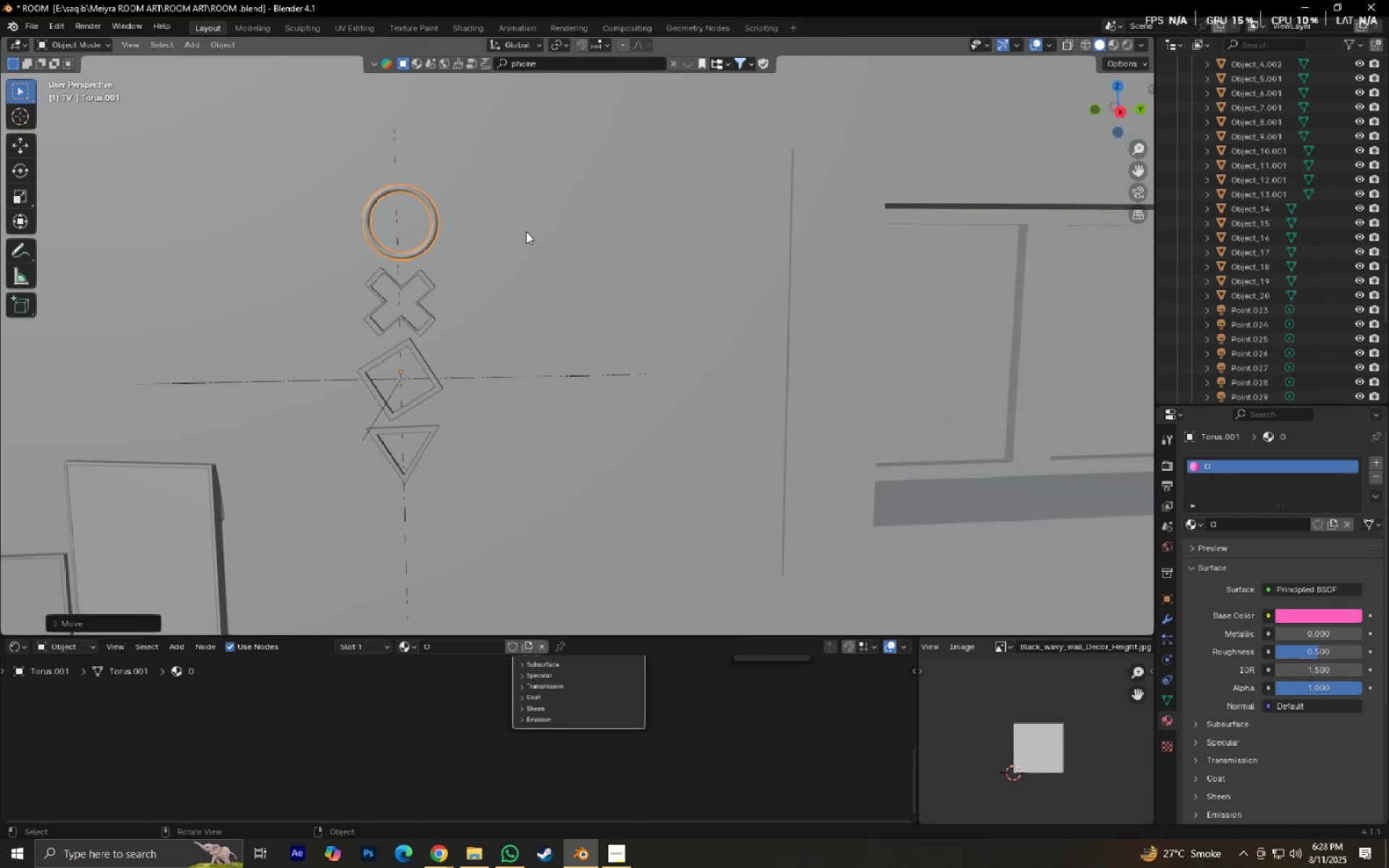 
key(NumpadDecimal)
 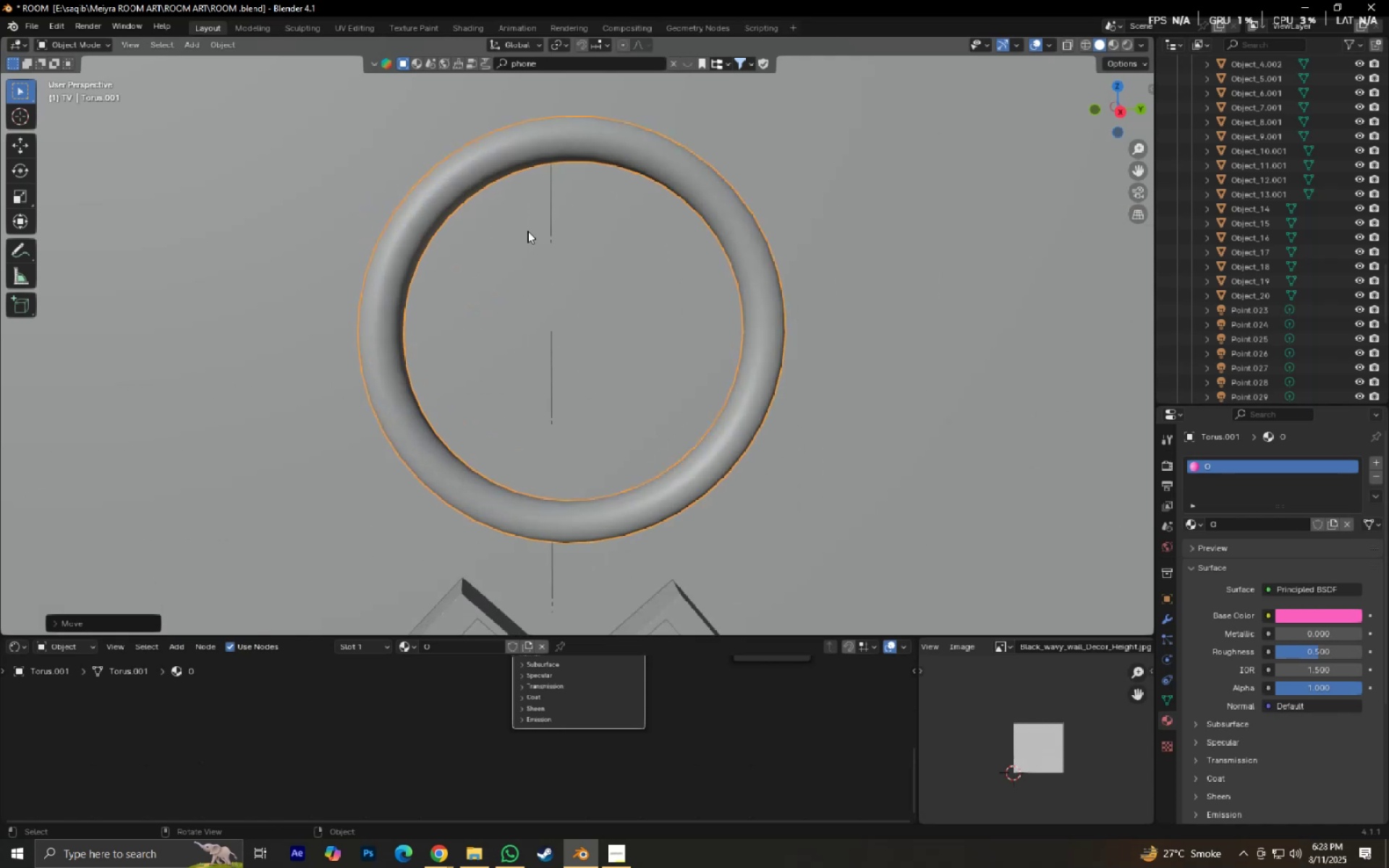 
scroll: coordinate [638, 307], scroll_direction: down, amount: 10.0
 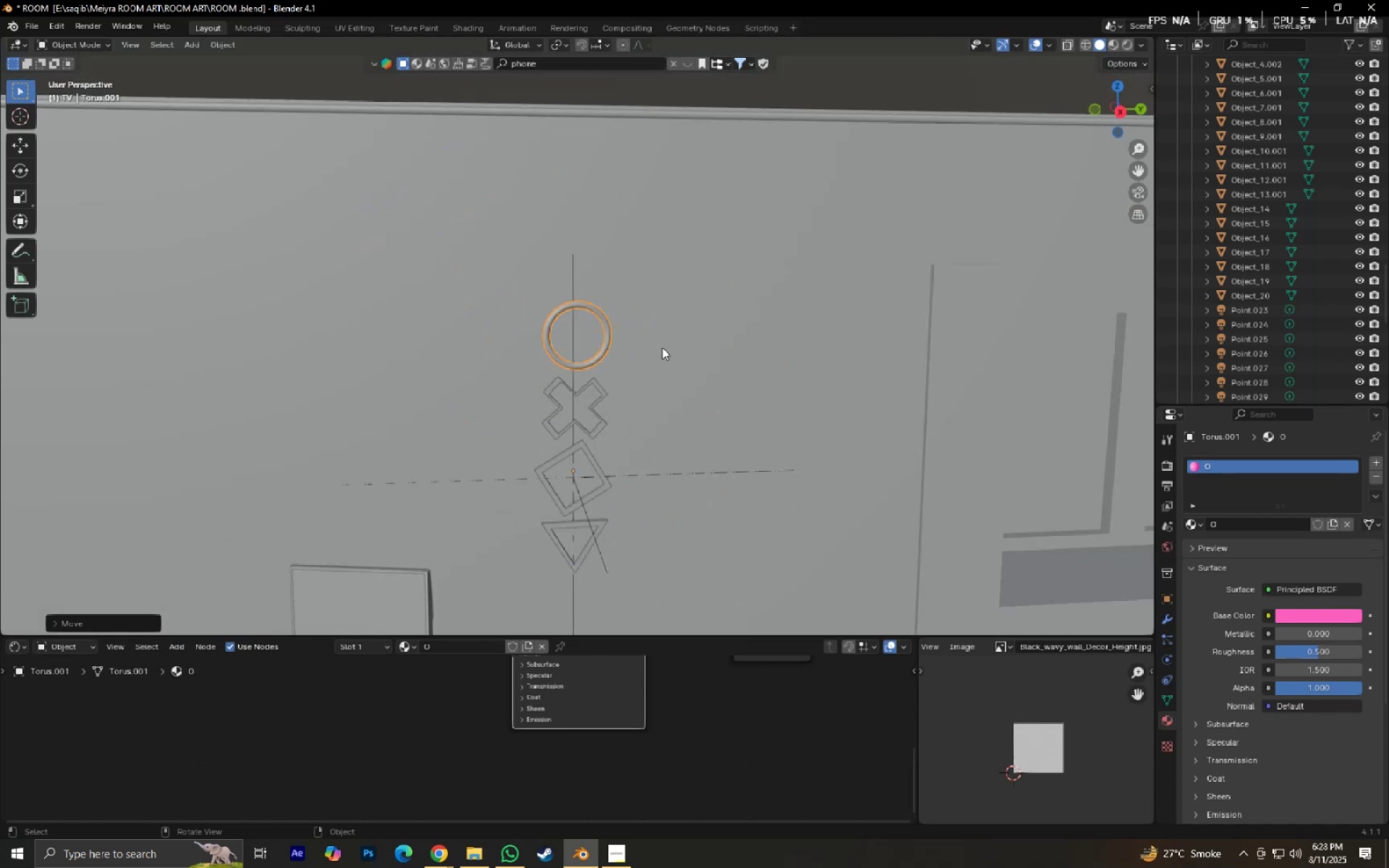 
key(Shift+ShiftLeft)
 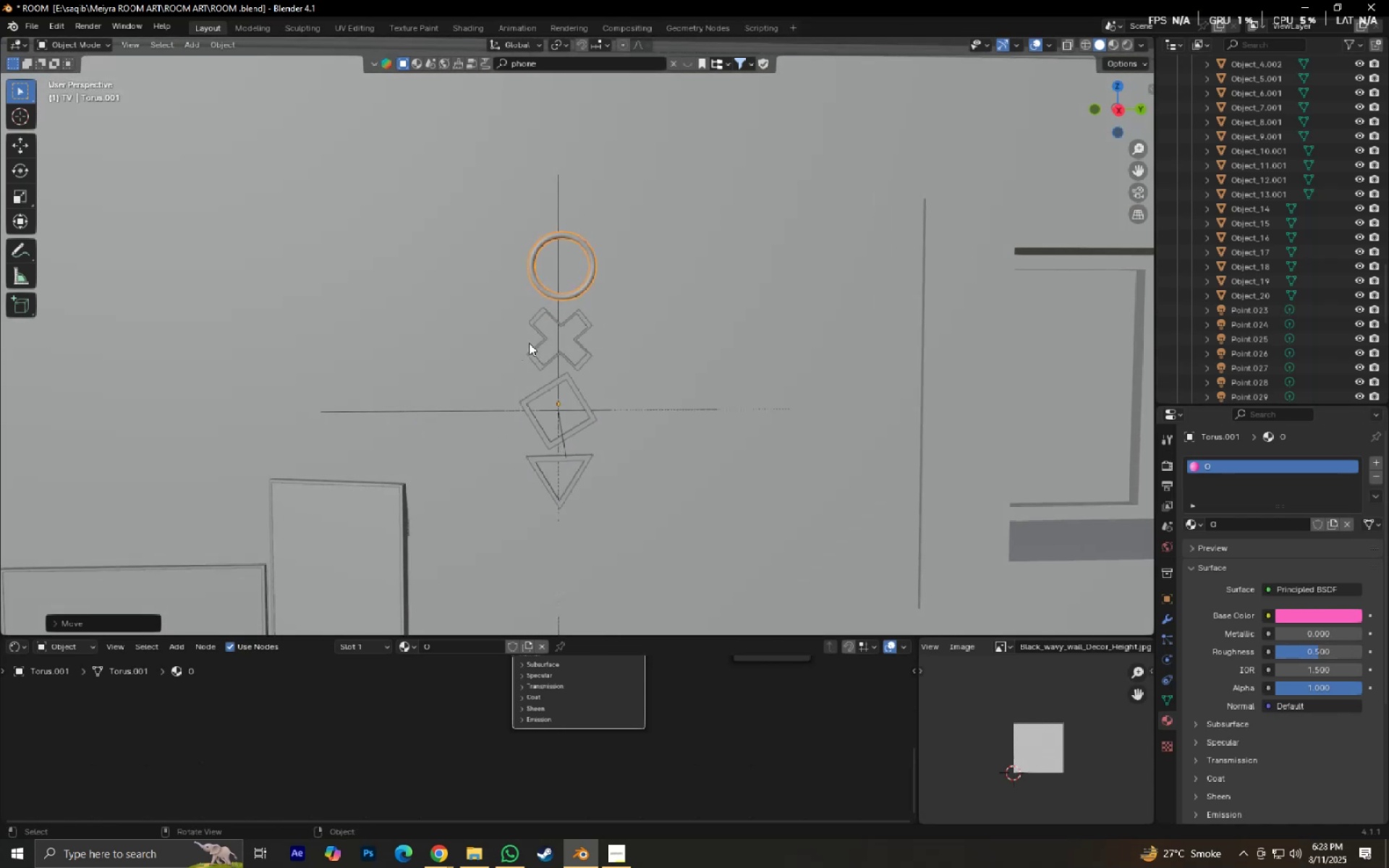 
type(gx)
 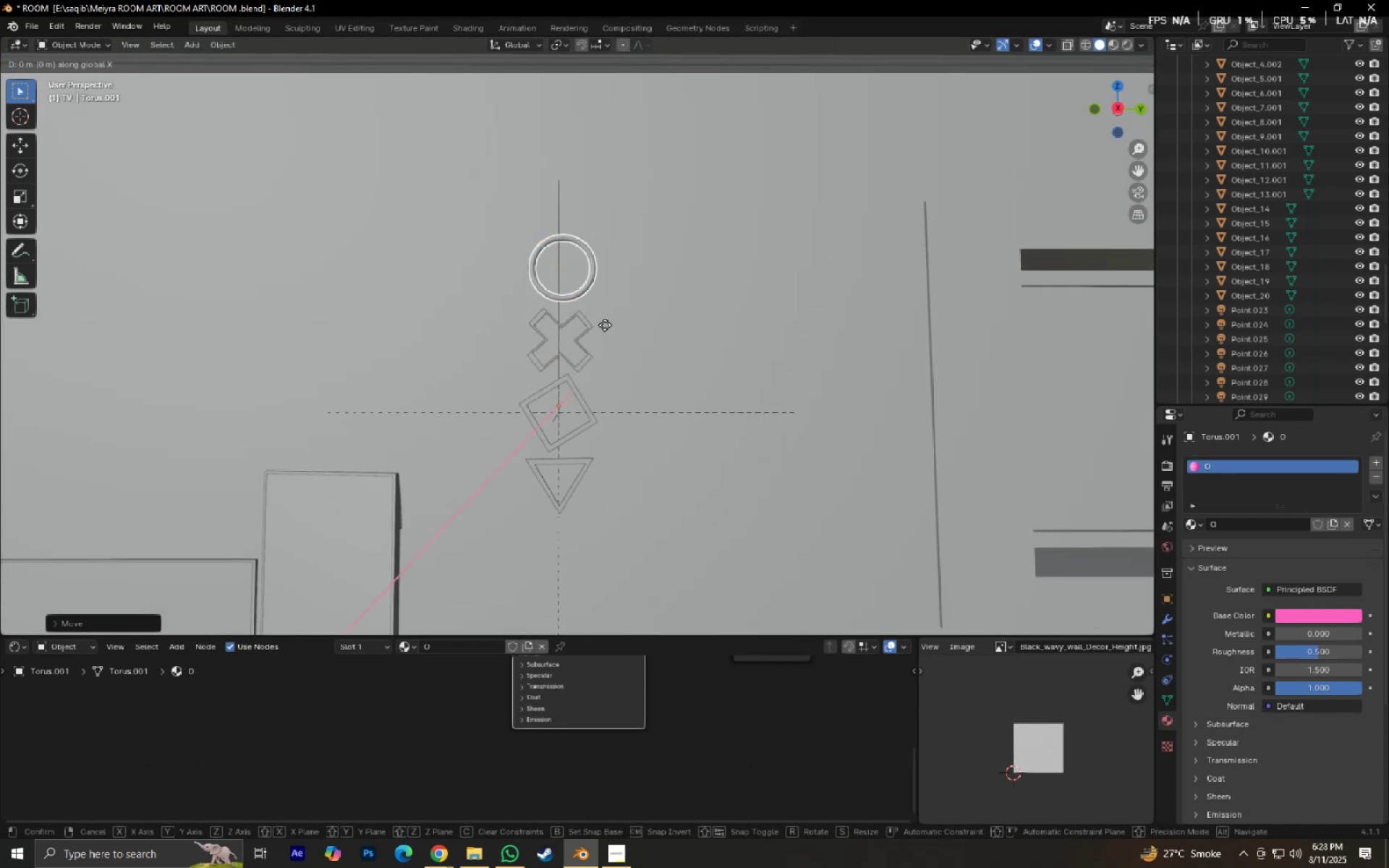 
right_click([605, 325])
 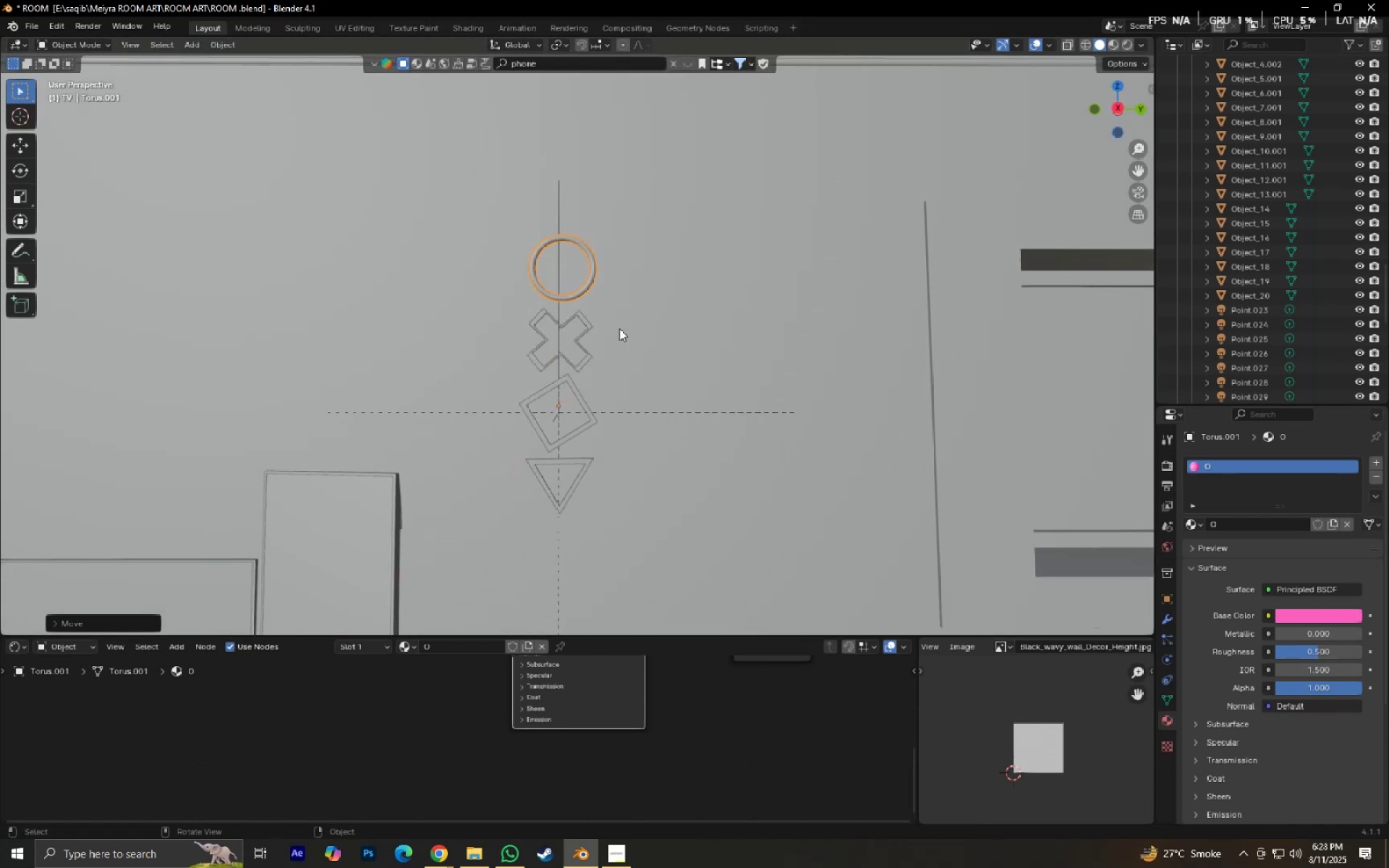 
type(gz)
 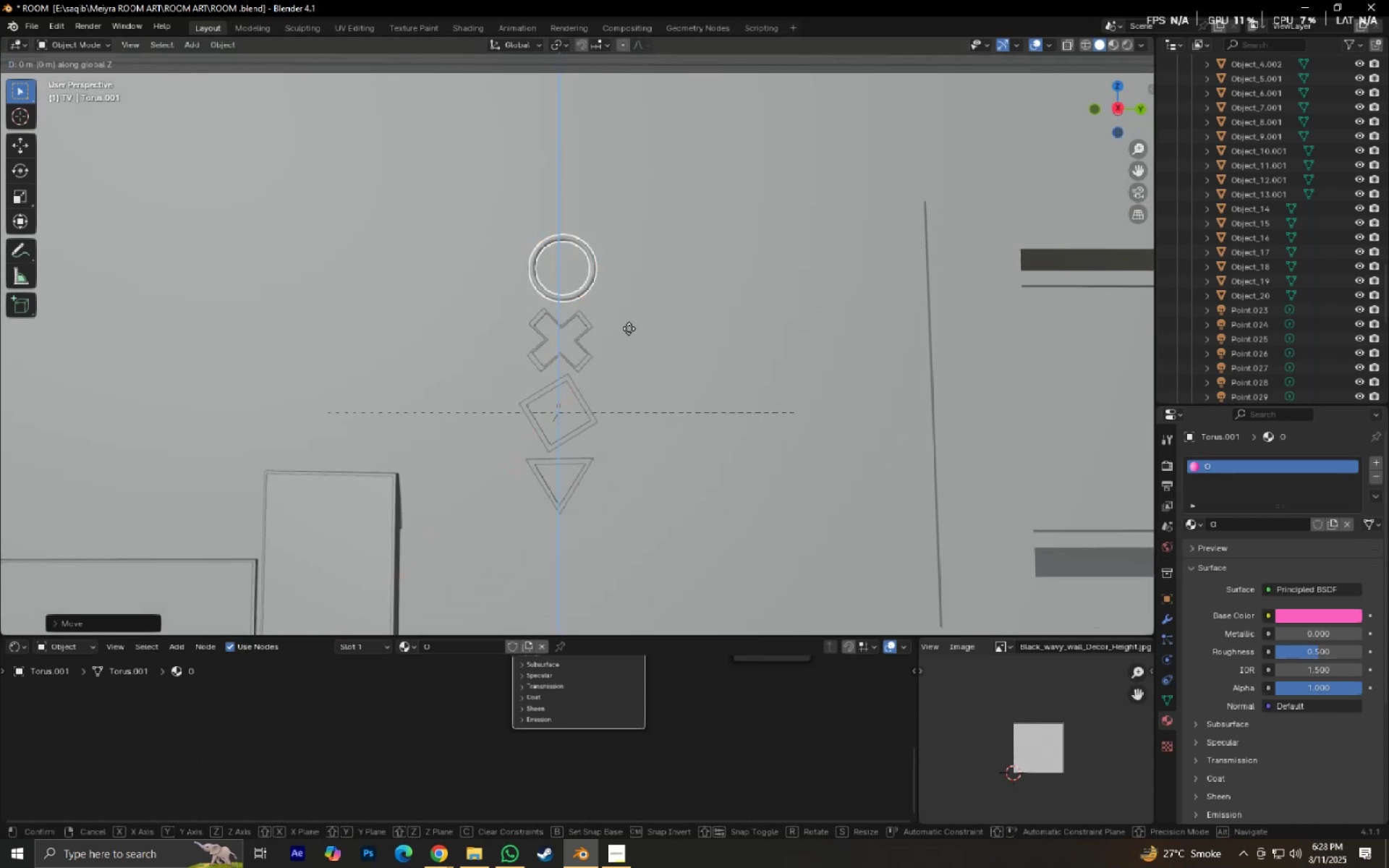 
hold_key(key=ShiftLeft, duration=0.46)
left_click([635, 317])
 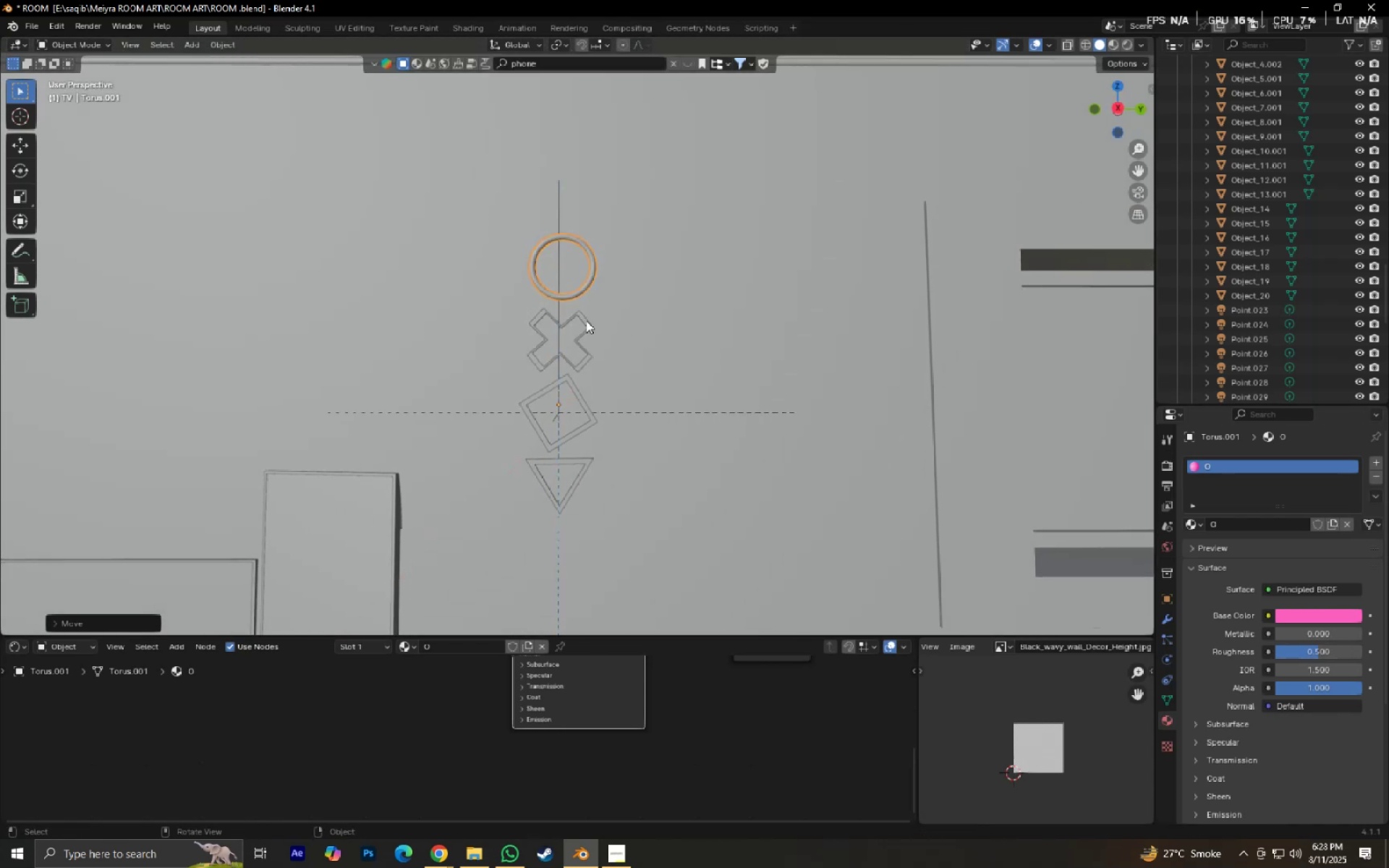 
double_click([586, 320])
 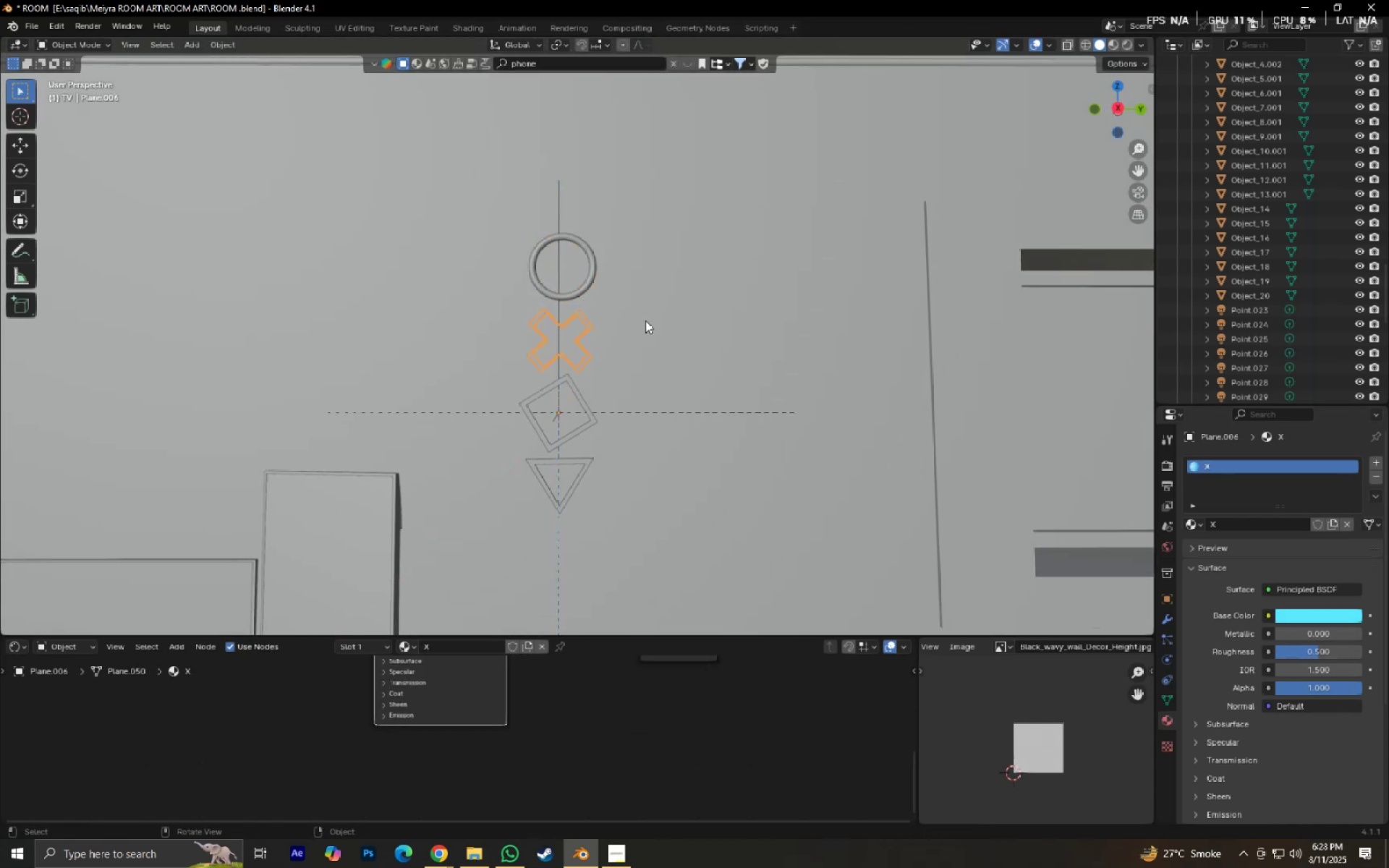 
type(gz)
 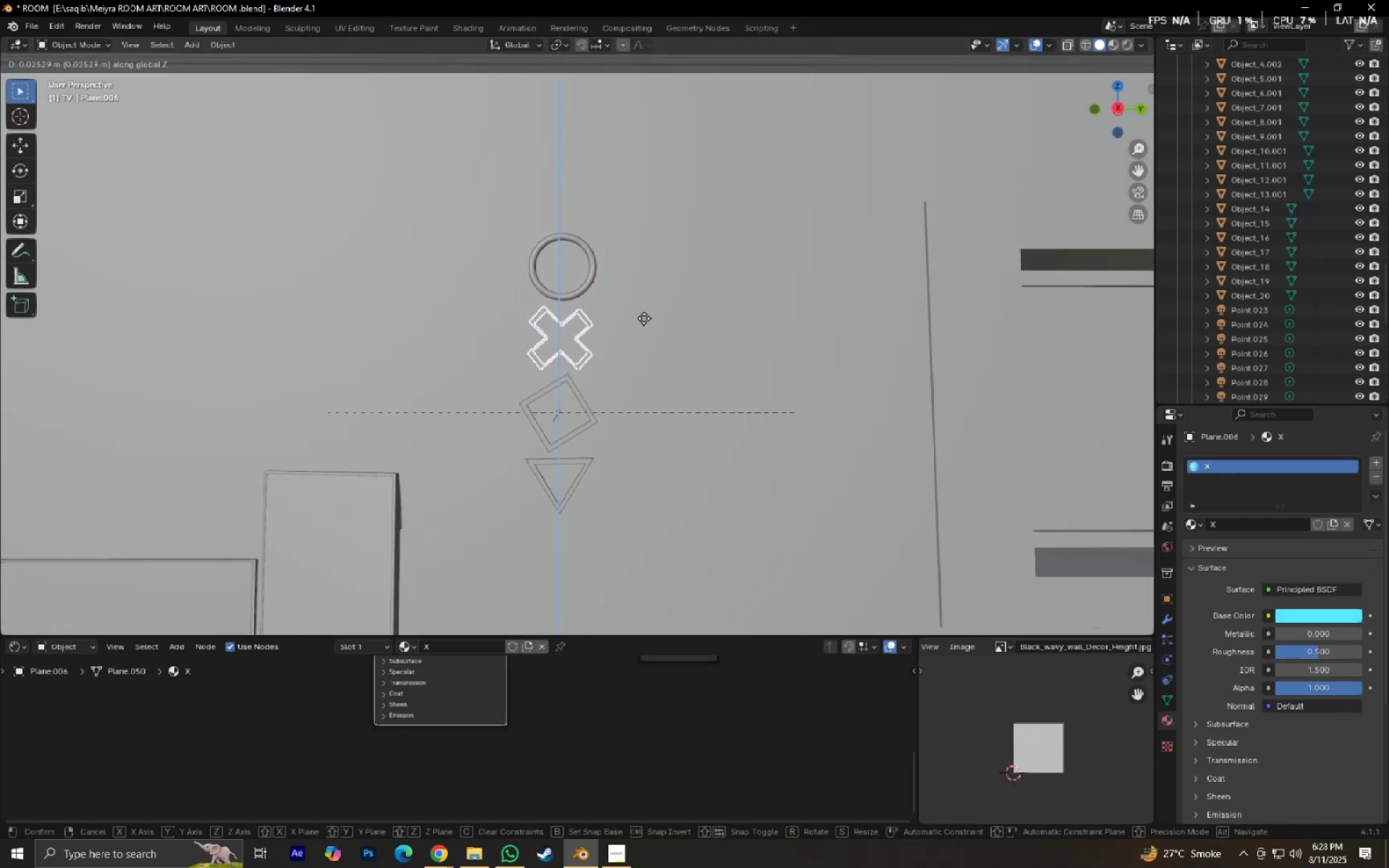 
left_click([644, 318])
 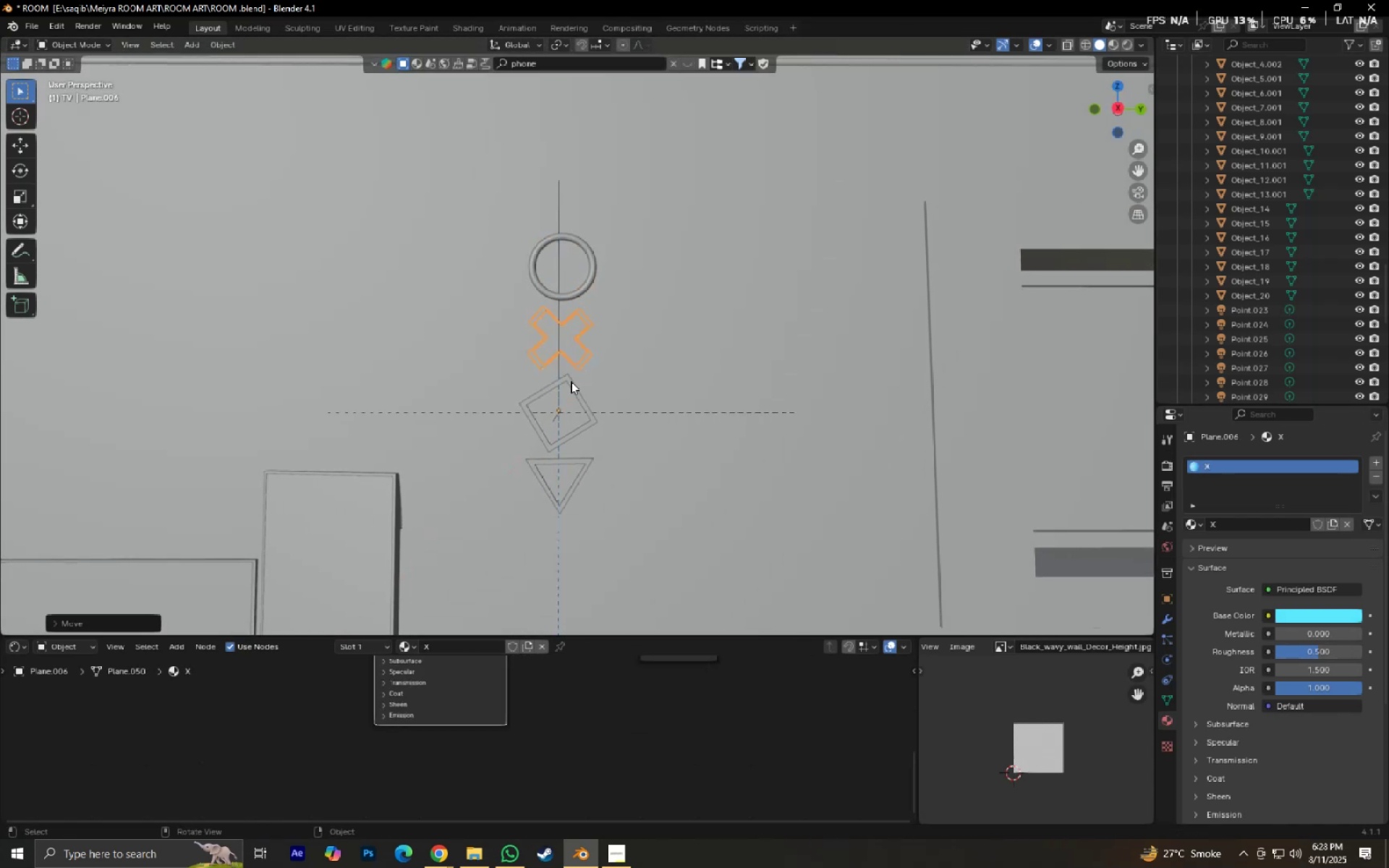 
left_click([570, 382])
 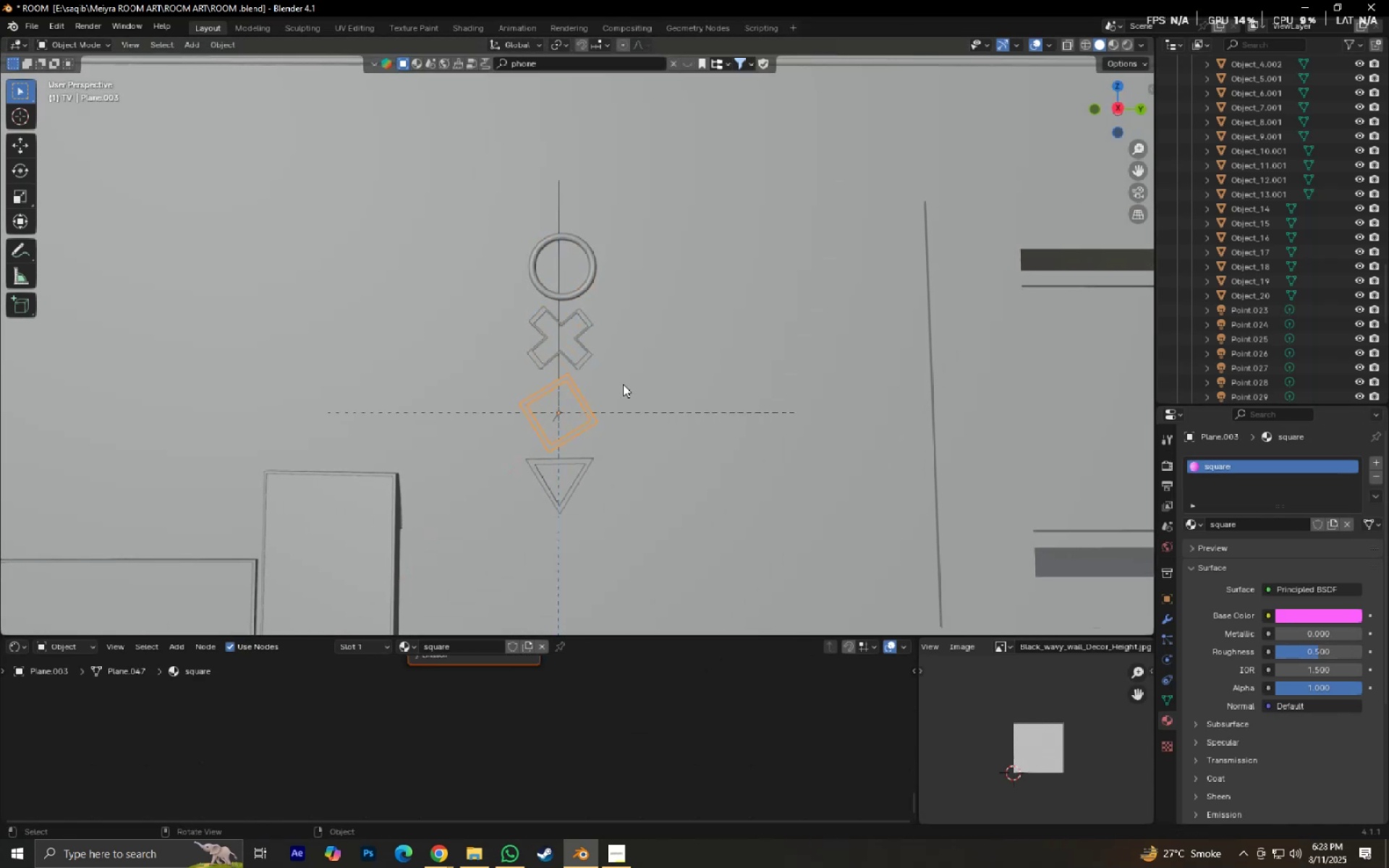 
type(gz)
 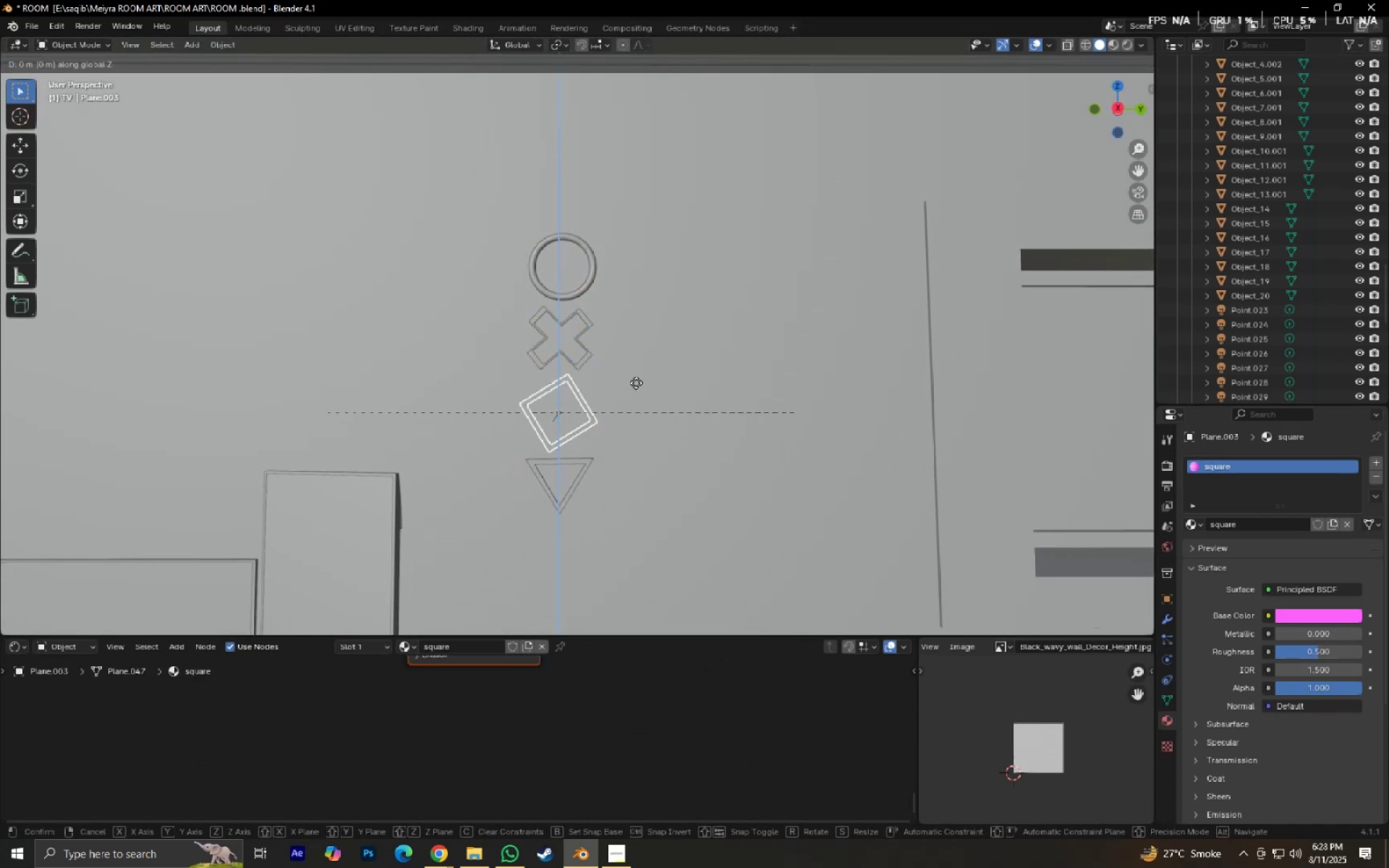 
hold_key(key=ShiftLeft, duration=0.53)
left_click([638, 361])
 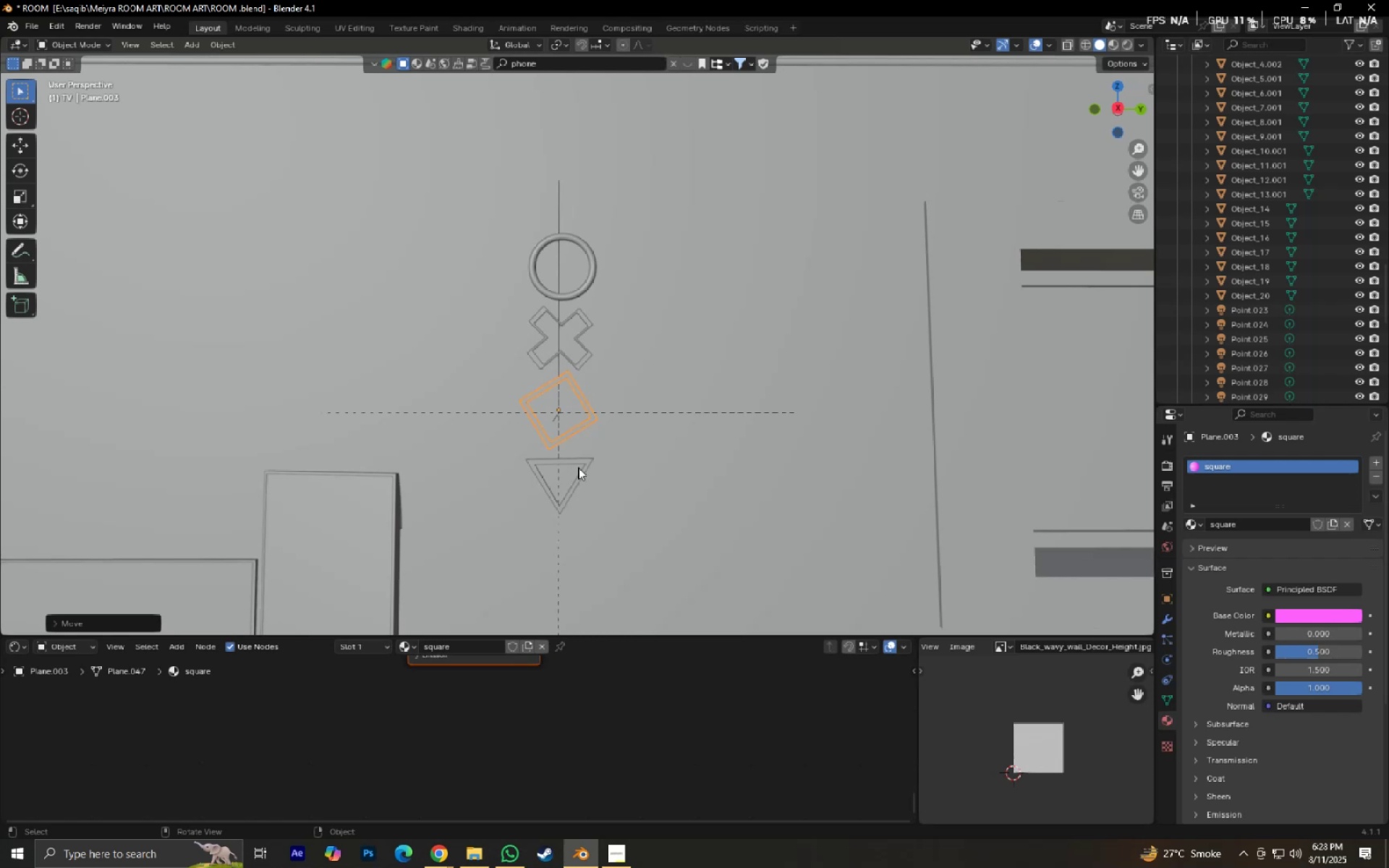 
left_click([579, 461])
 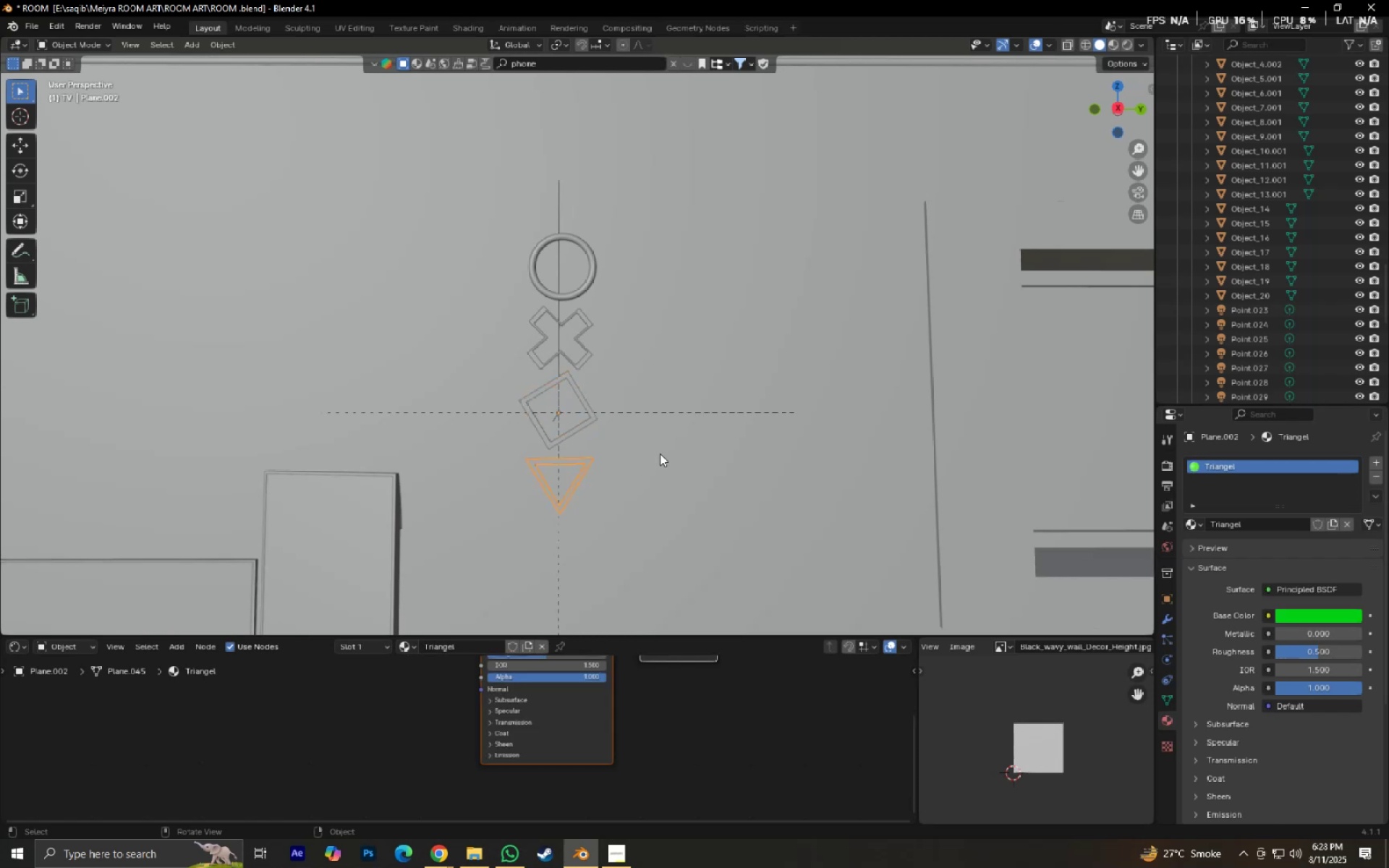 
type(gz)
 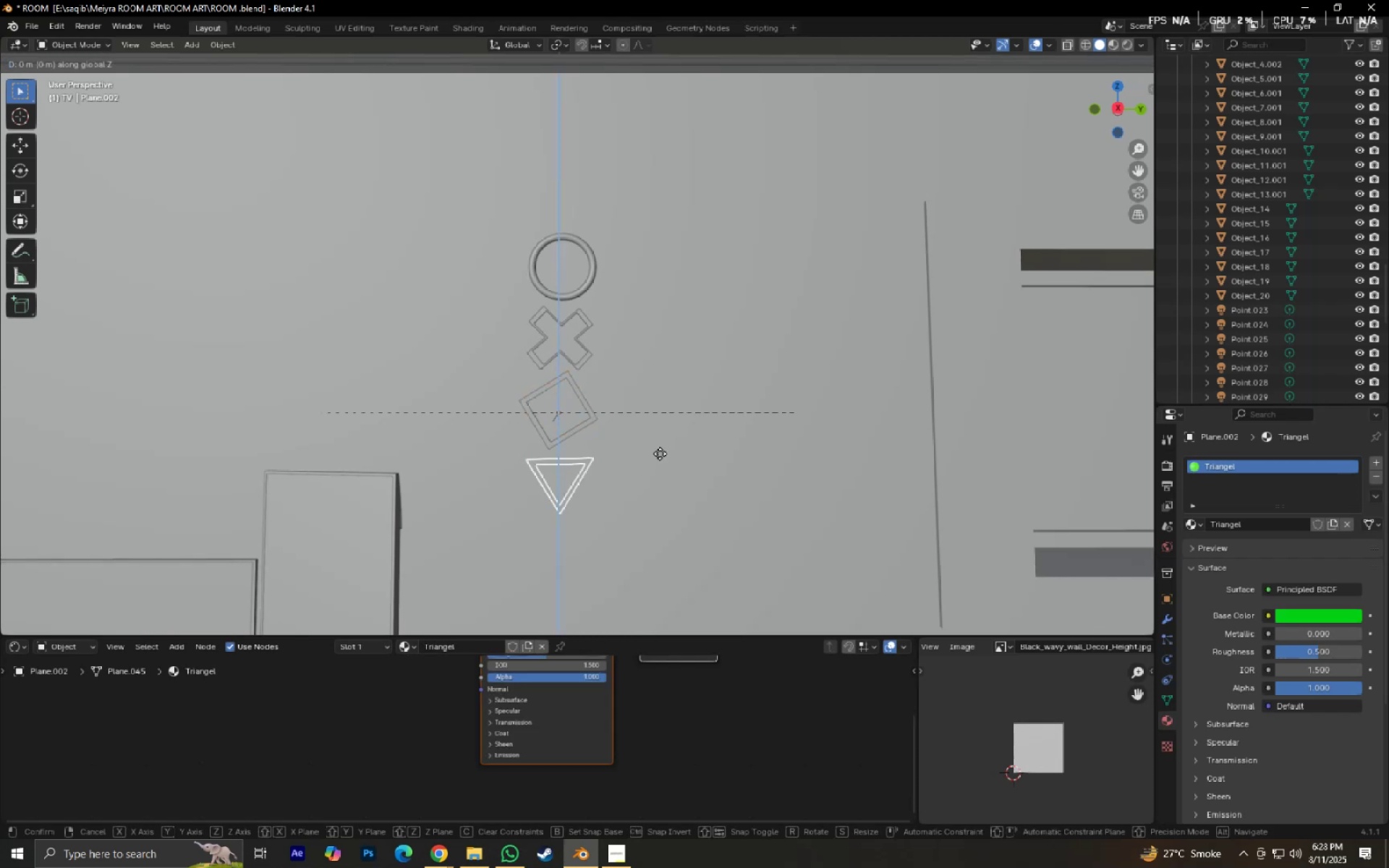 
hold_key(key=ShiftLeft, duration=0.32)
left_click([660, 453])
 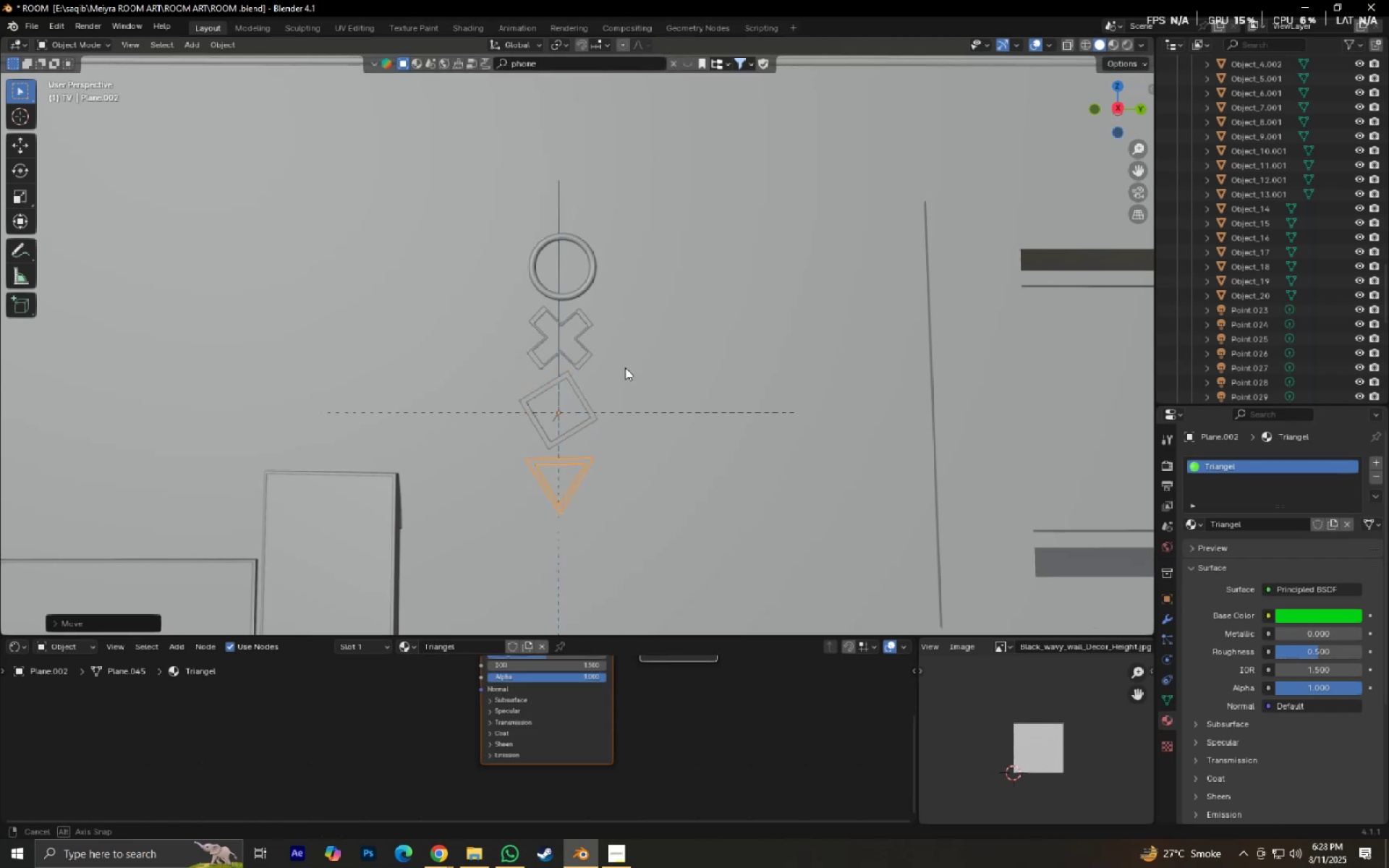 
middle_click([625, 367])
 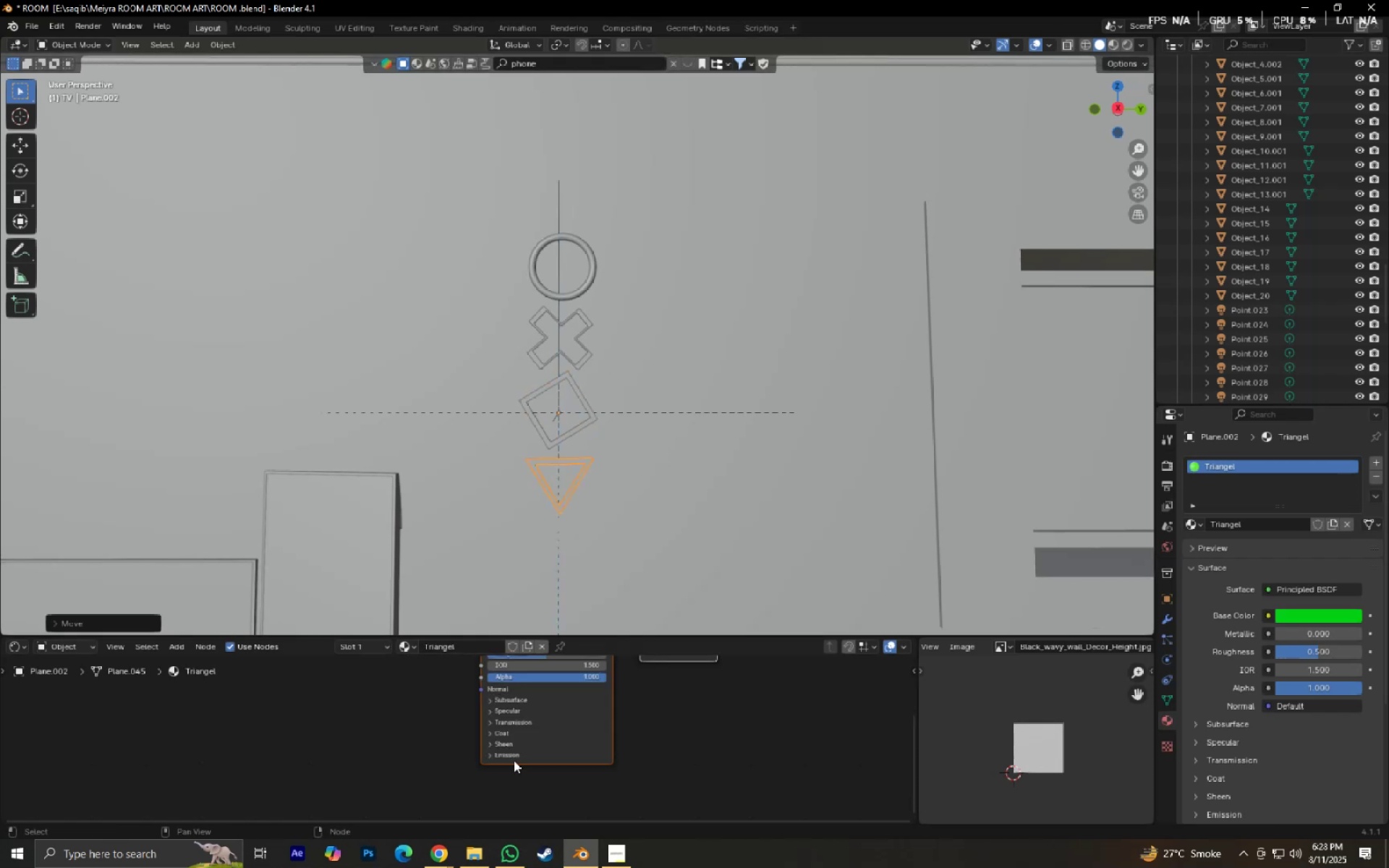 
left_click([493, 755])
 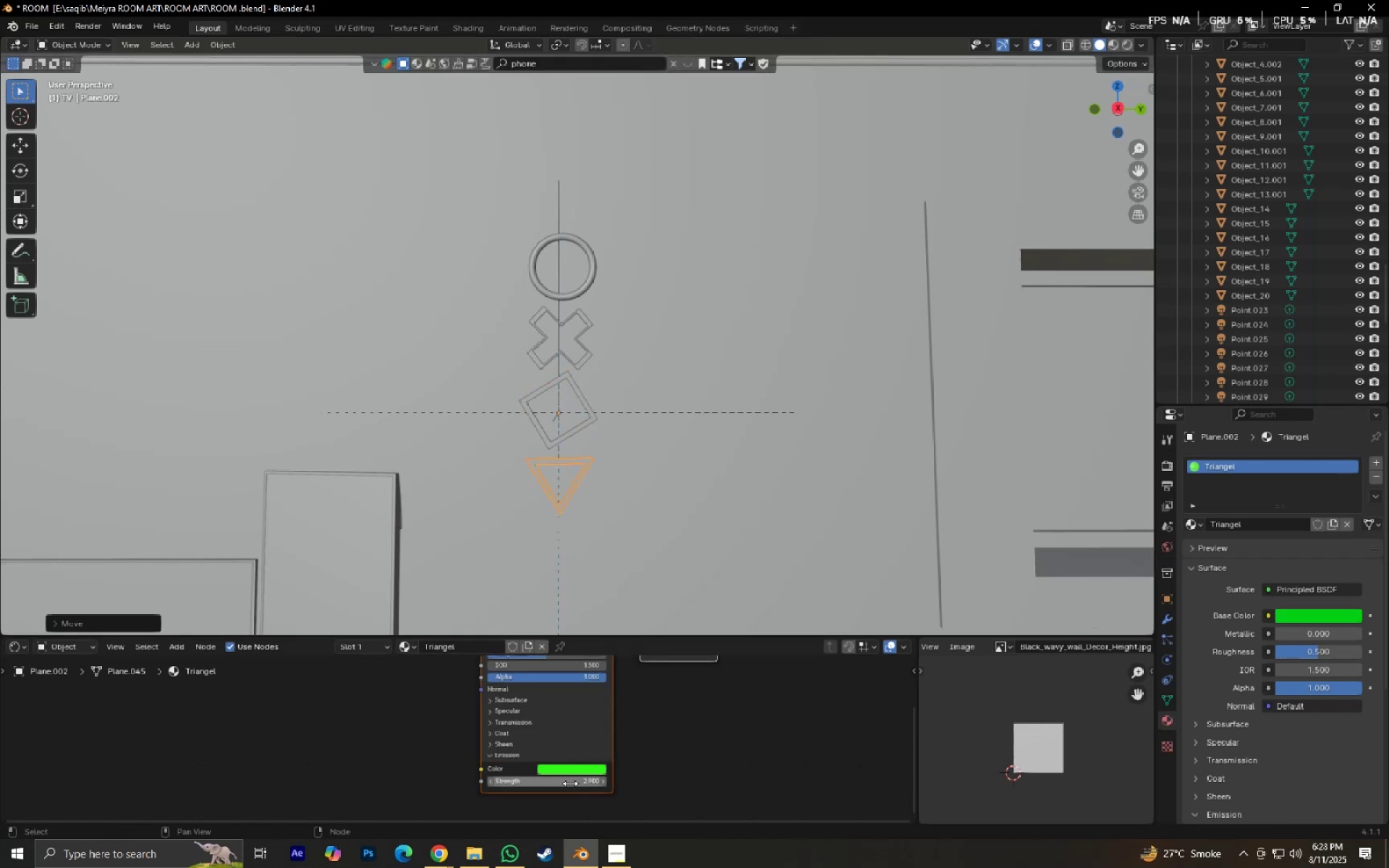 
left_click([570, 783])
 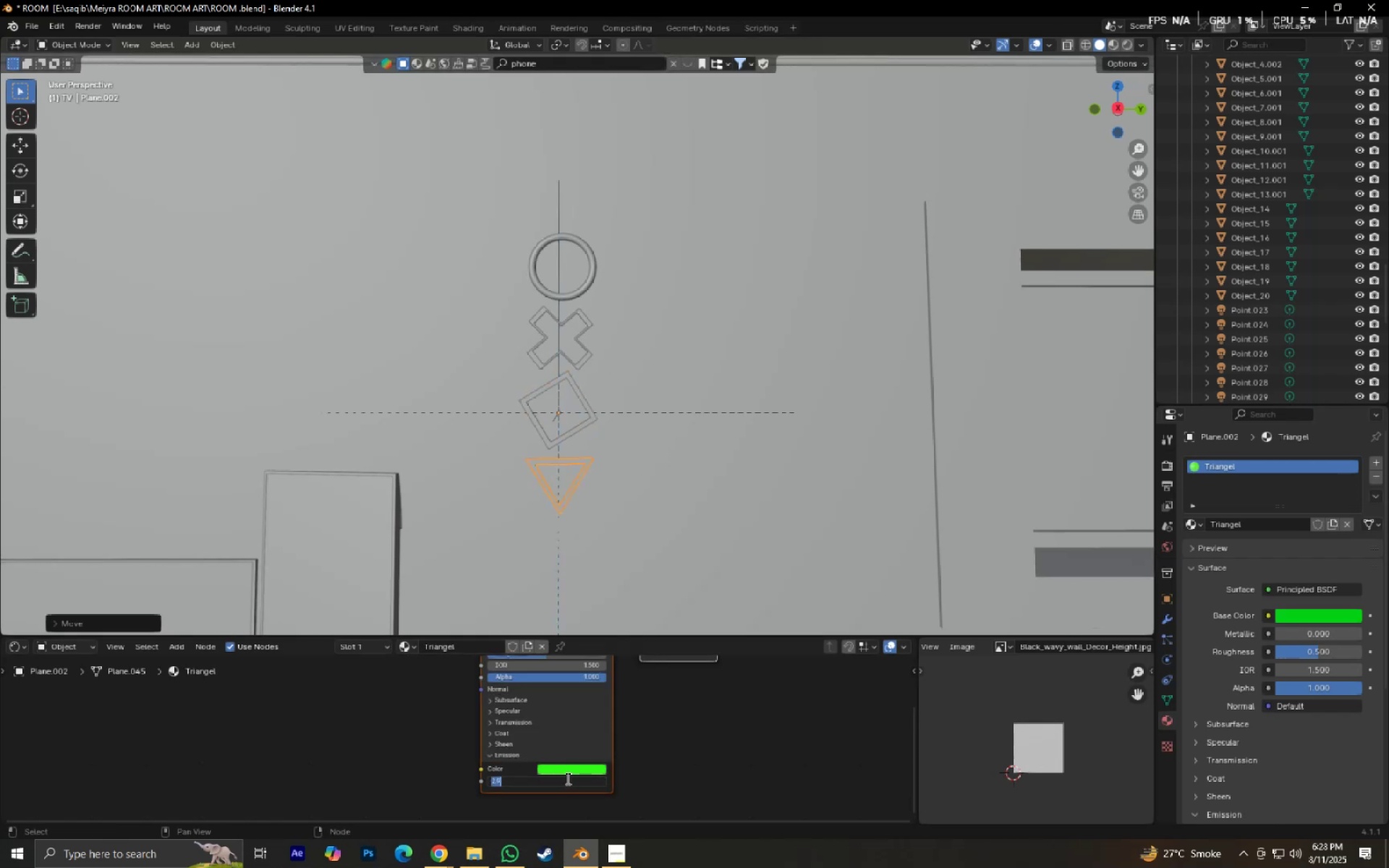 
key(Numpad3)
 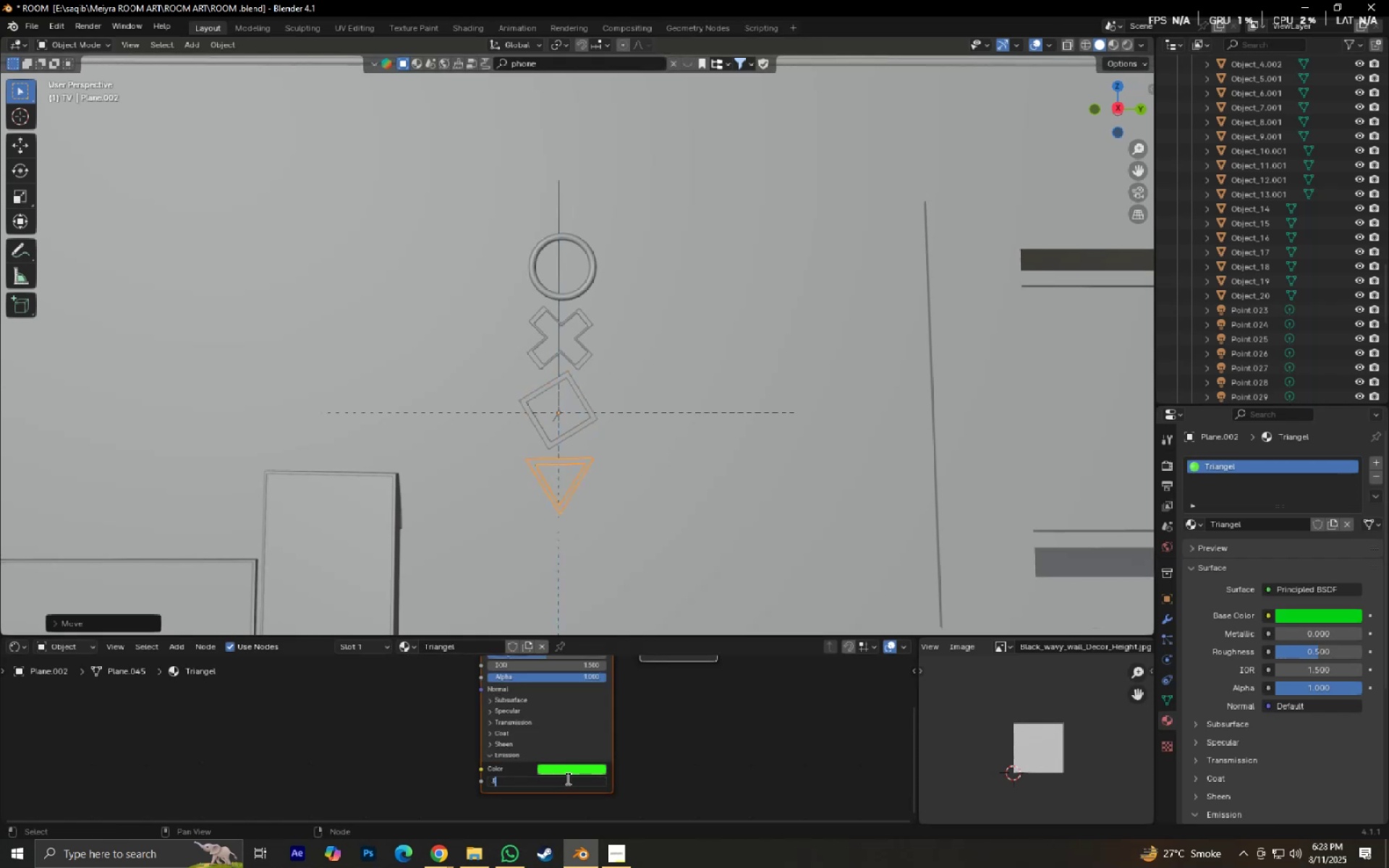 
key(NumpadDecimal)
 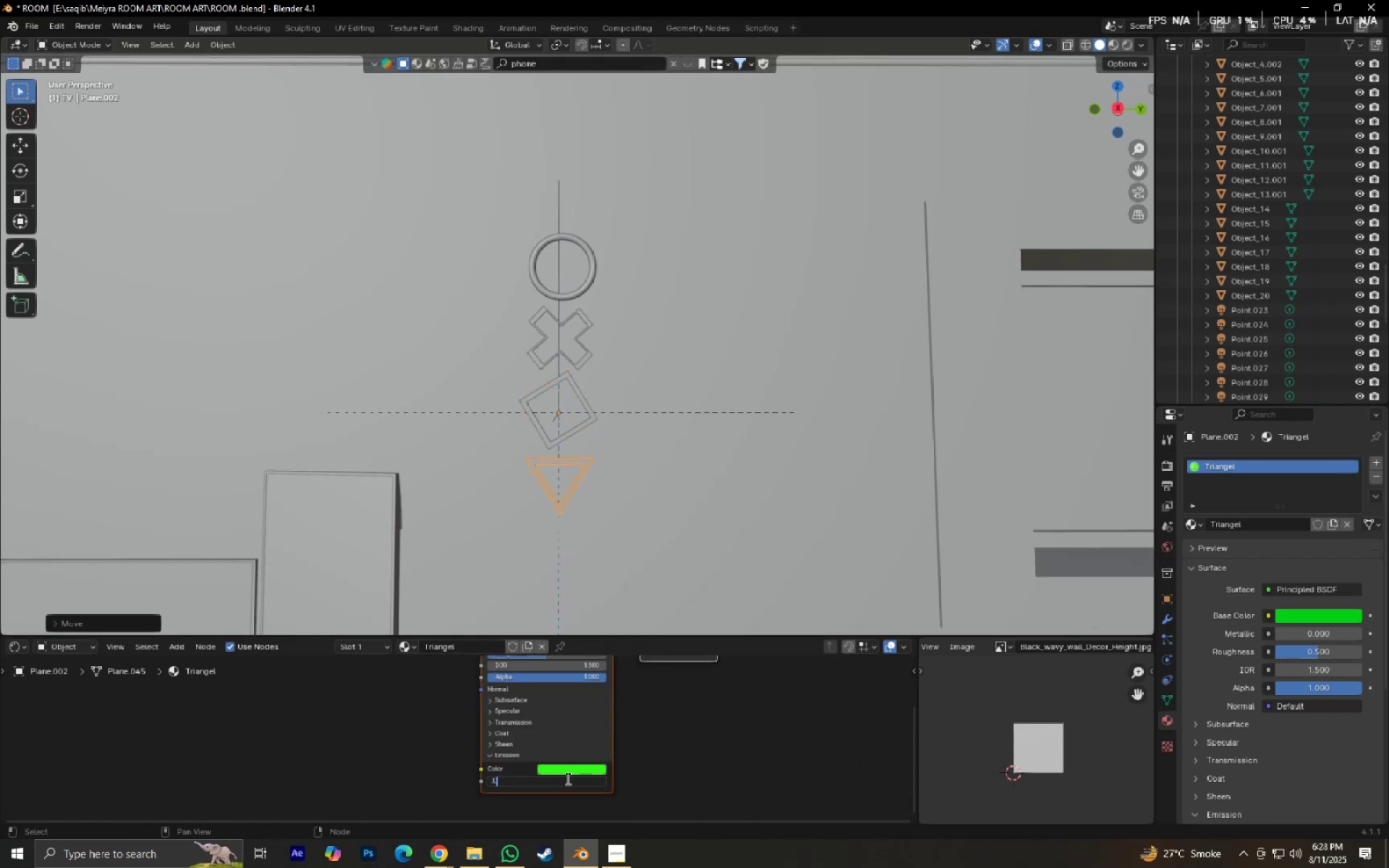 
key(Numpad5)
 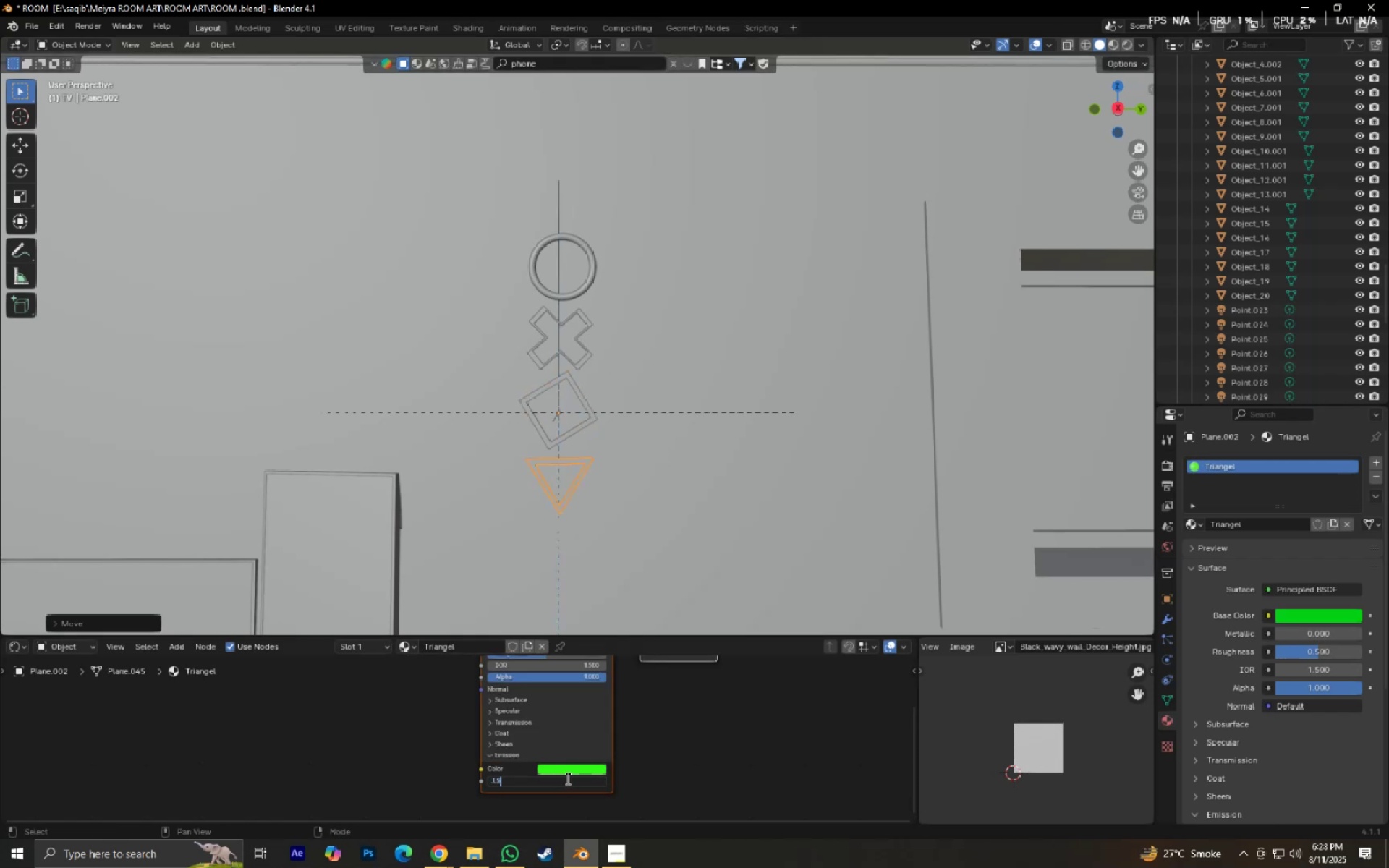 
key(NumpadEnter)
 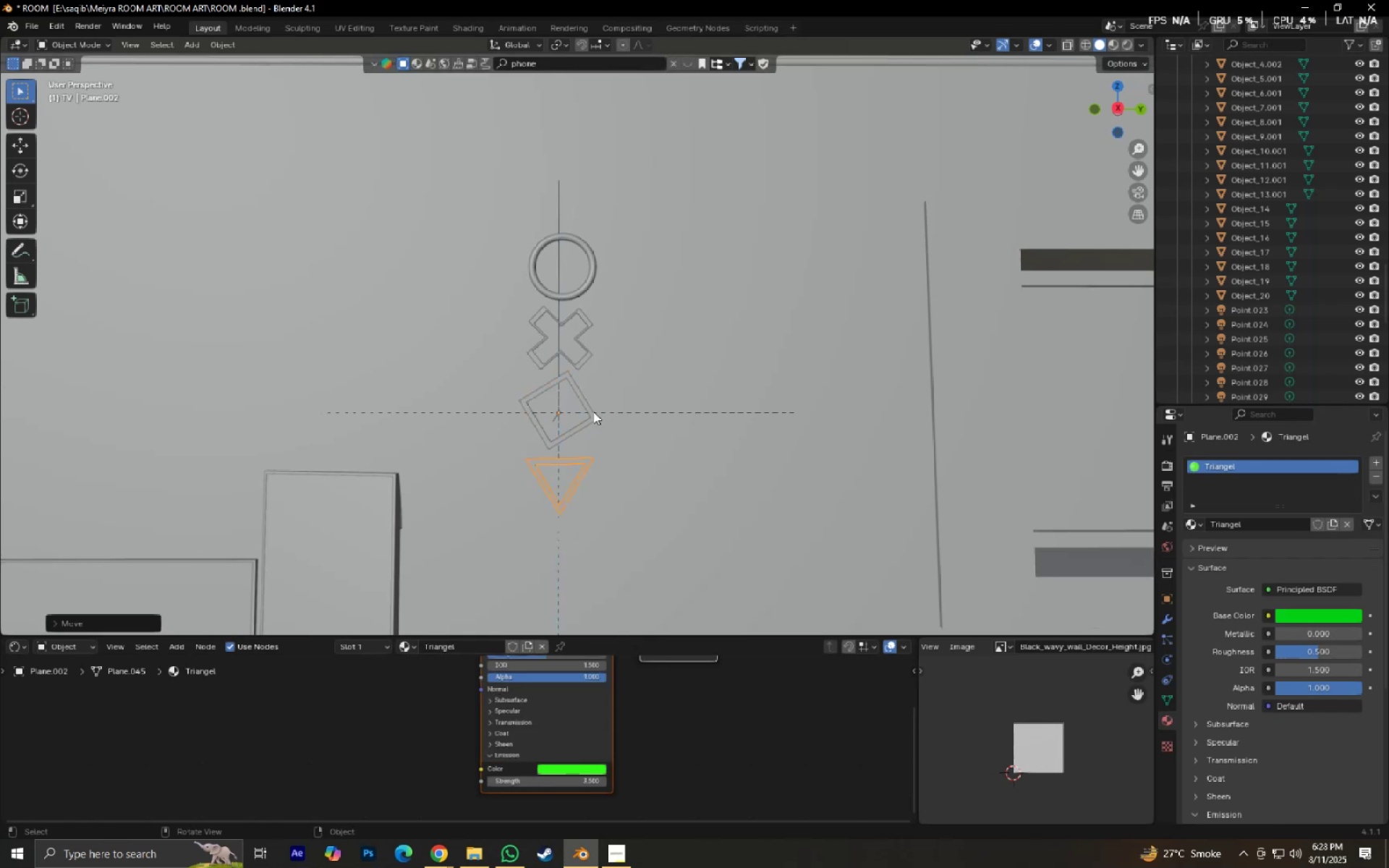 
left_click([586, 419])
 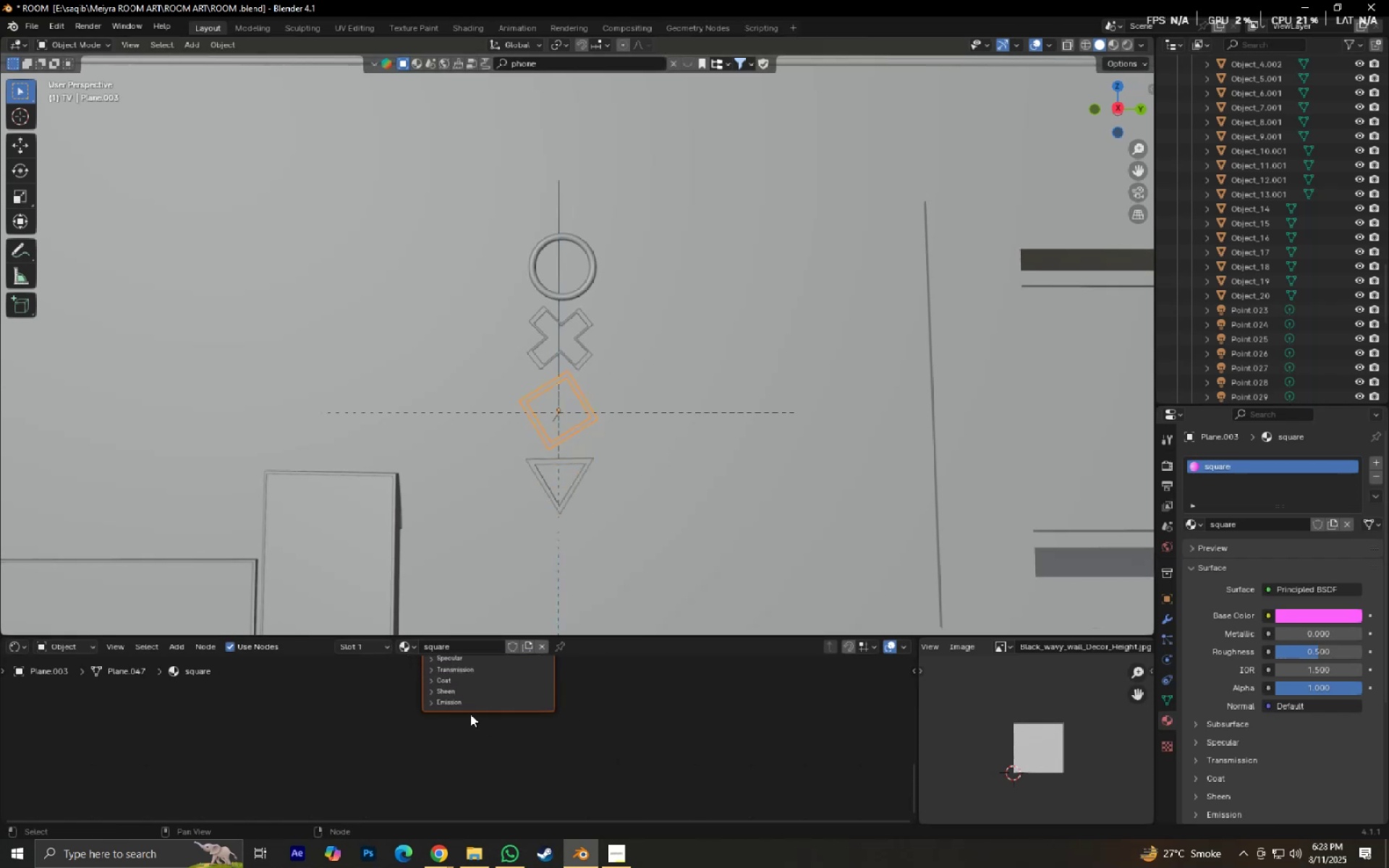 
double_click([462, 705])
 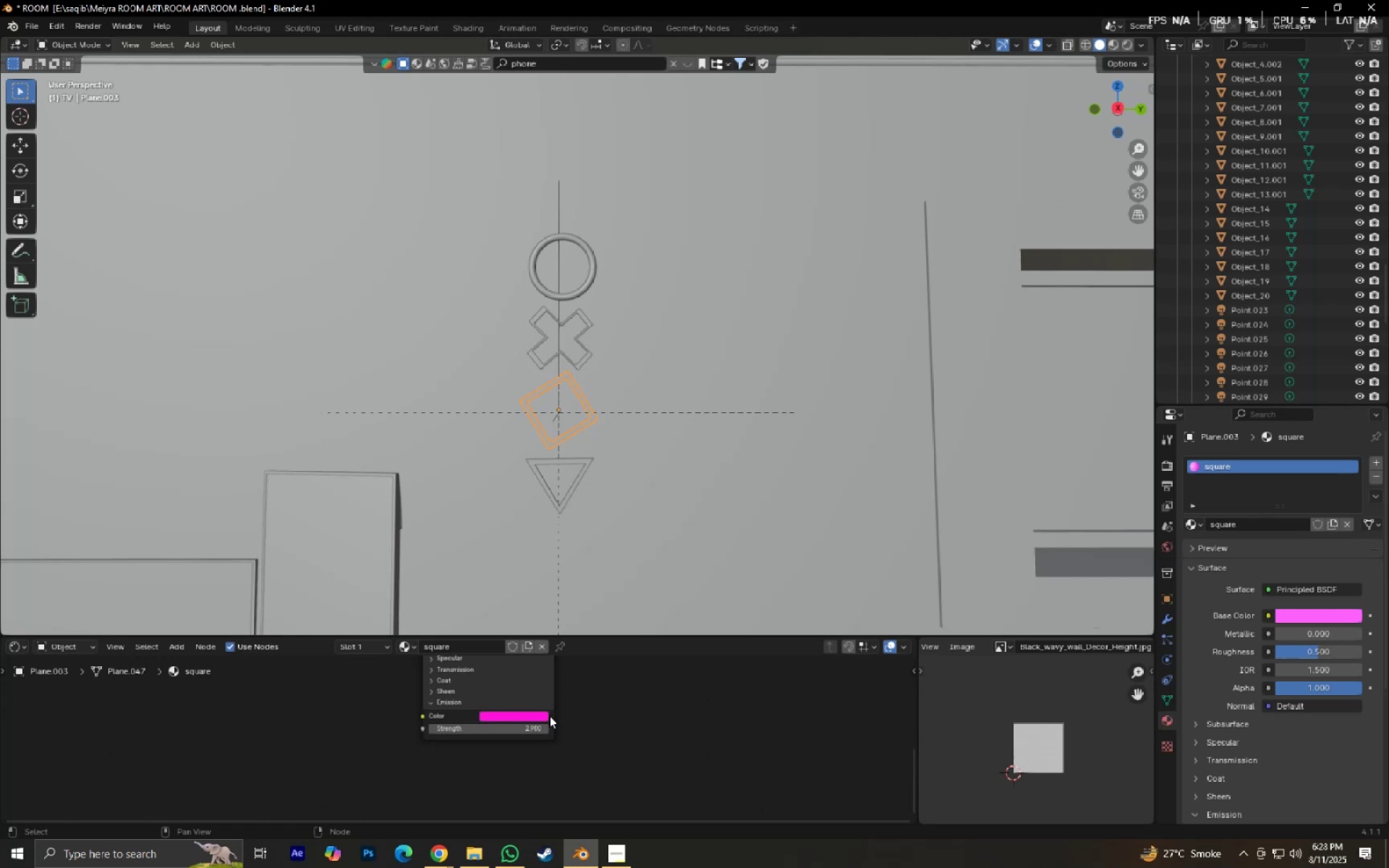 
left_click([511, 726])
 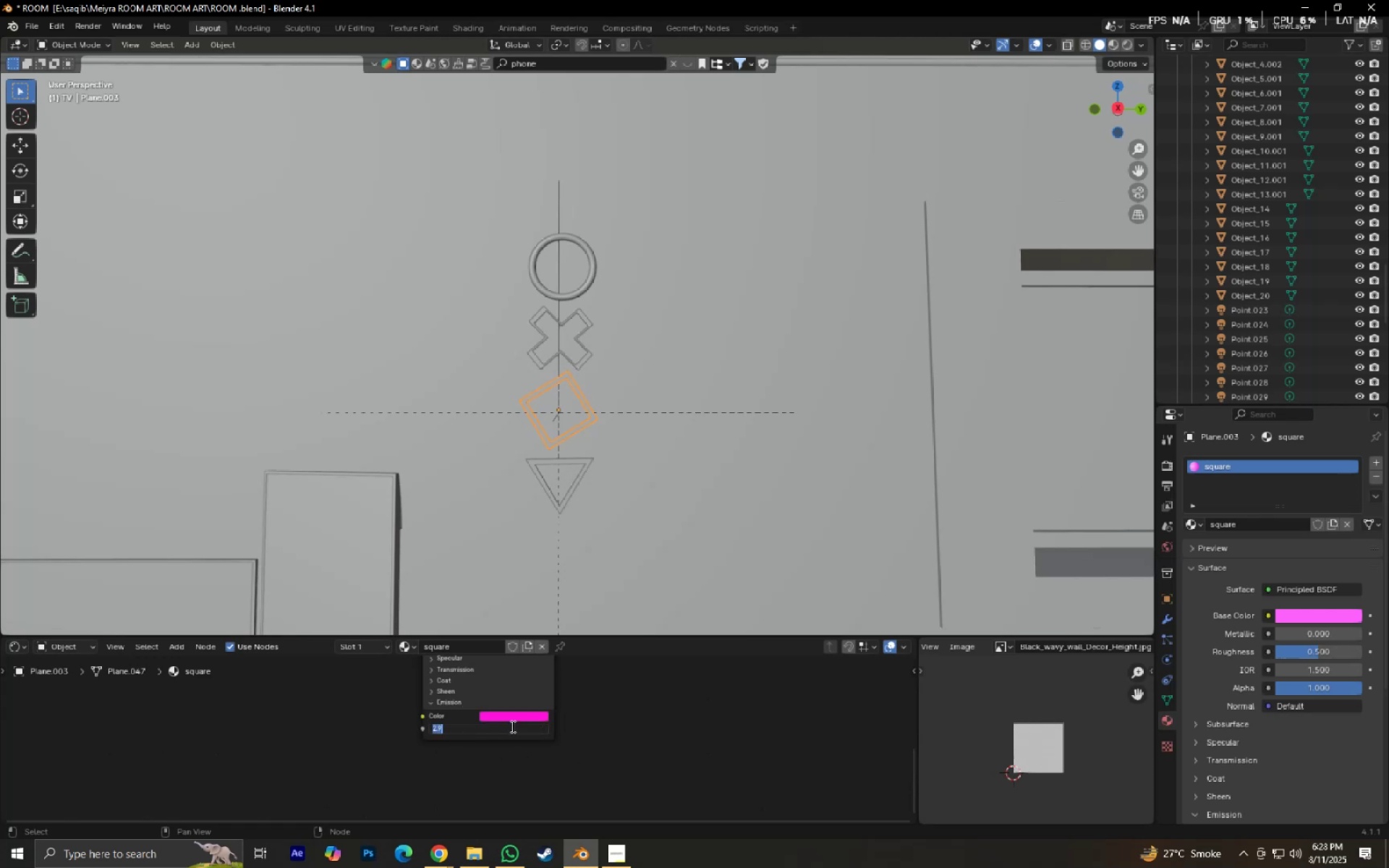 
key(Numpad3)
 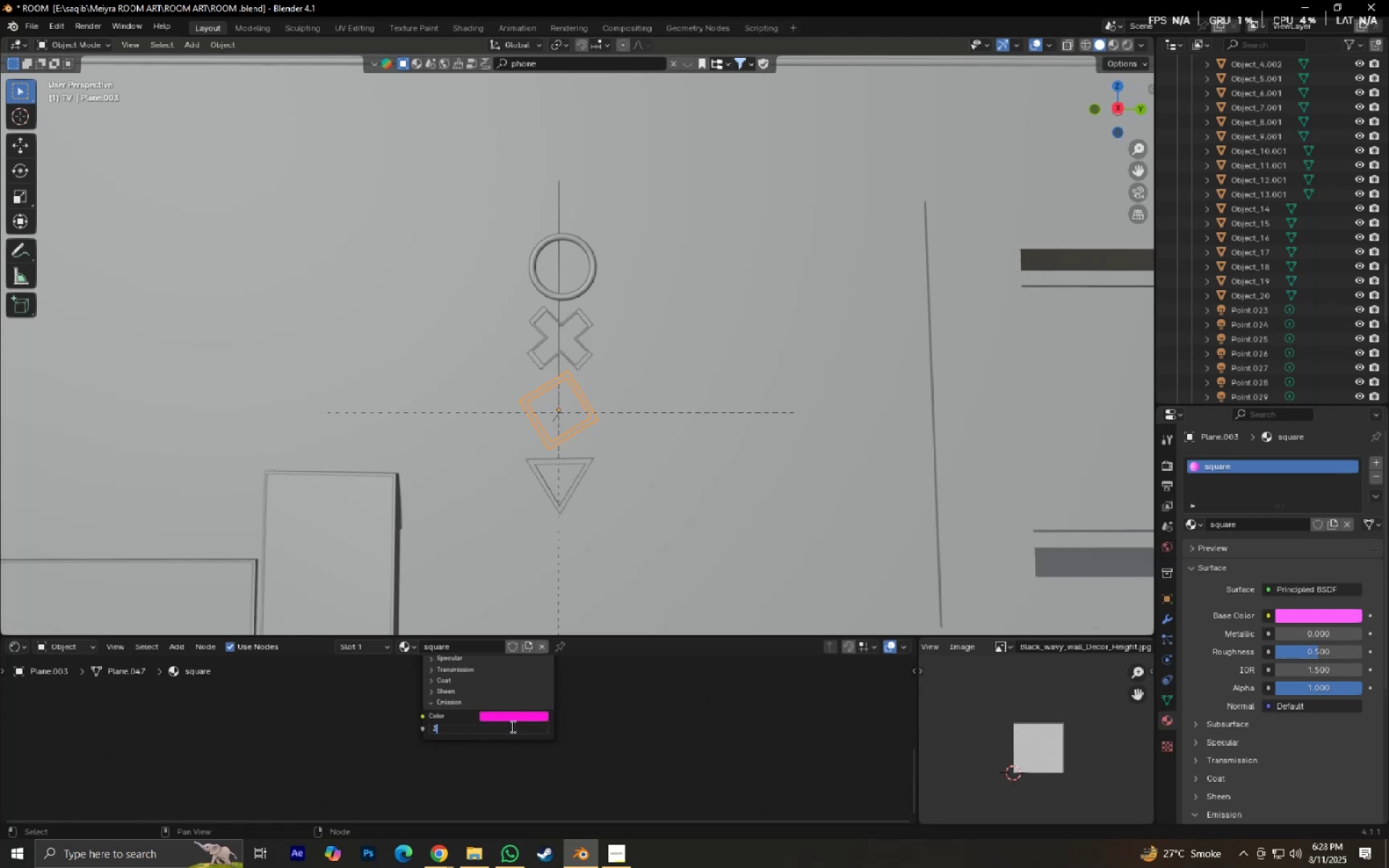 
key(NumpadDecimal)
 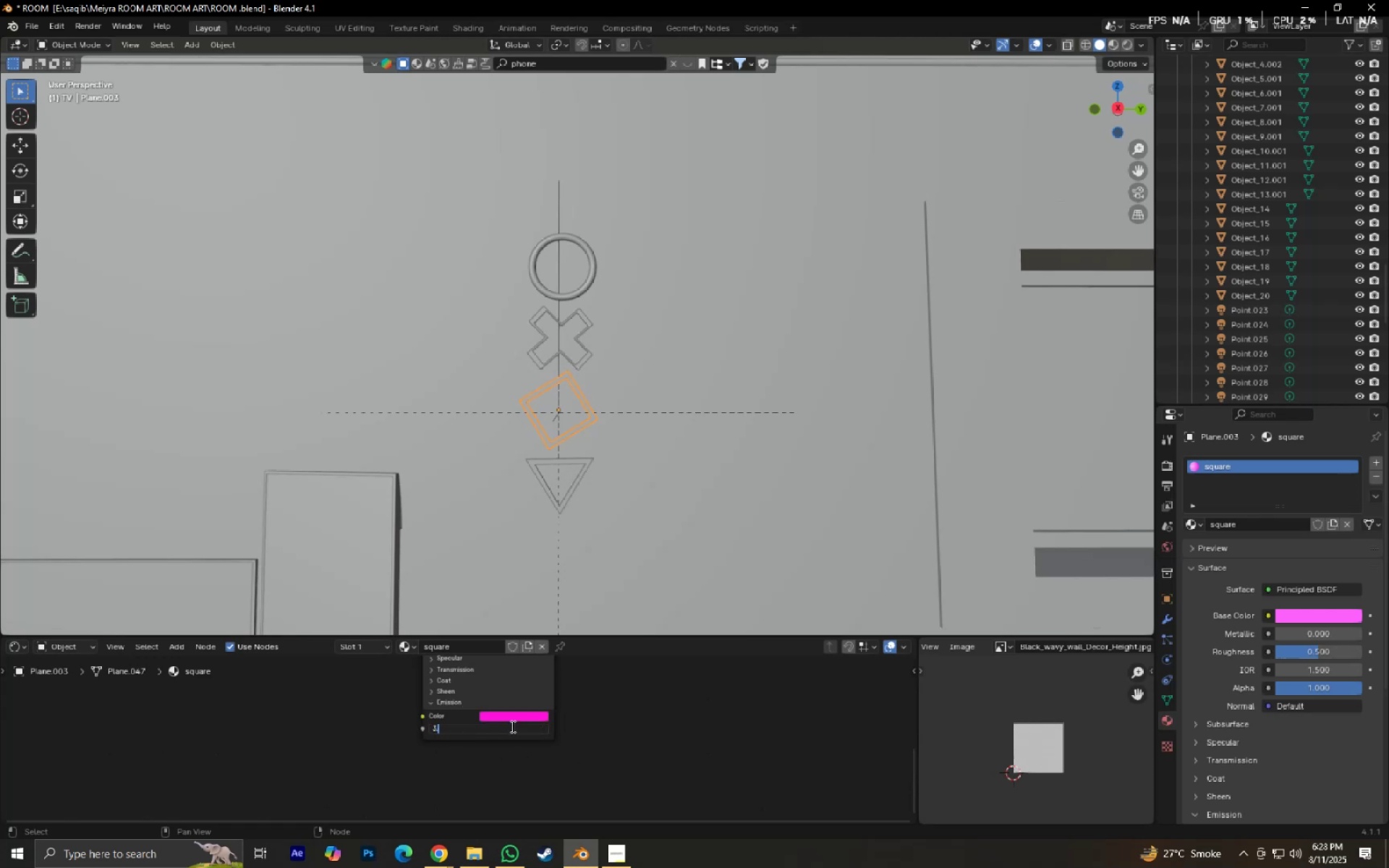 
key(Numpad5)
 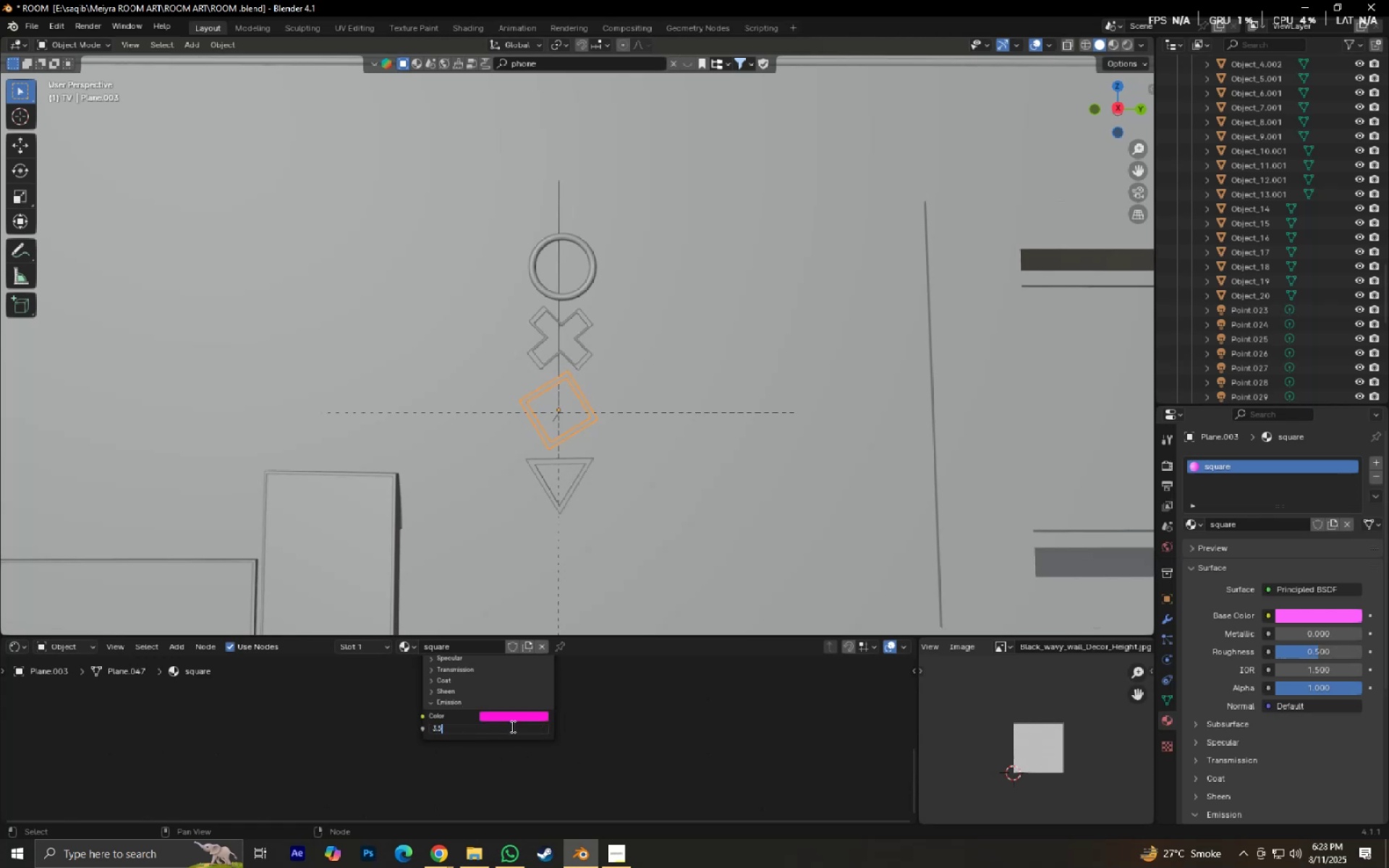 
key(NumpadEnter)
 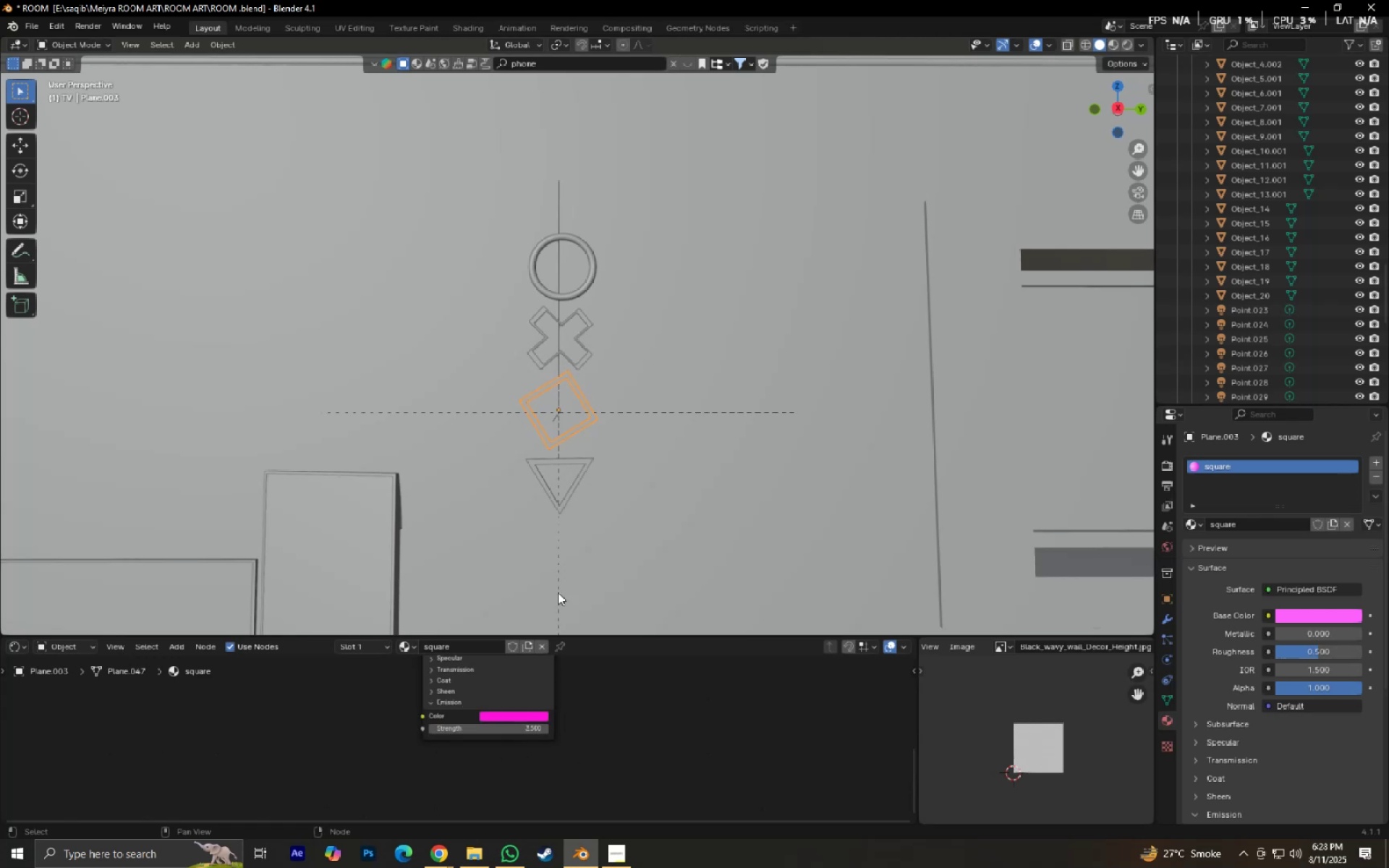 
left_click([644, 404])
 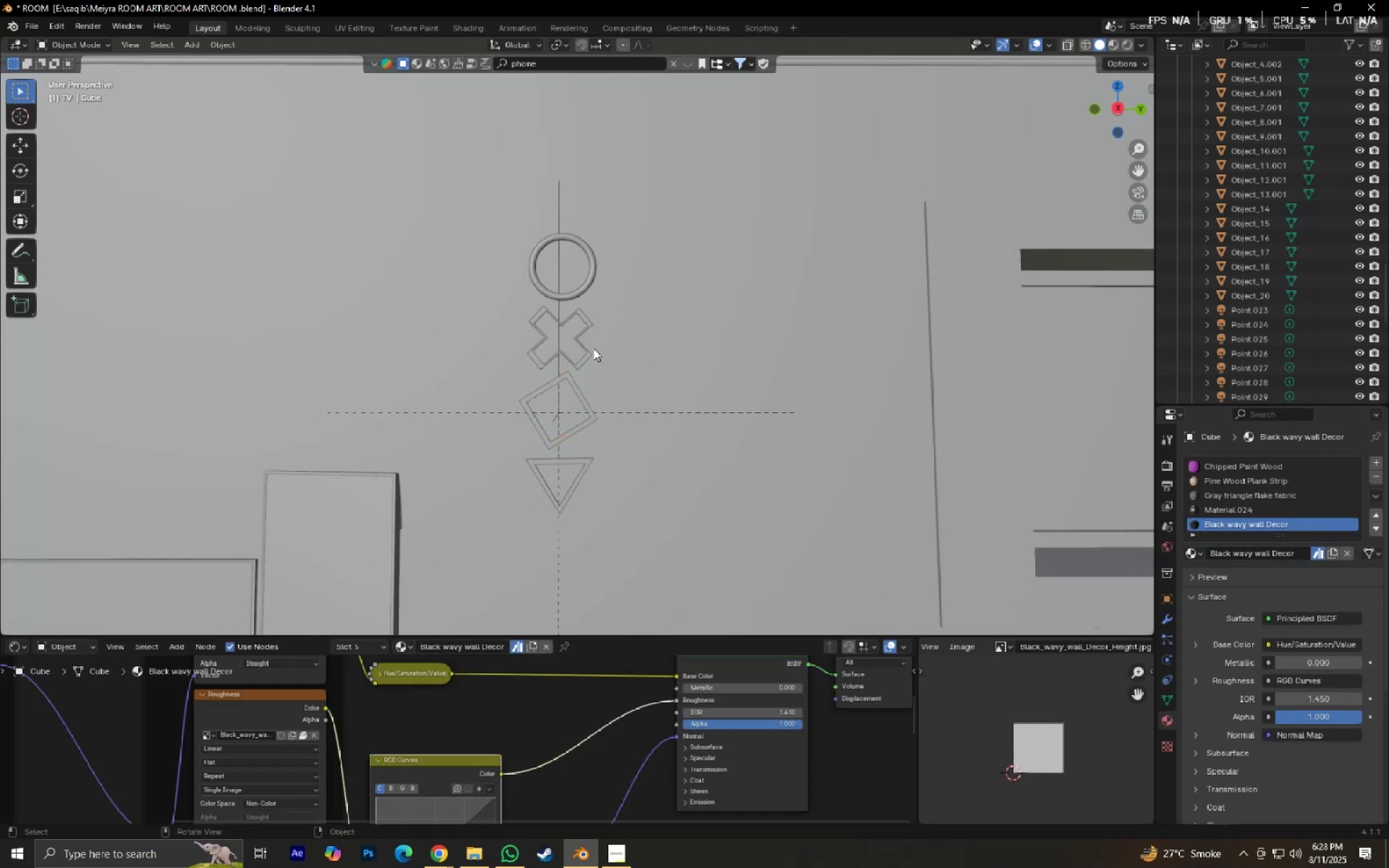 
double_click([592, 352])
 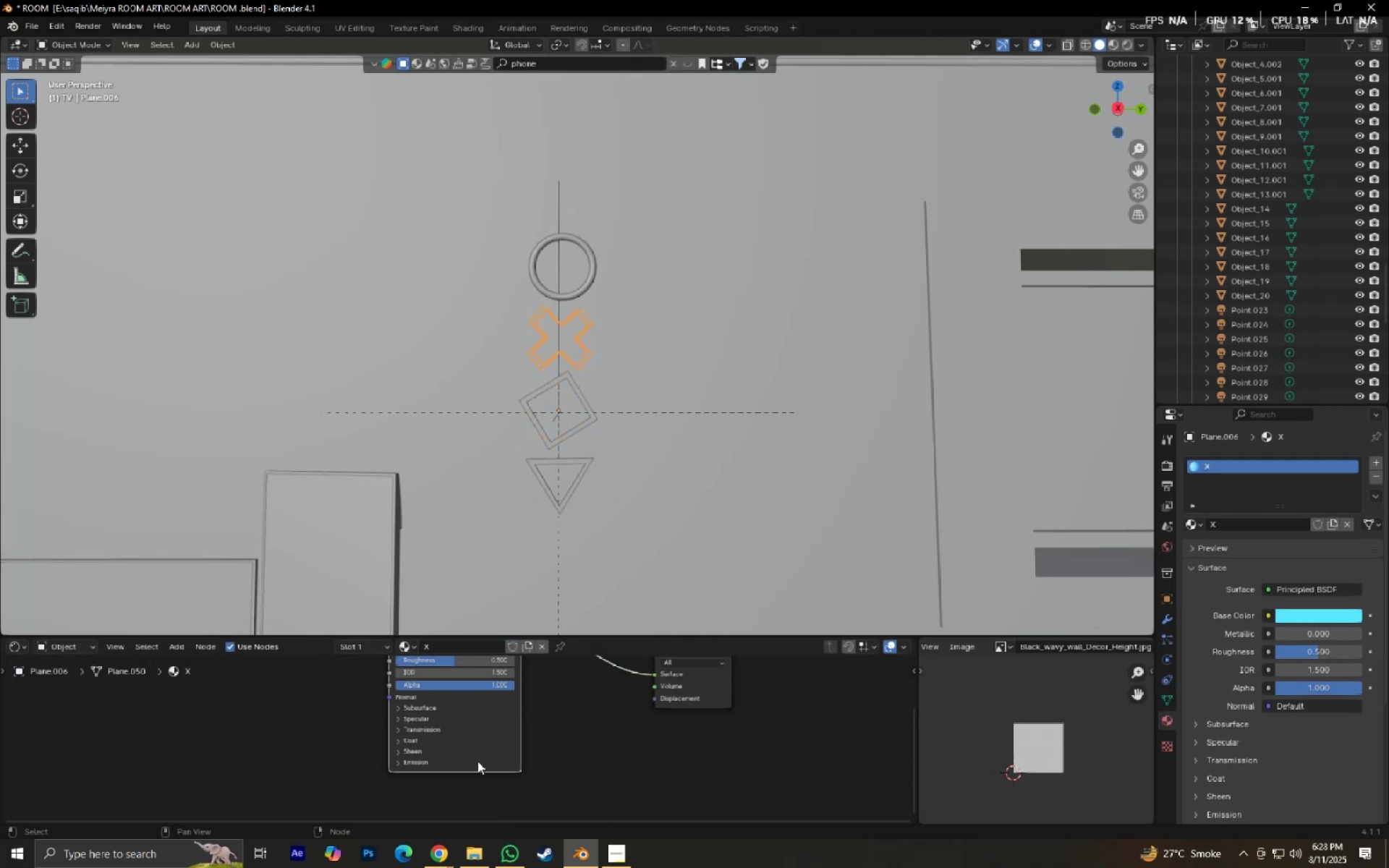 
left_click([449, 761])
 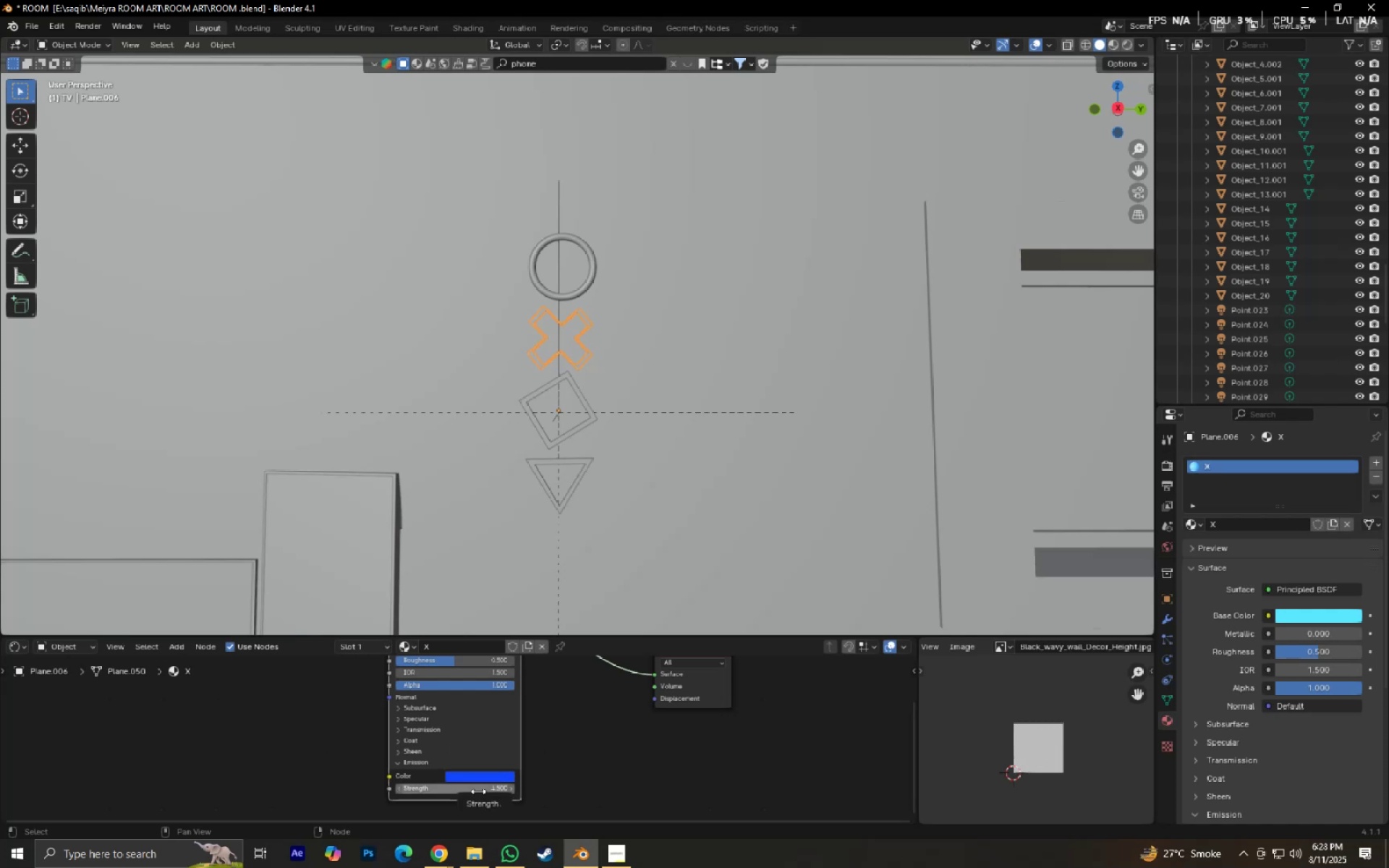 
wait(6.18)
 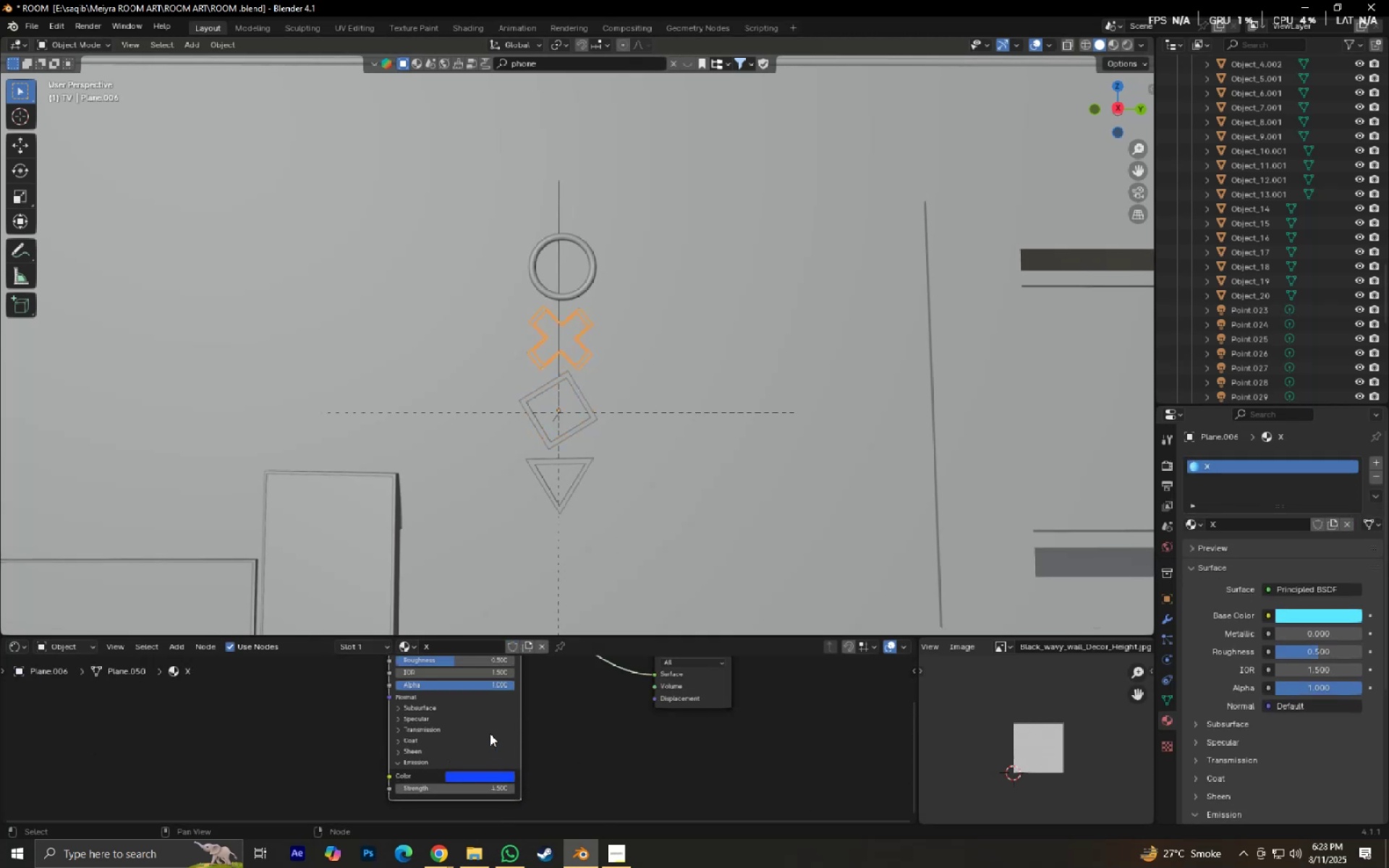 
left_click([572, 294])
 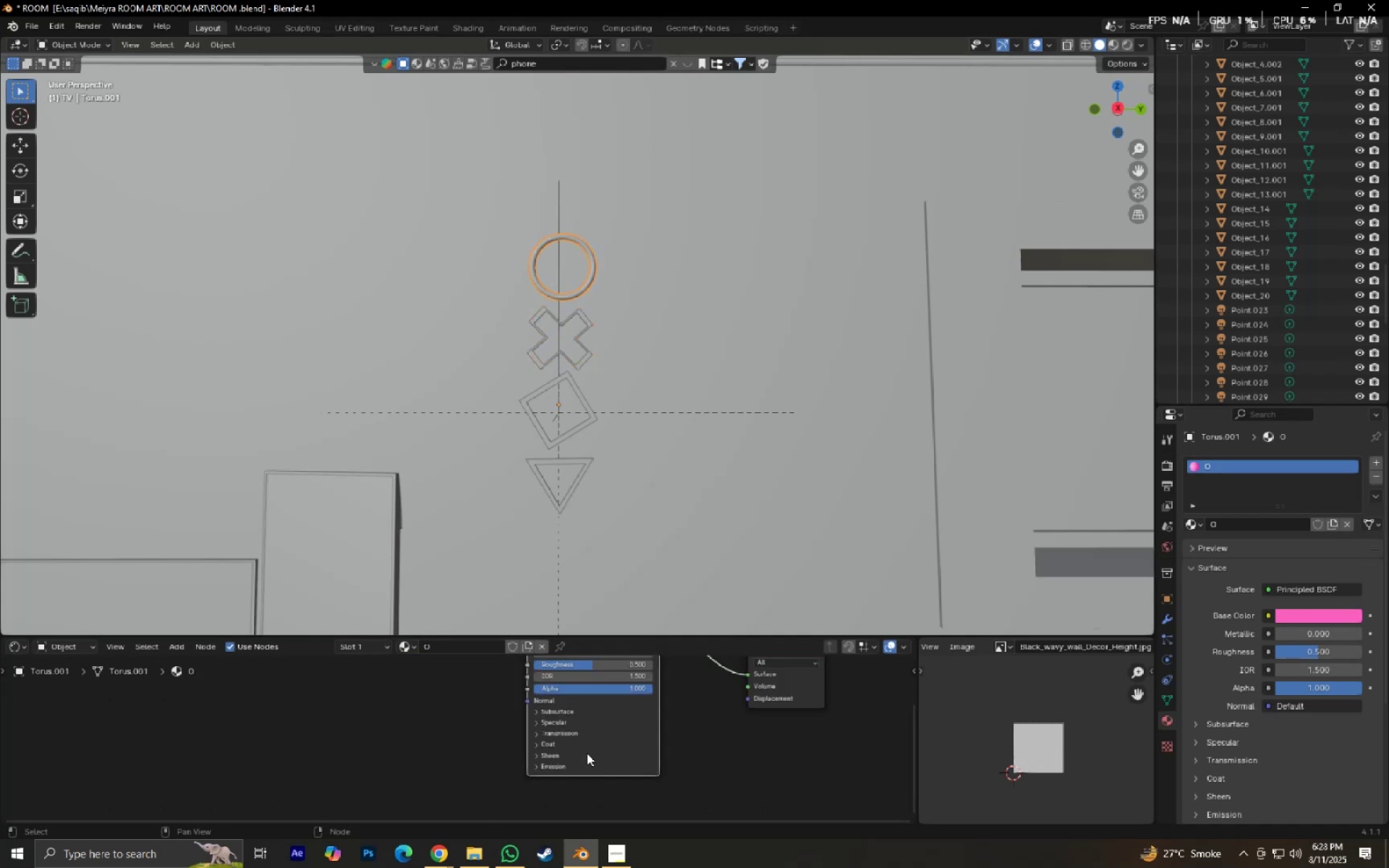 
left_click([566, 764])
 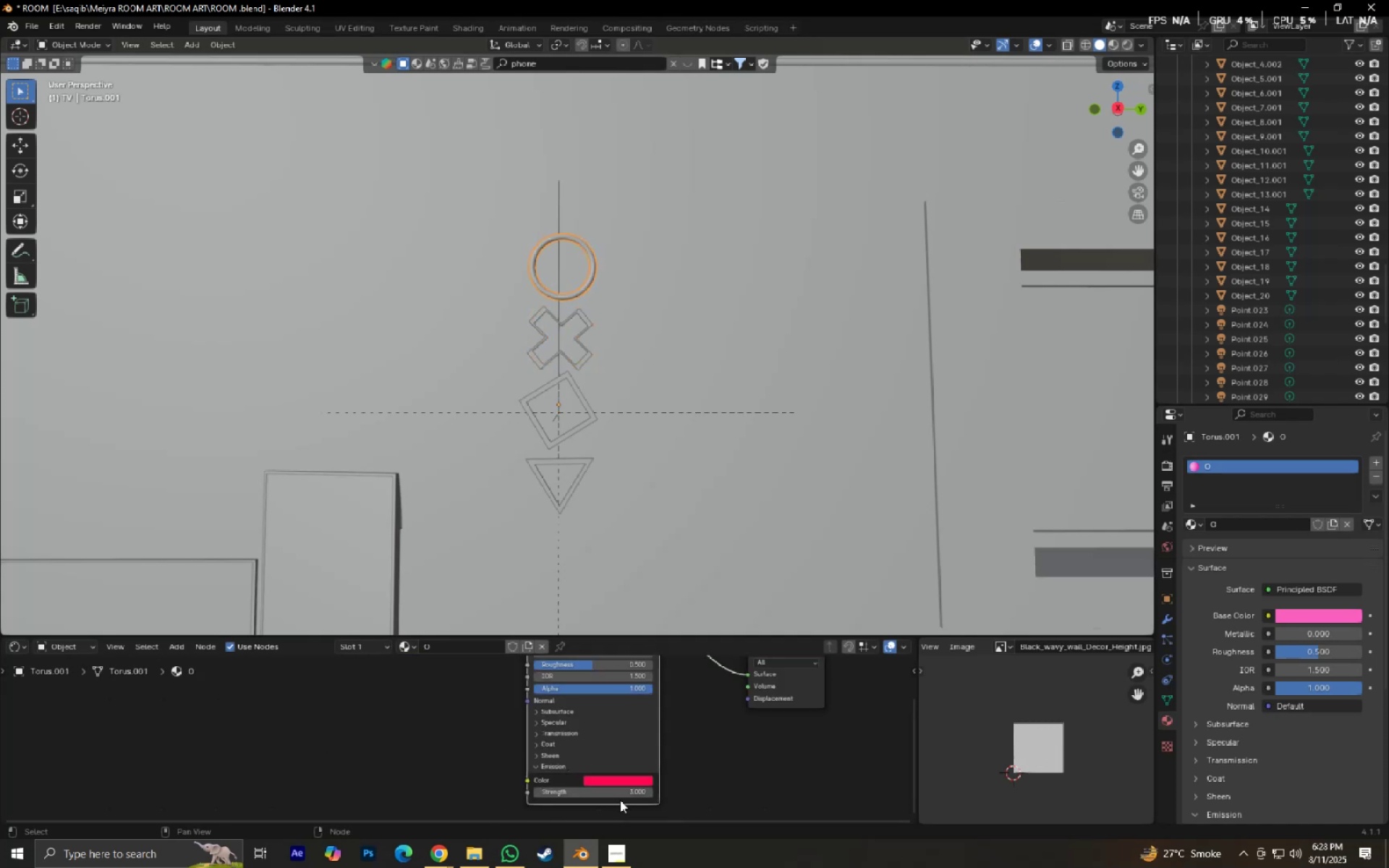 
left_click([619, 797])
 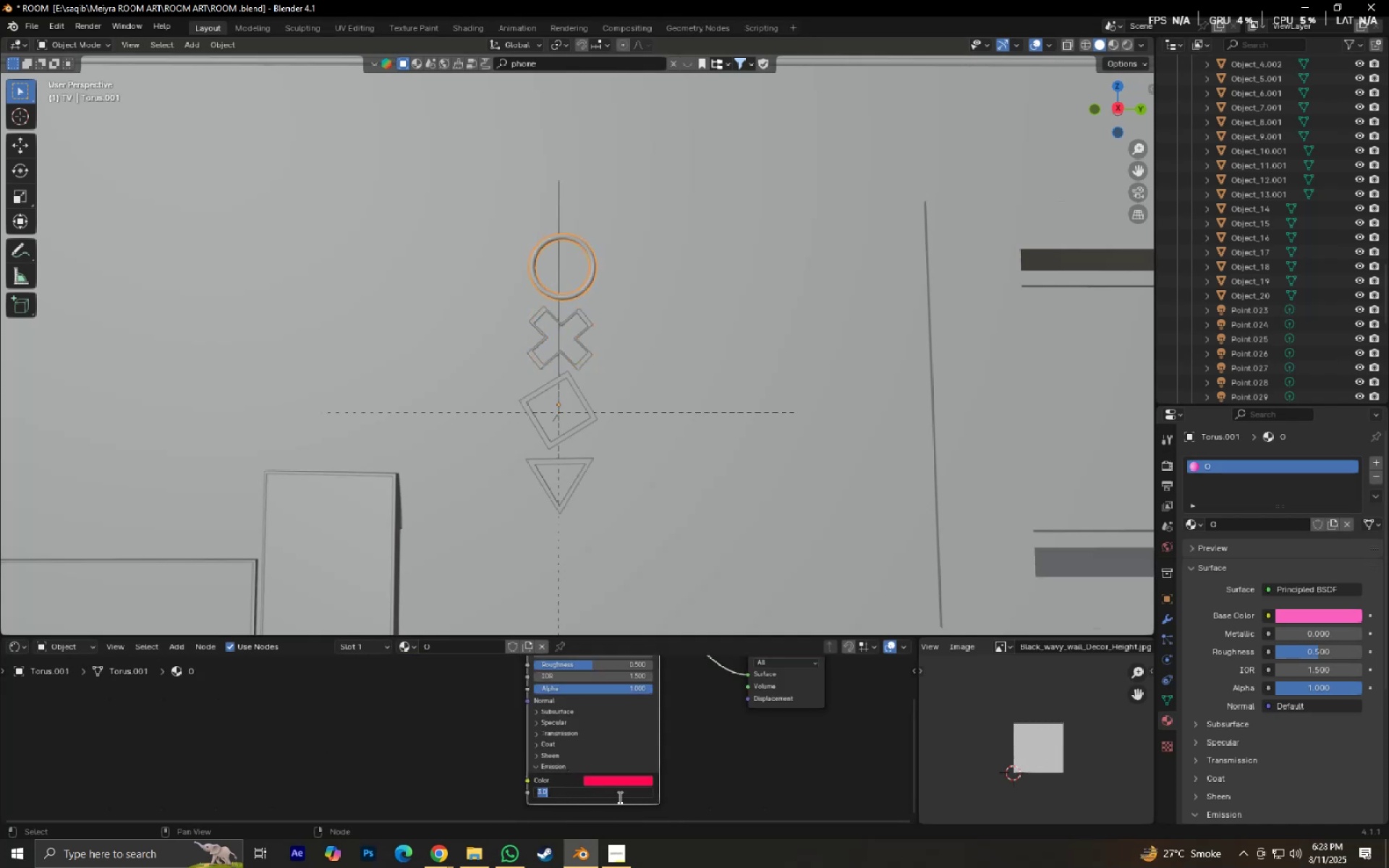 
key(Numpad3)
 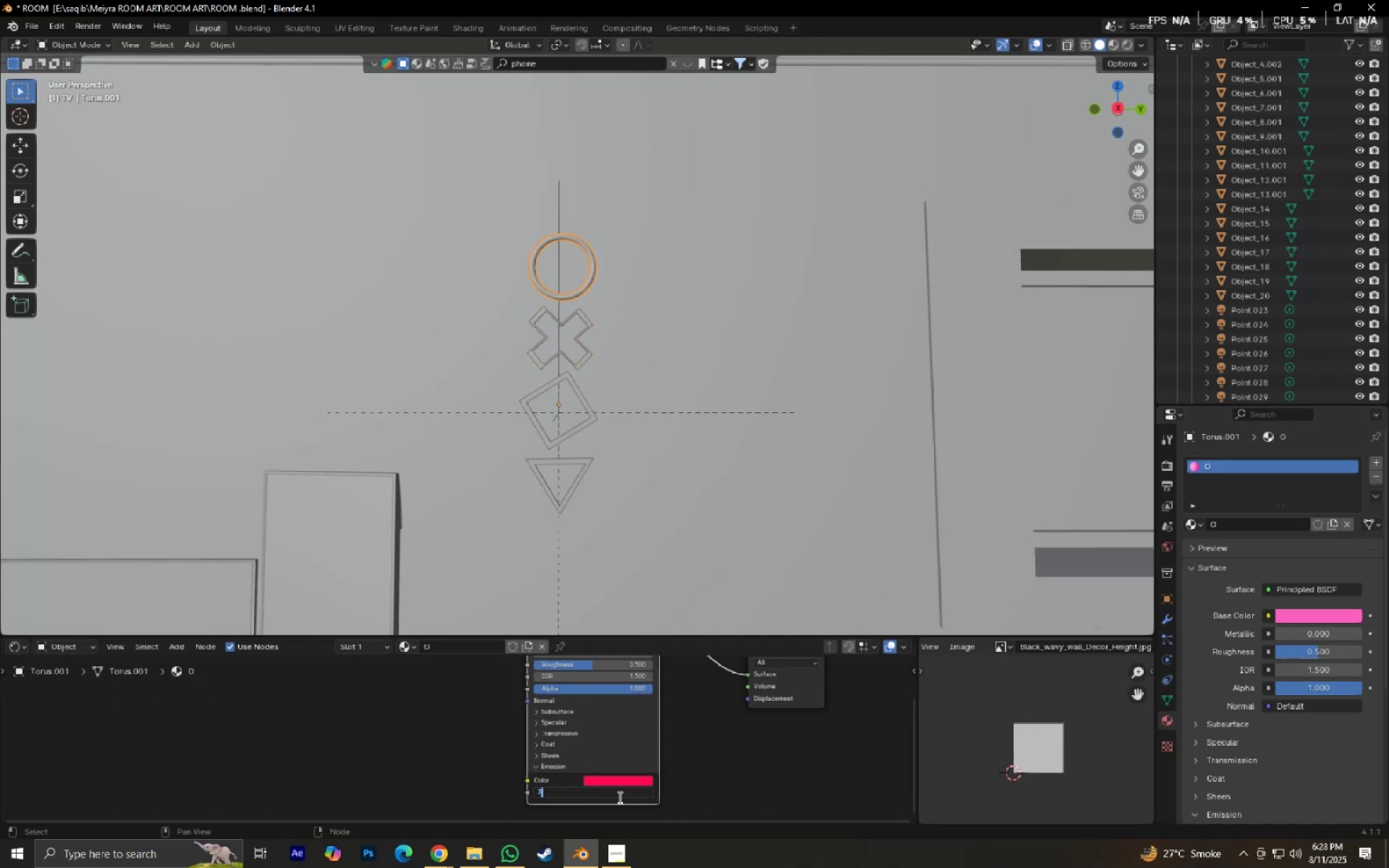 
key(NumpadDecimal)
 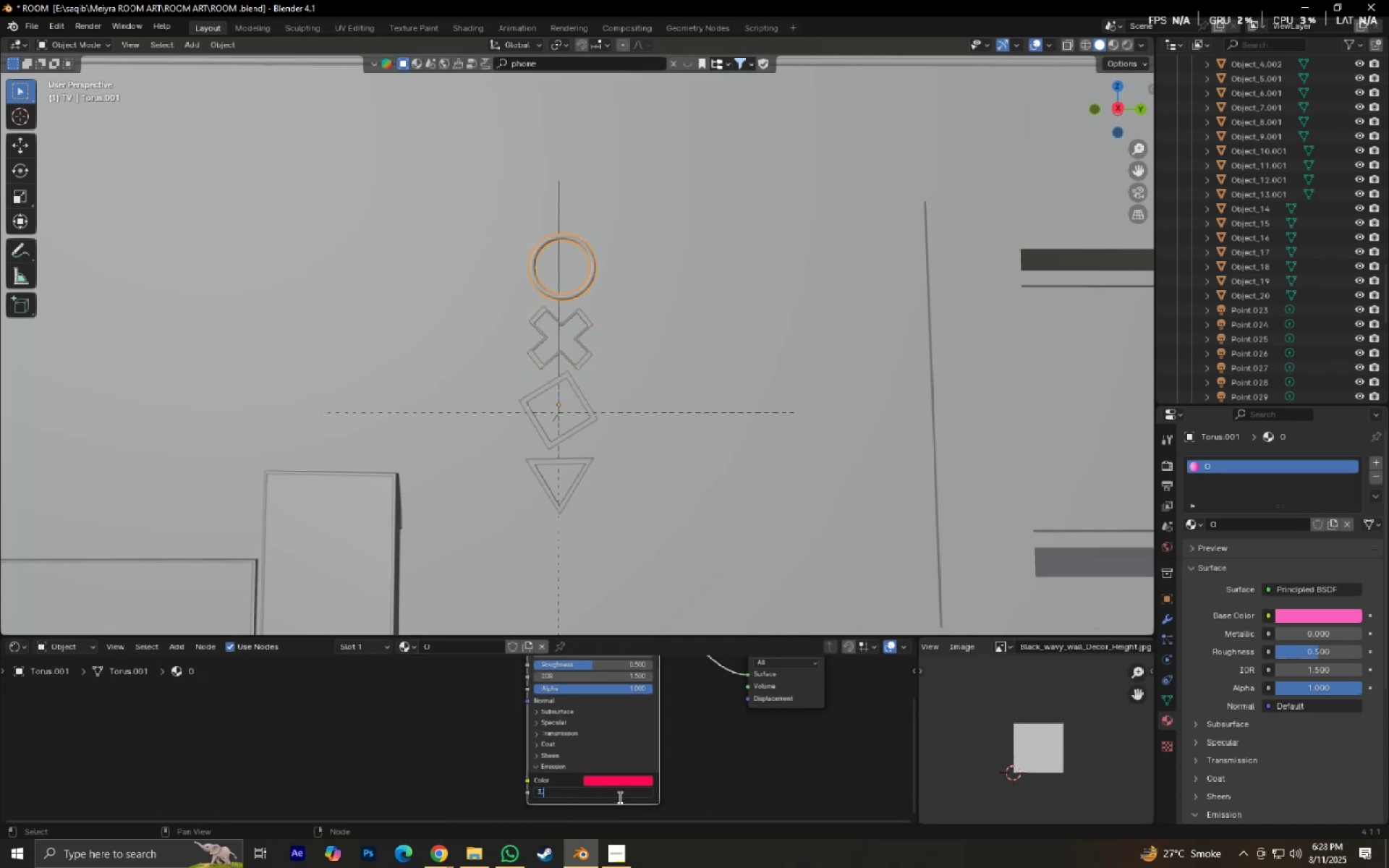 
key(Numpad5)
 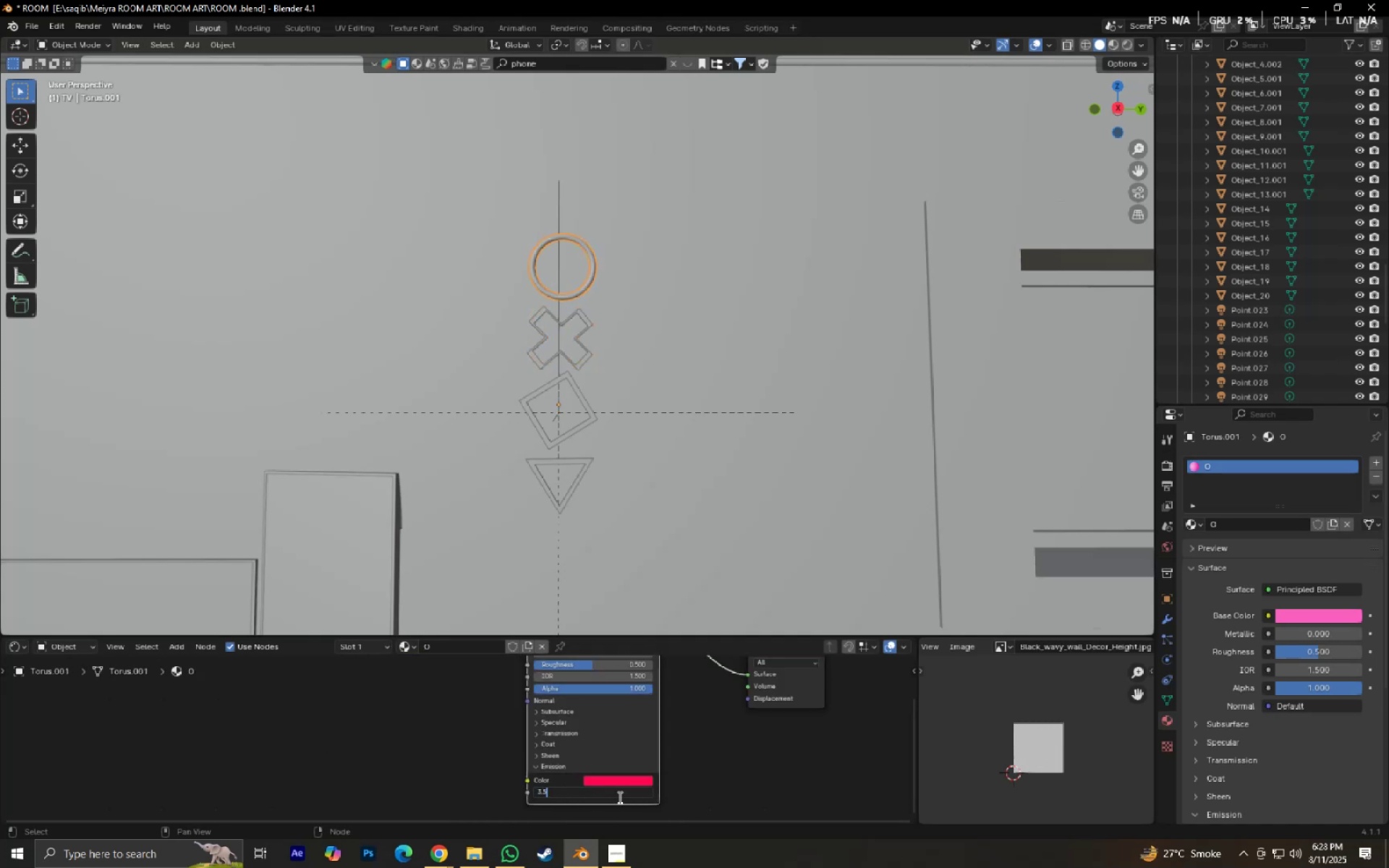 
key(NumpadEnter)
 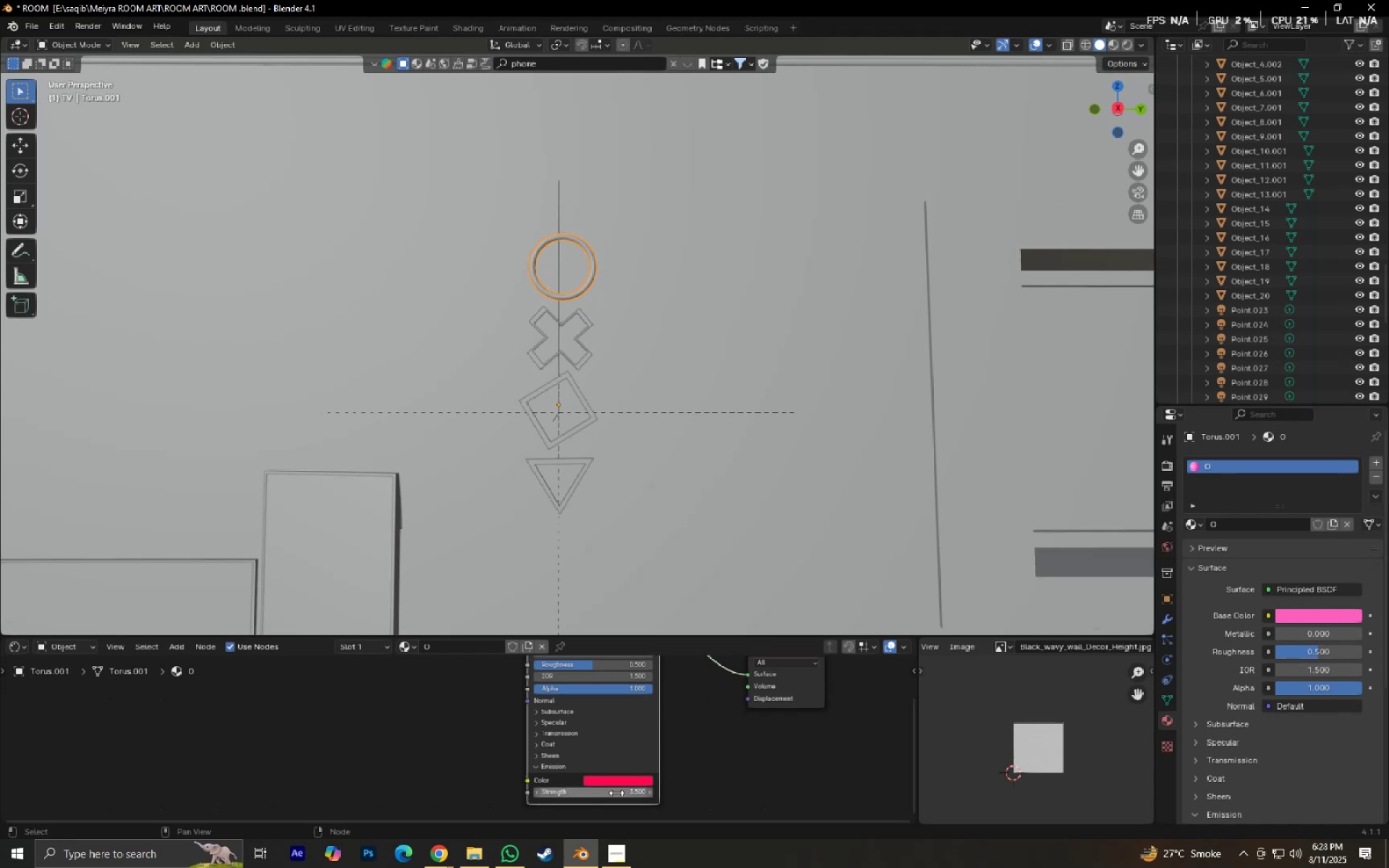 
hold_key(key=ShiftLeft, duration=0.51)
 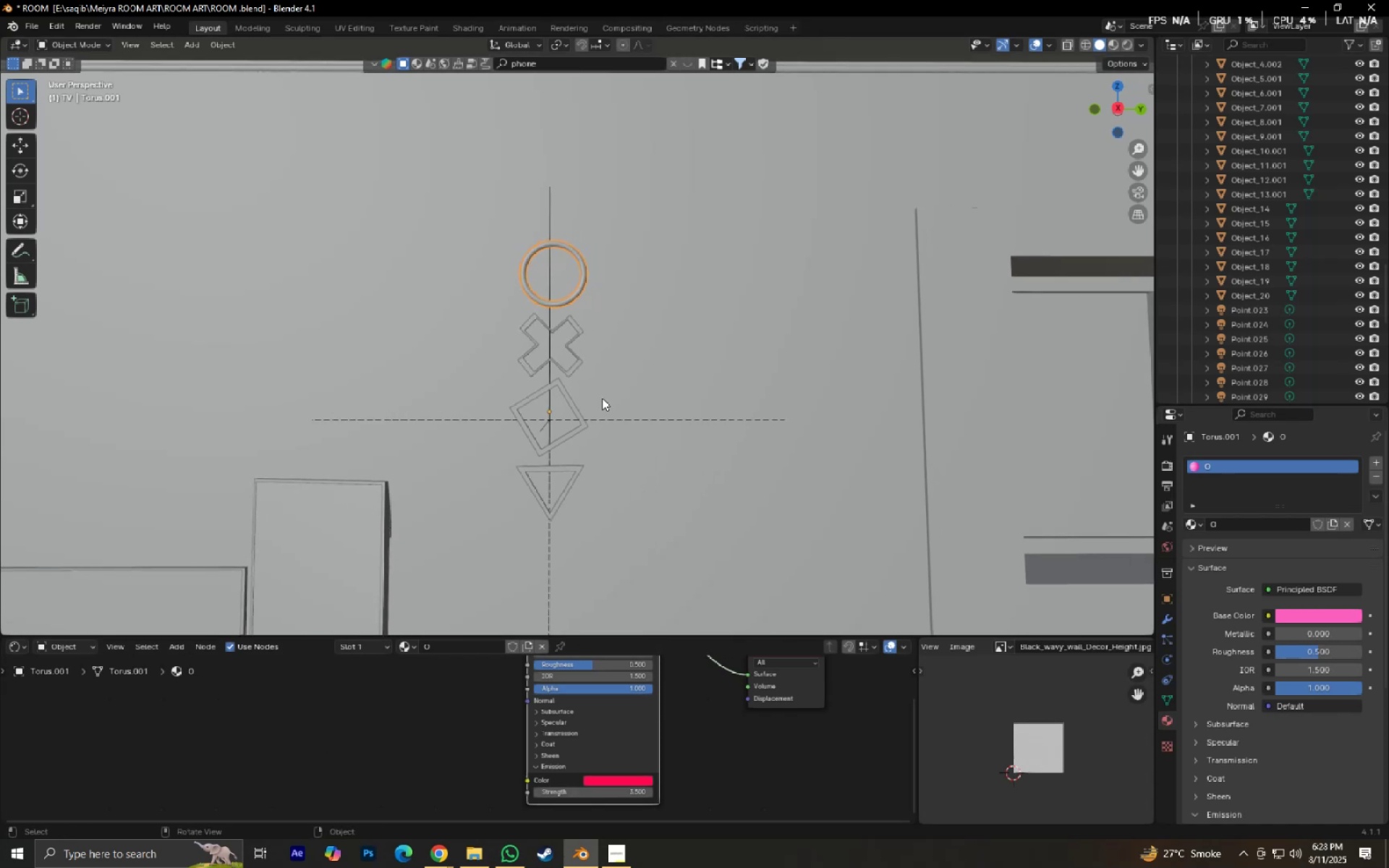 
key(Control+ControlLeft)
 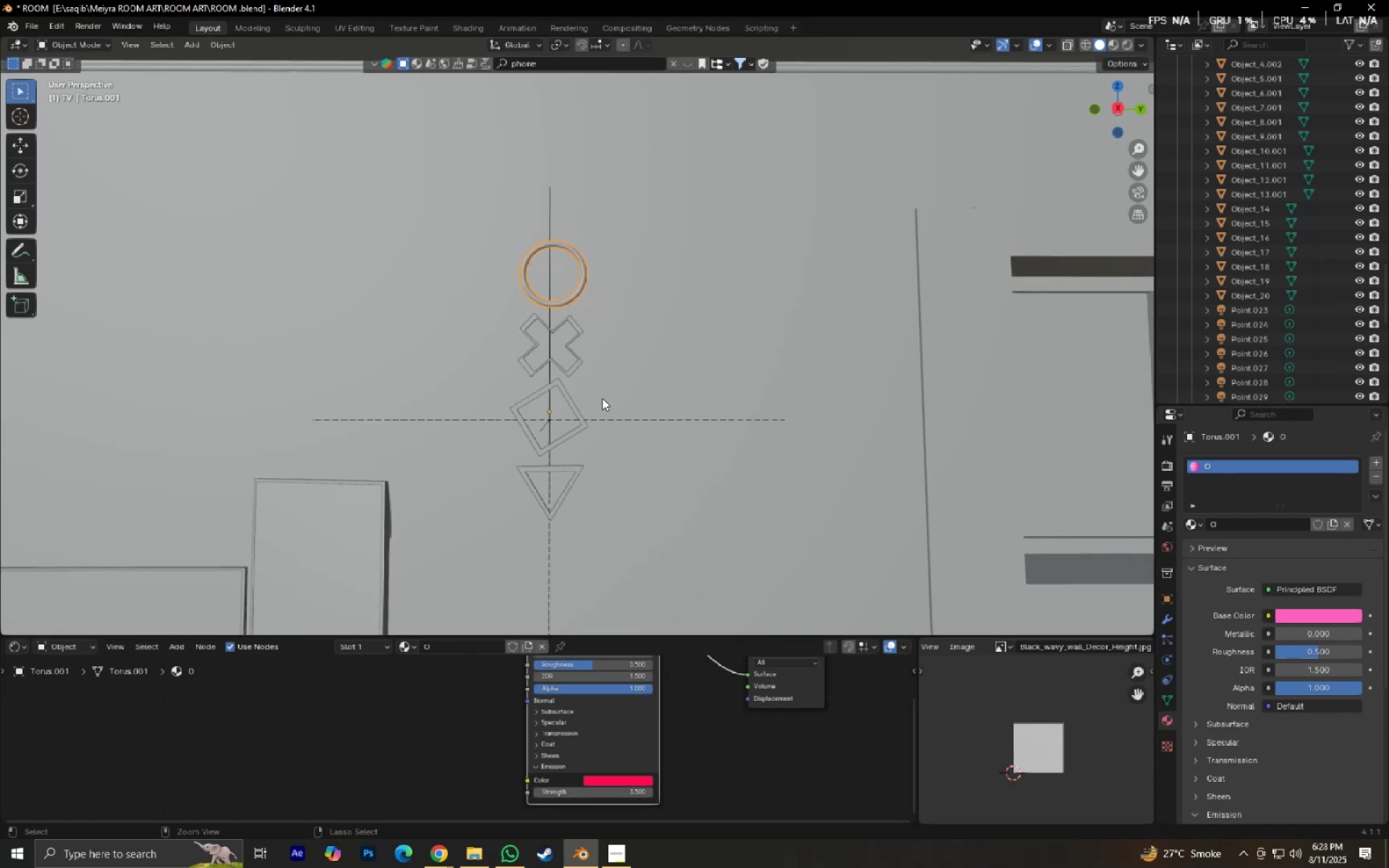 
key(Control+S)
 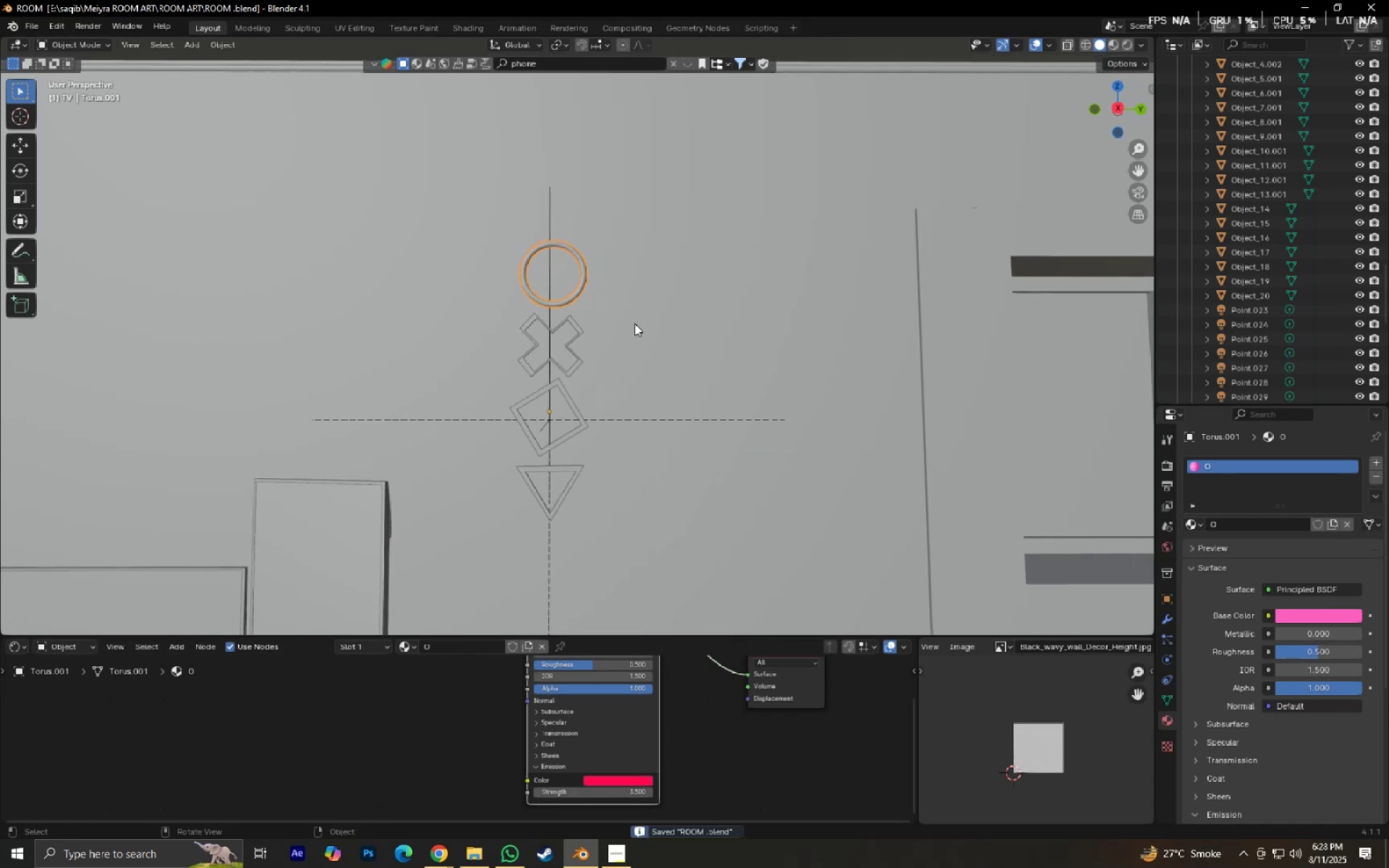 
hold_key(key=ShiftLeft, duration=0.51)
 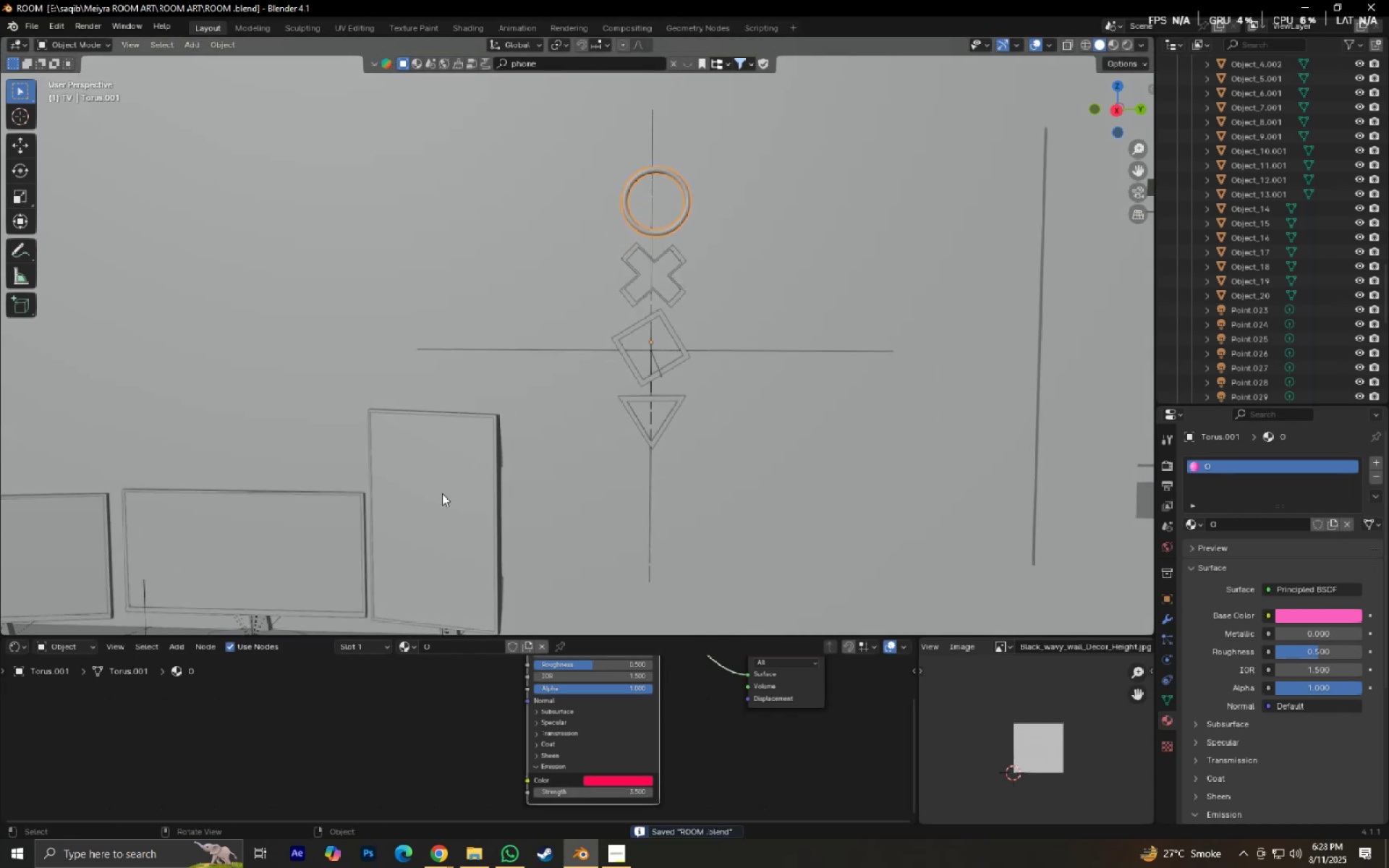 
hold_key(key=ShiftLeft, duration=1.52)
left_click([442, 493])
 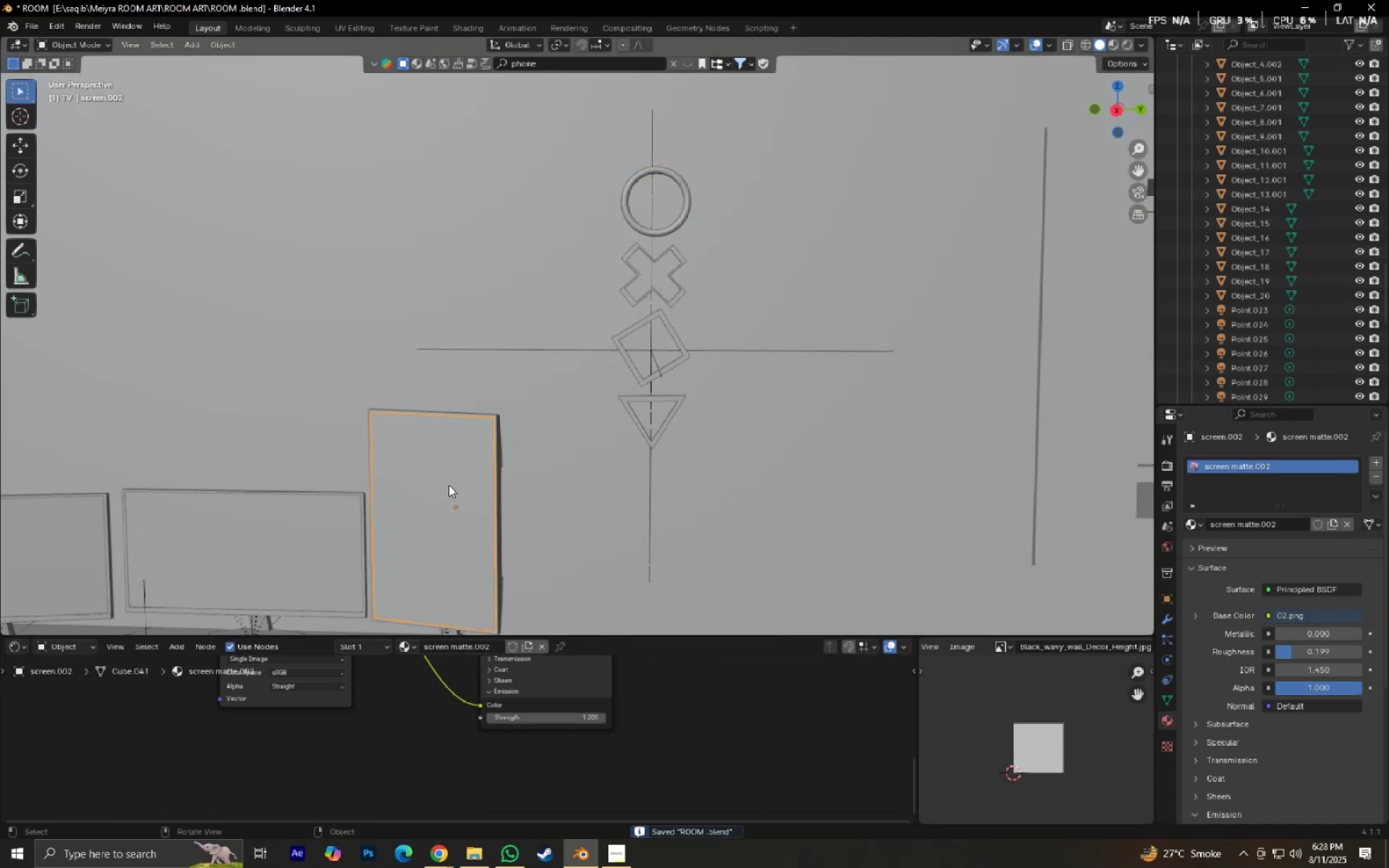 
scroll: coordinate [488, 459], scroll_direction: down, amount: 3.0
 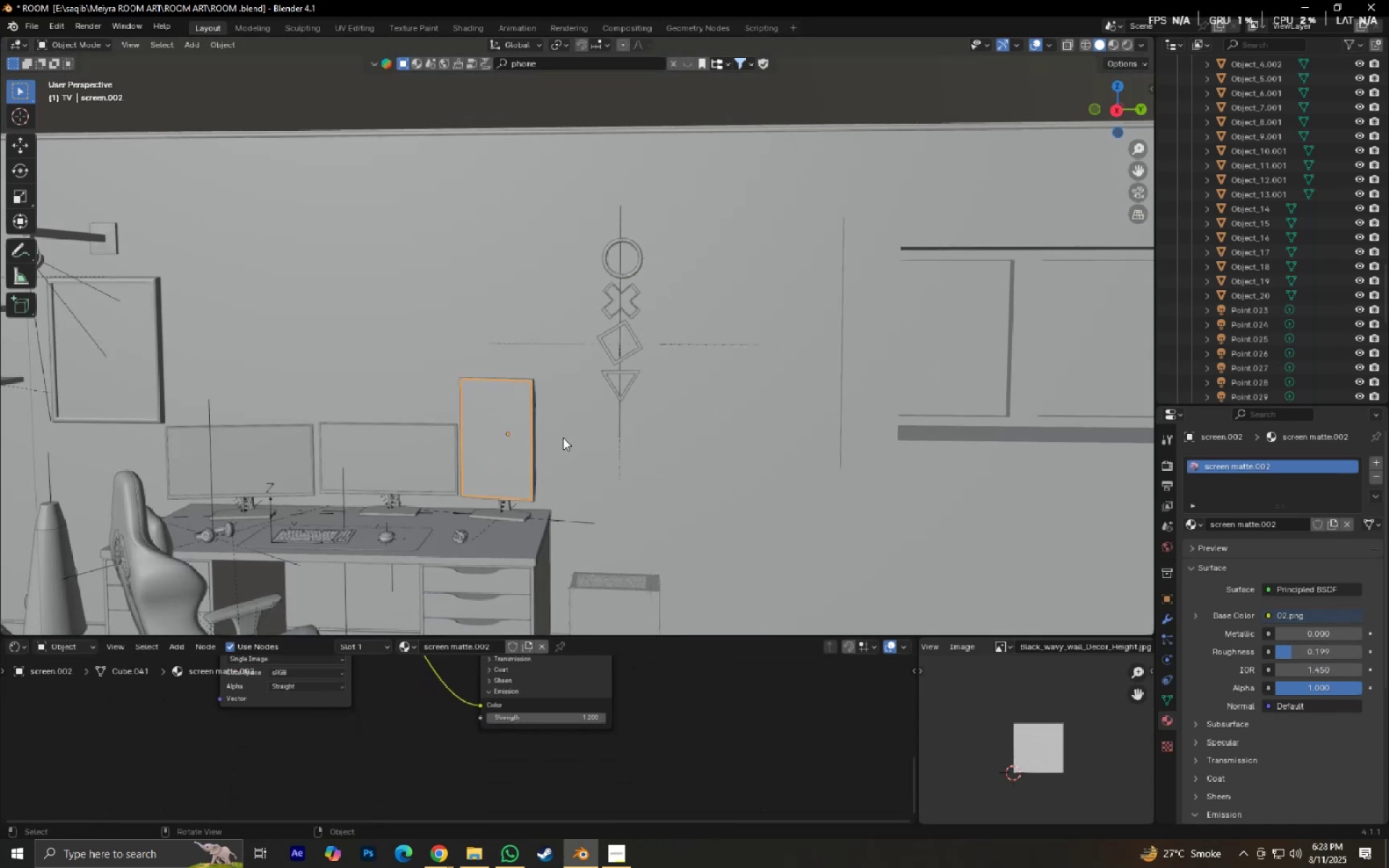 
hold_key(key=ShiftLeft, duration=0.85)
 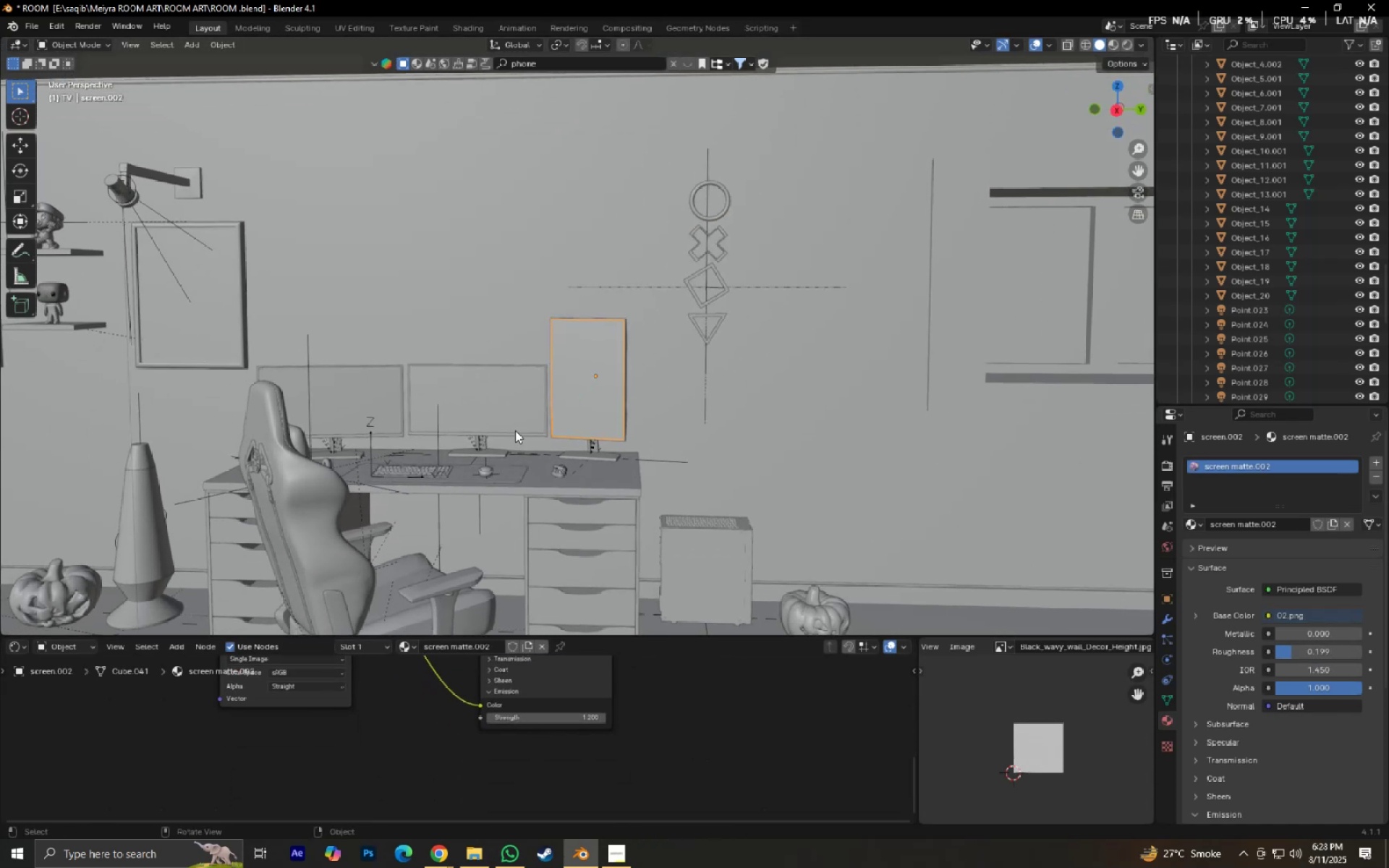 
scroll: coordinate [506, 431], scroll_direction: up, amount: 3.0
 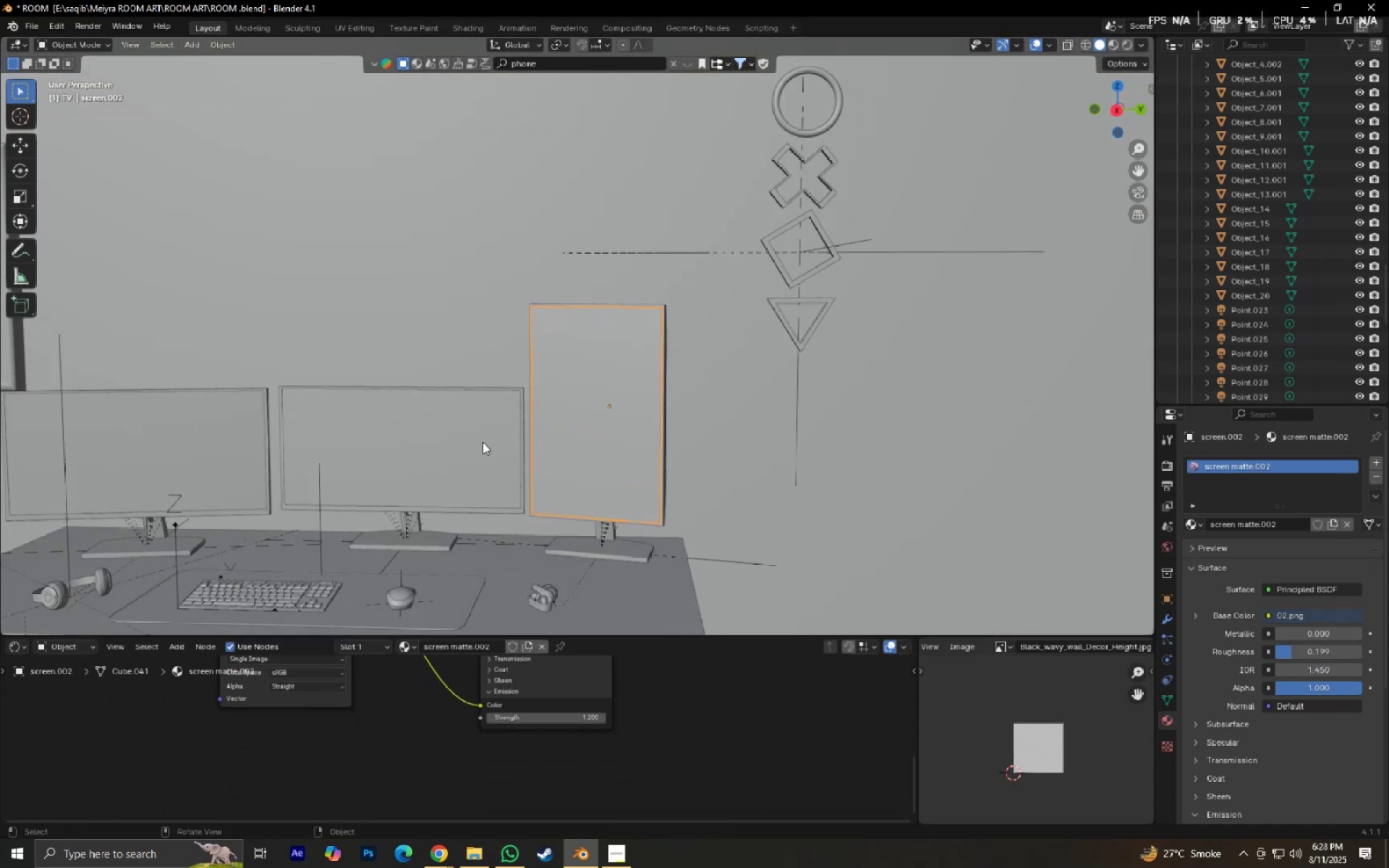 
left_click([483, 442])
 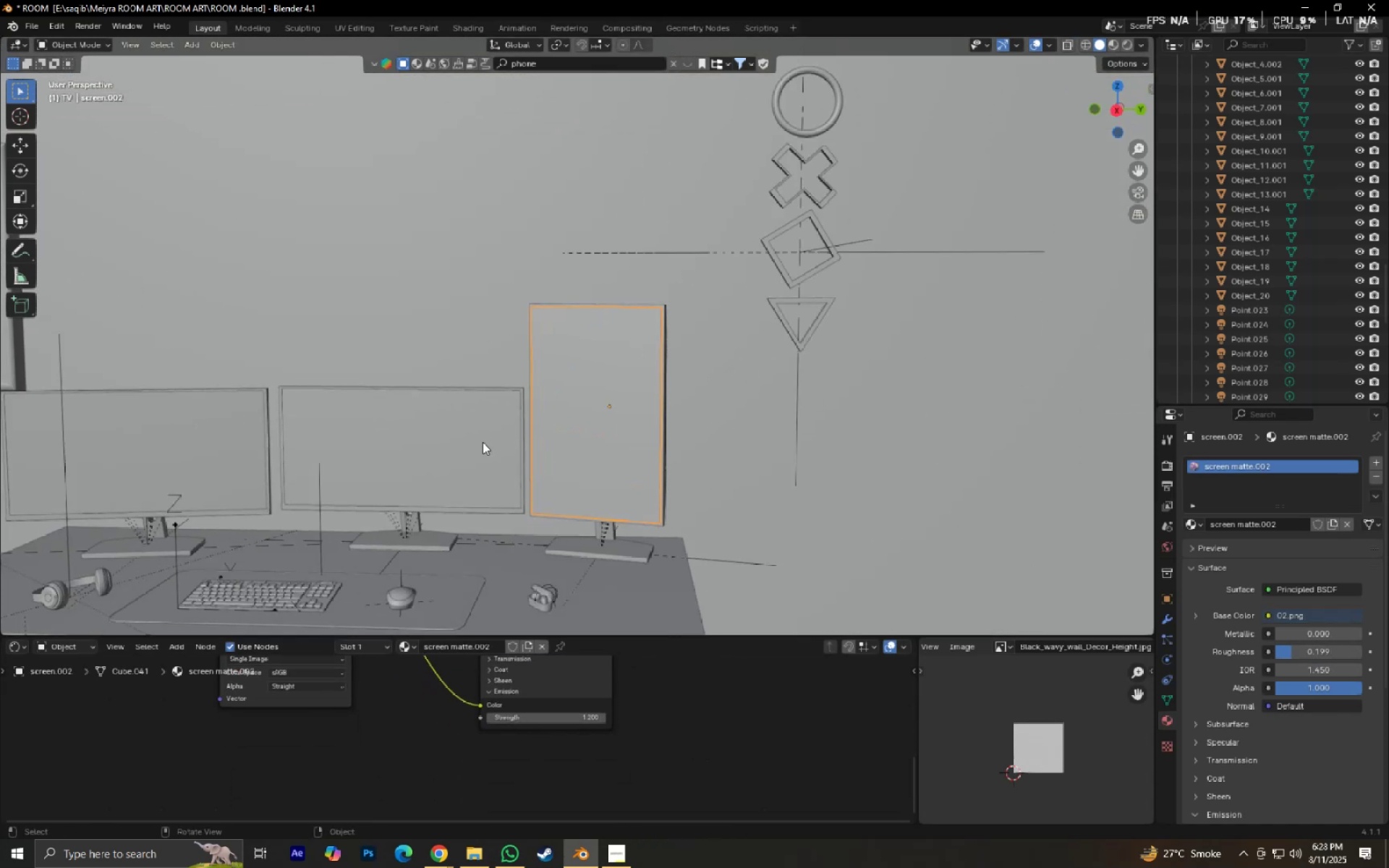 
hold_key(key=ShiftLeft, duration=0.58)
 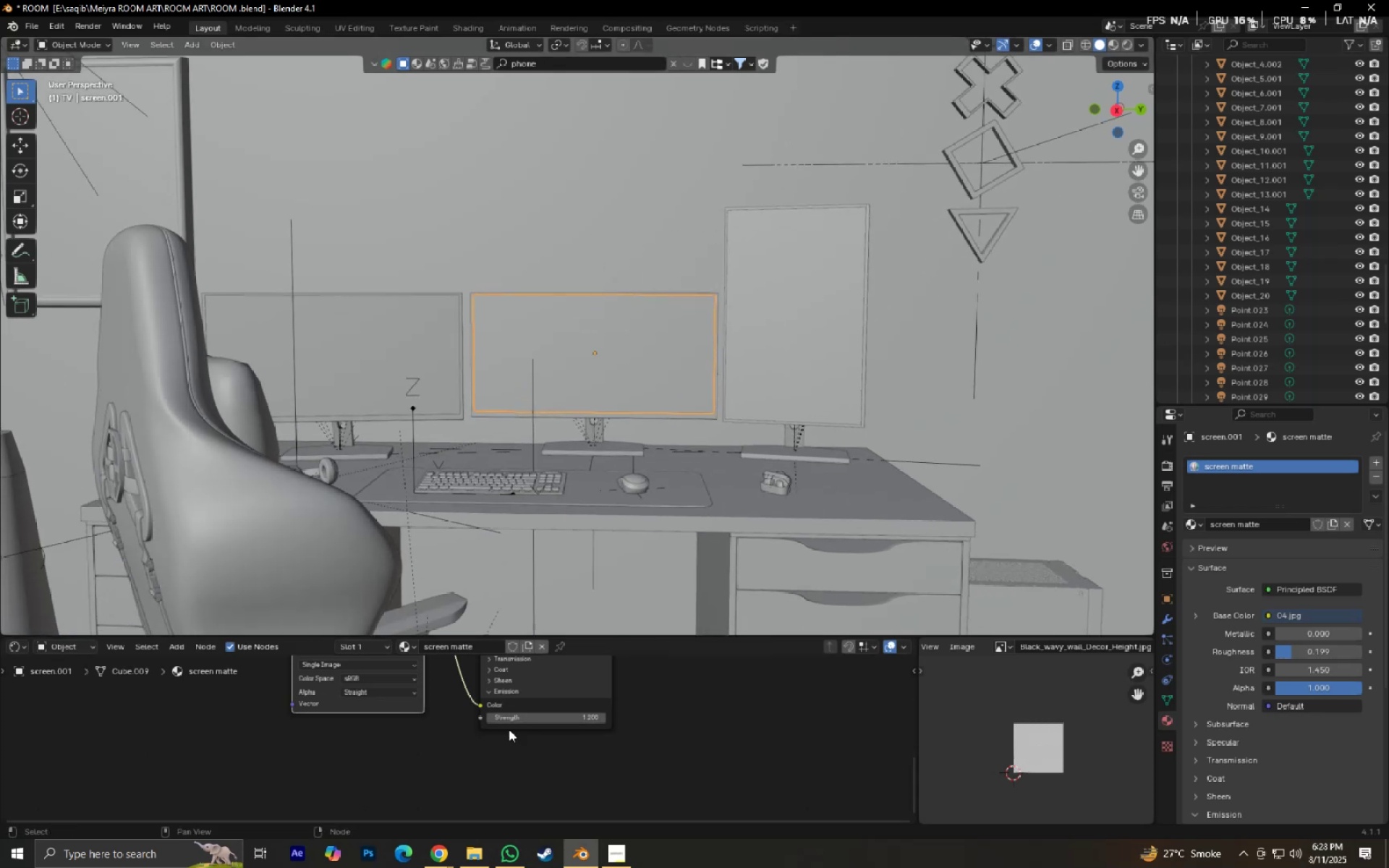 
hold_key(key=ShiftLeft, duration=0.38)
 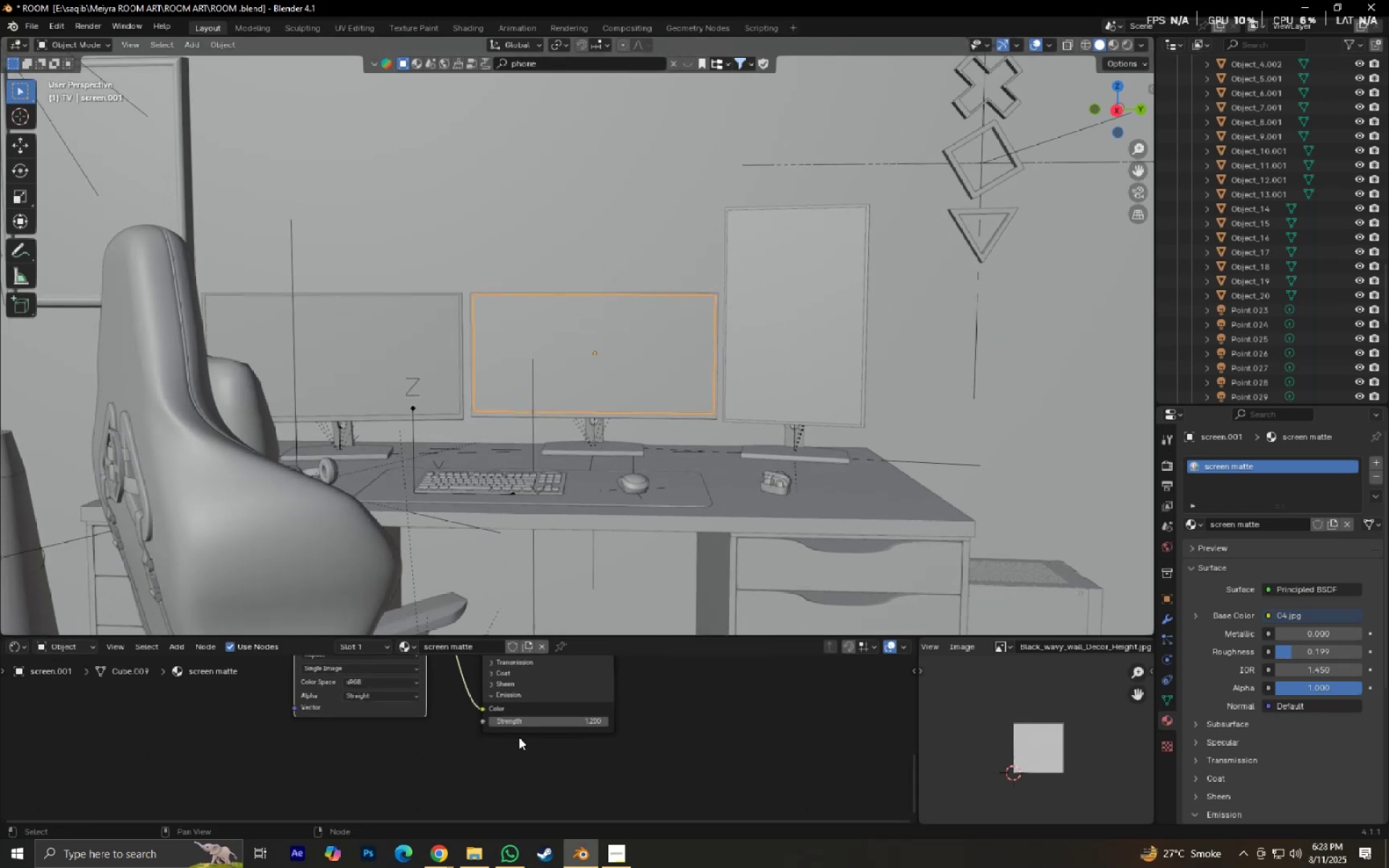 
scroll: coordinate [526, 748], scroll_direction: up, amount: 4.0
 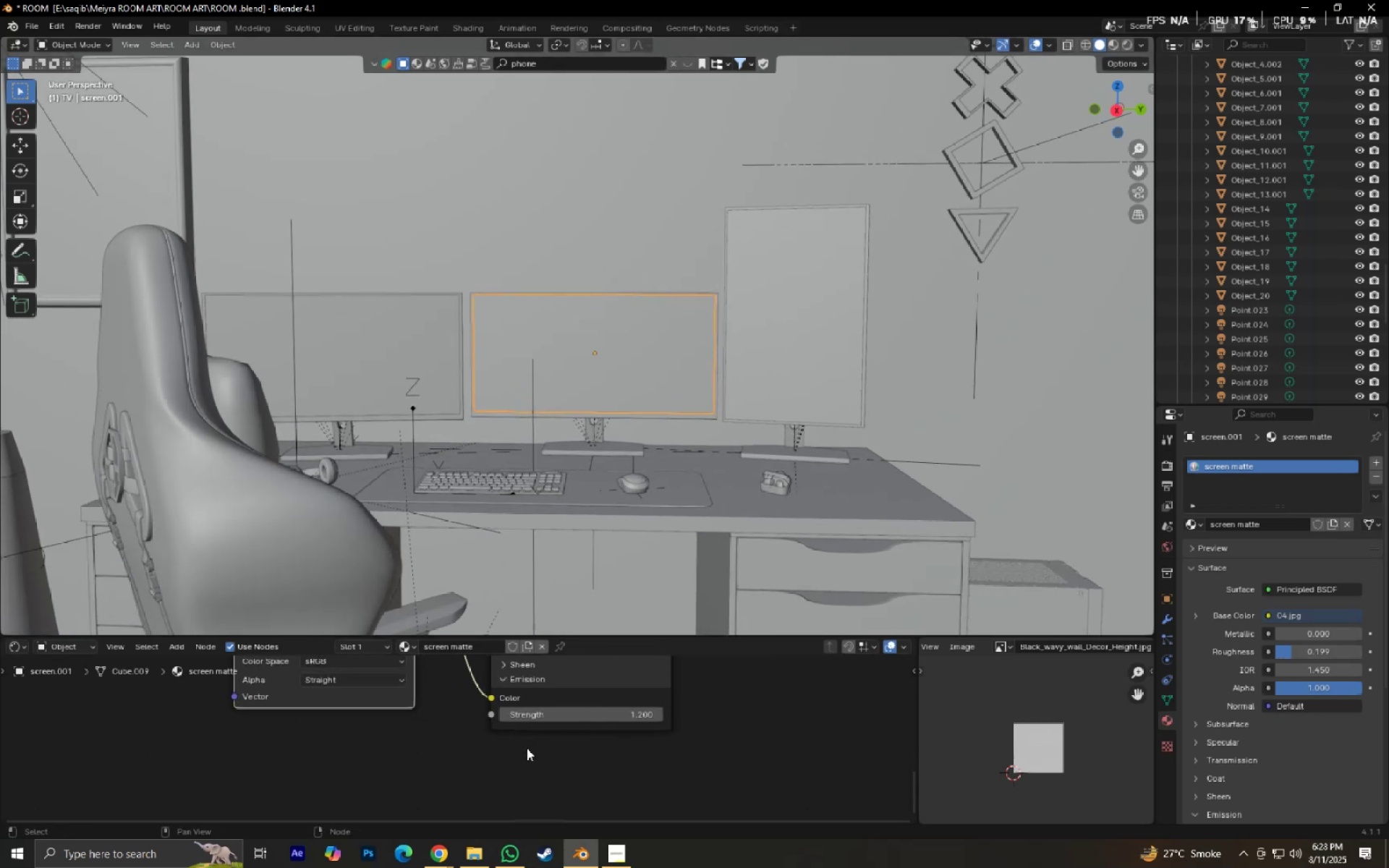 
hold_key(key=ShiftLeft, duration=0.9)
 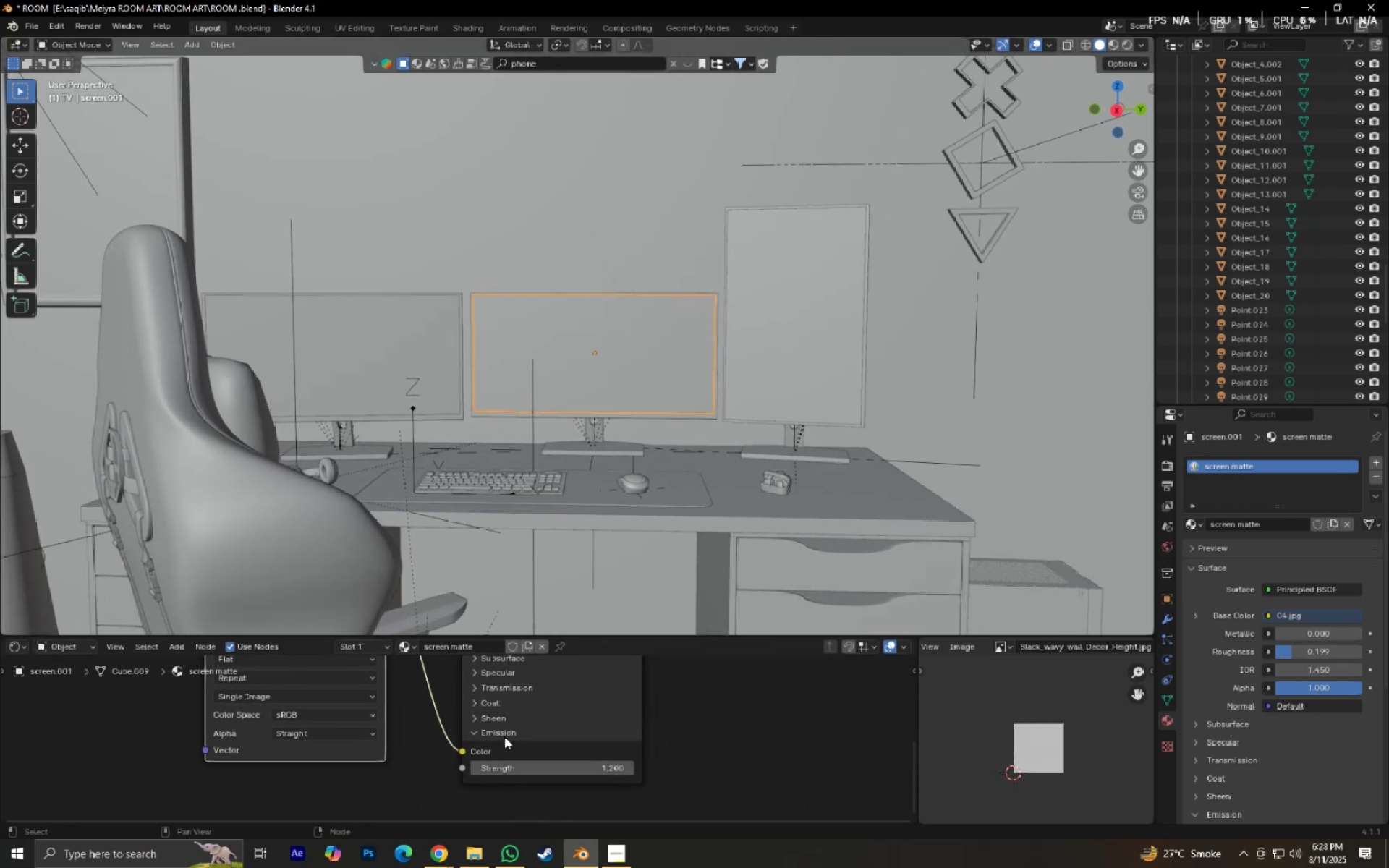 
left_click([504, 736])
 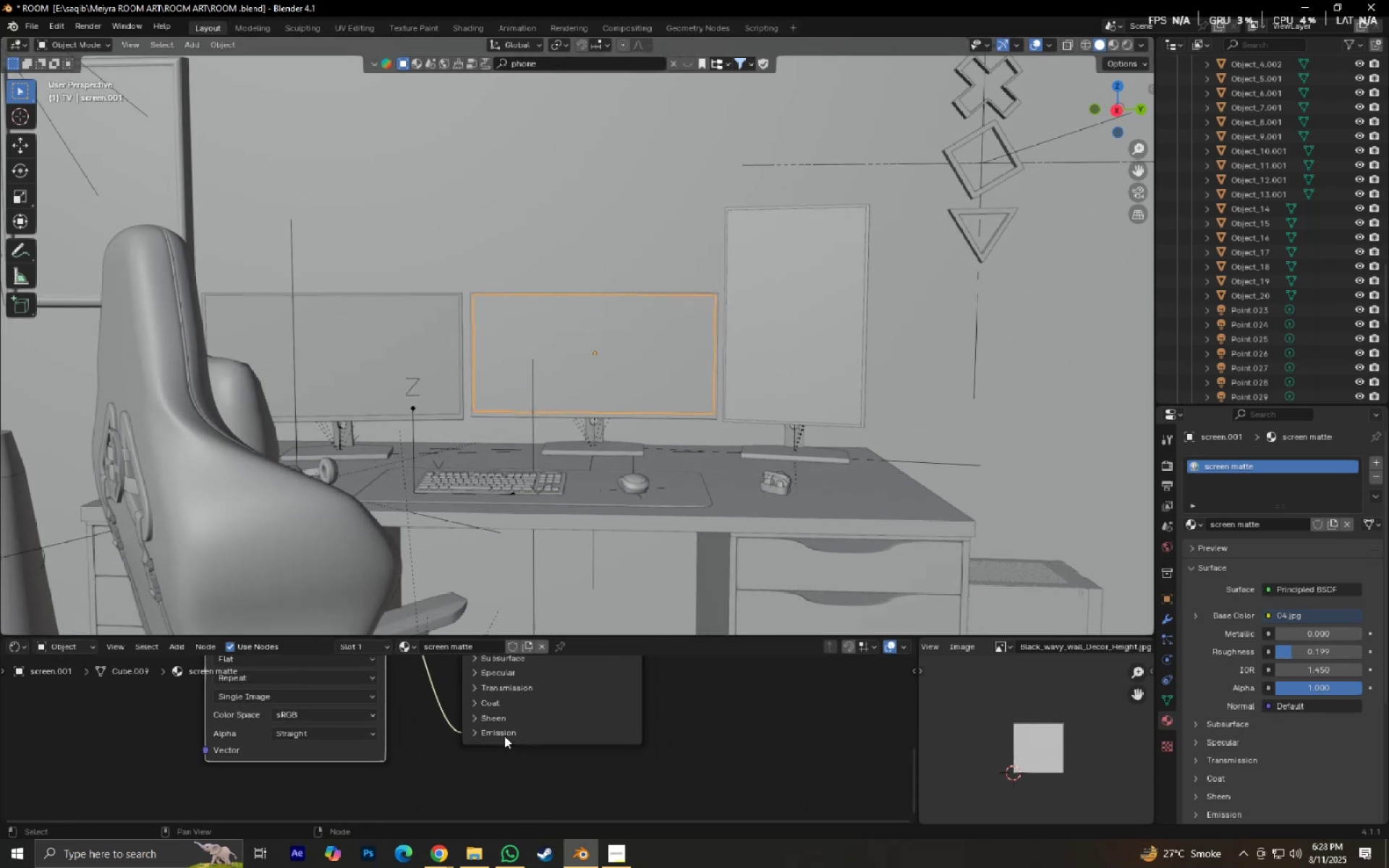 
double_click([504, 736])
 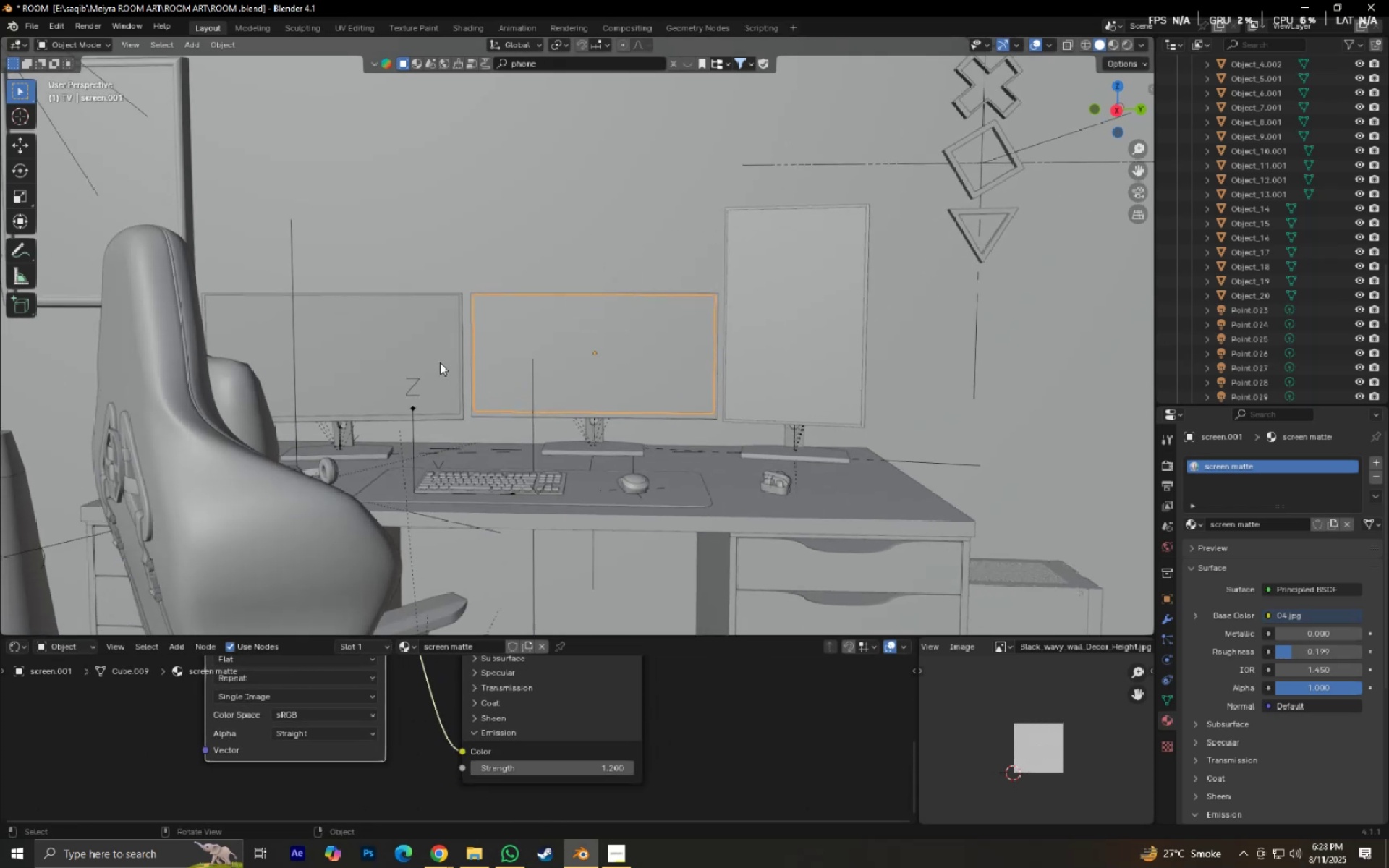 
left_click([440, 362])
 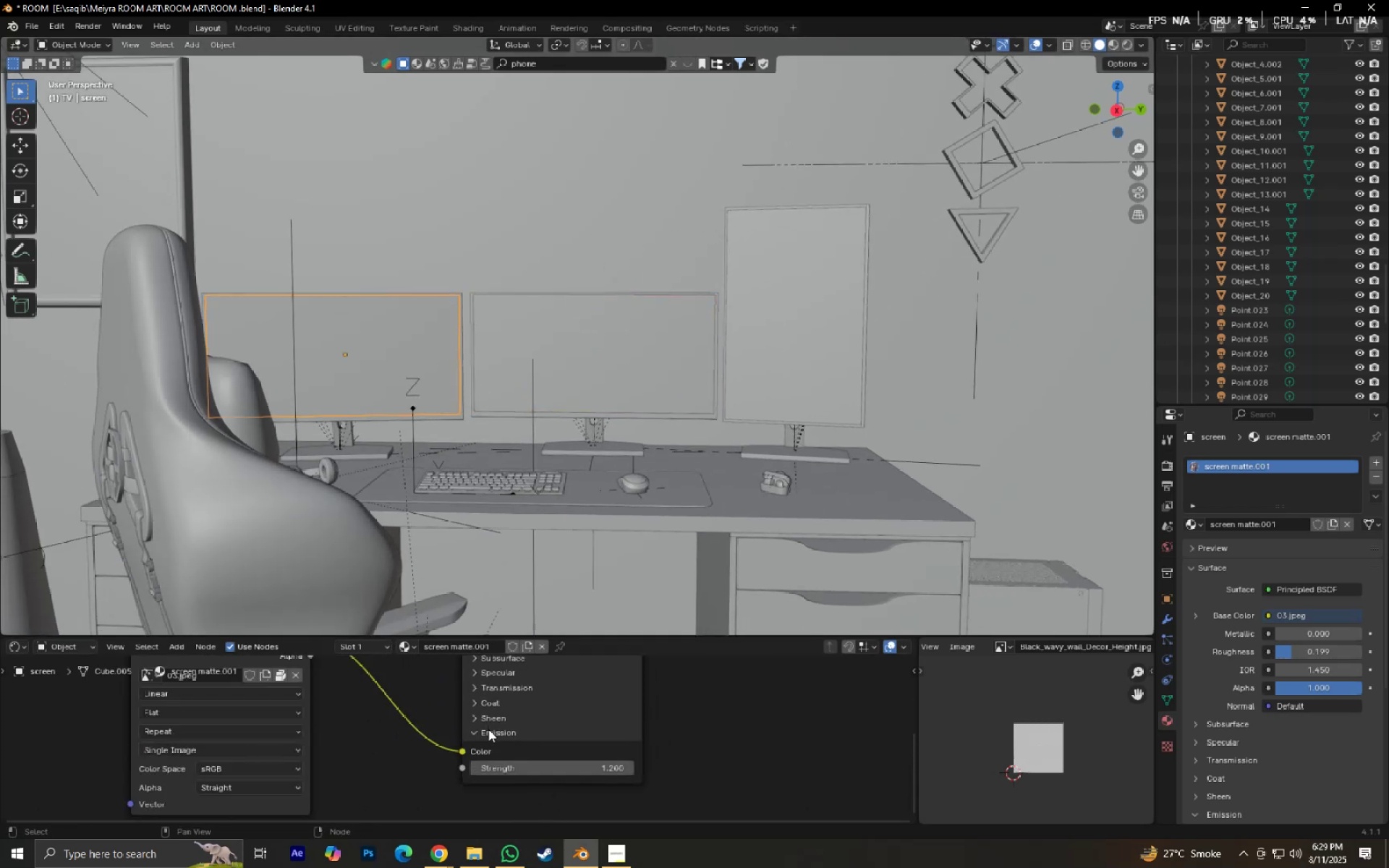 
wait(5.86)
 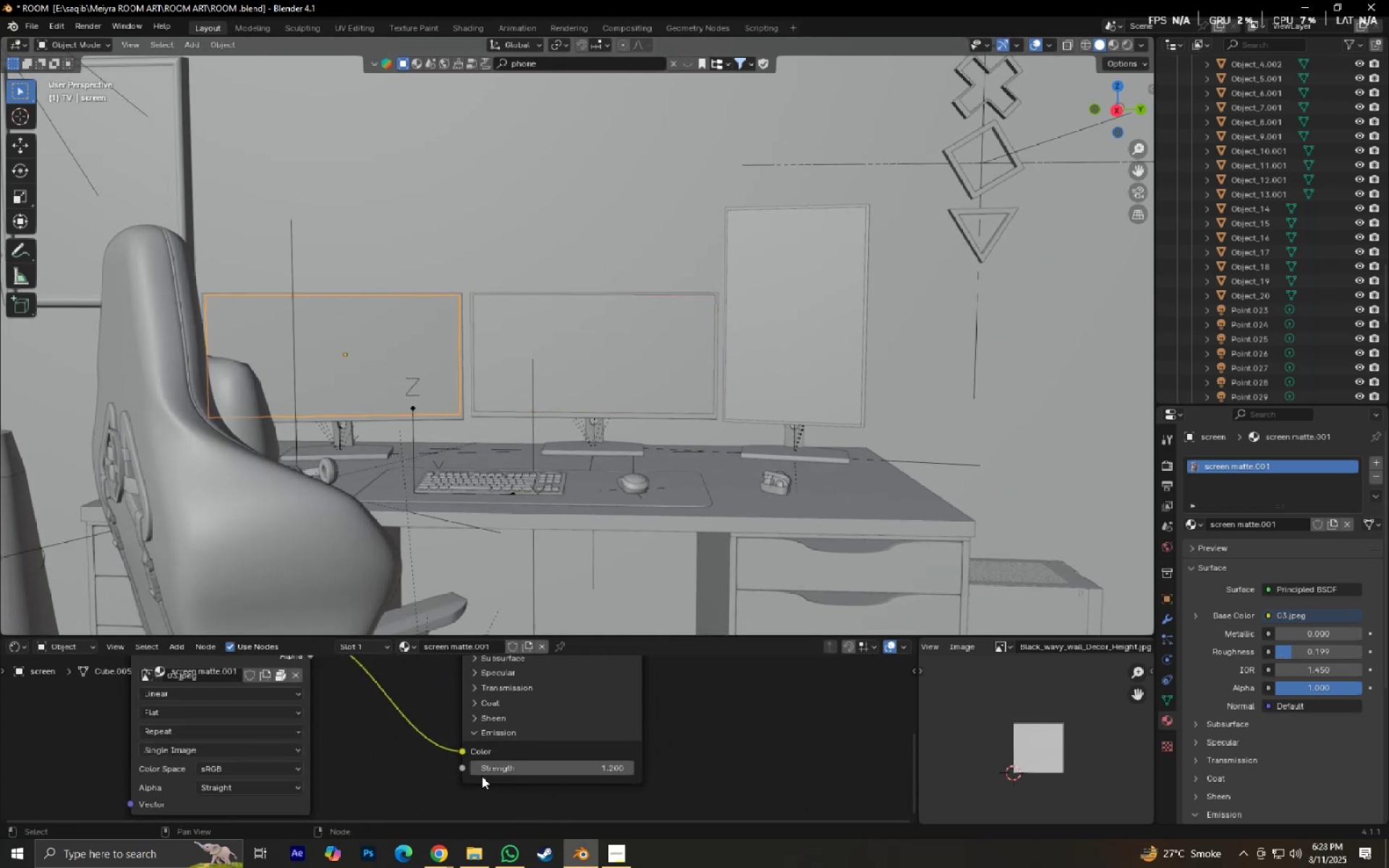 
left_click([559, 770])
 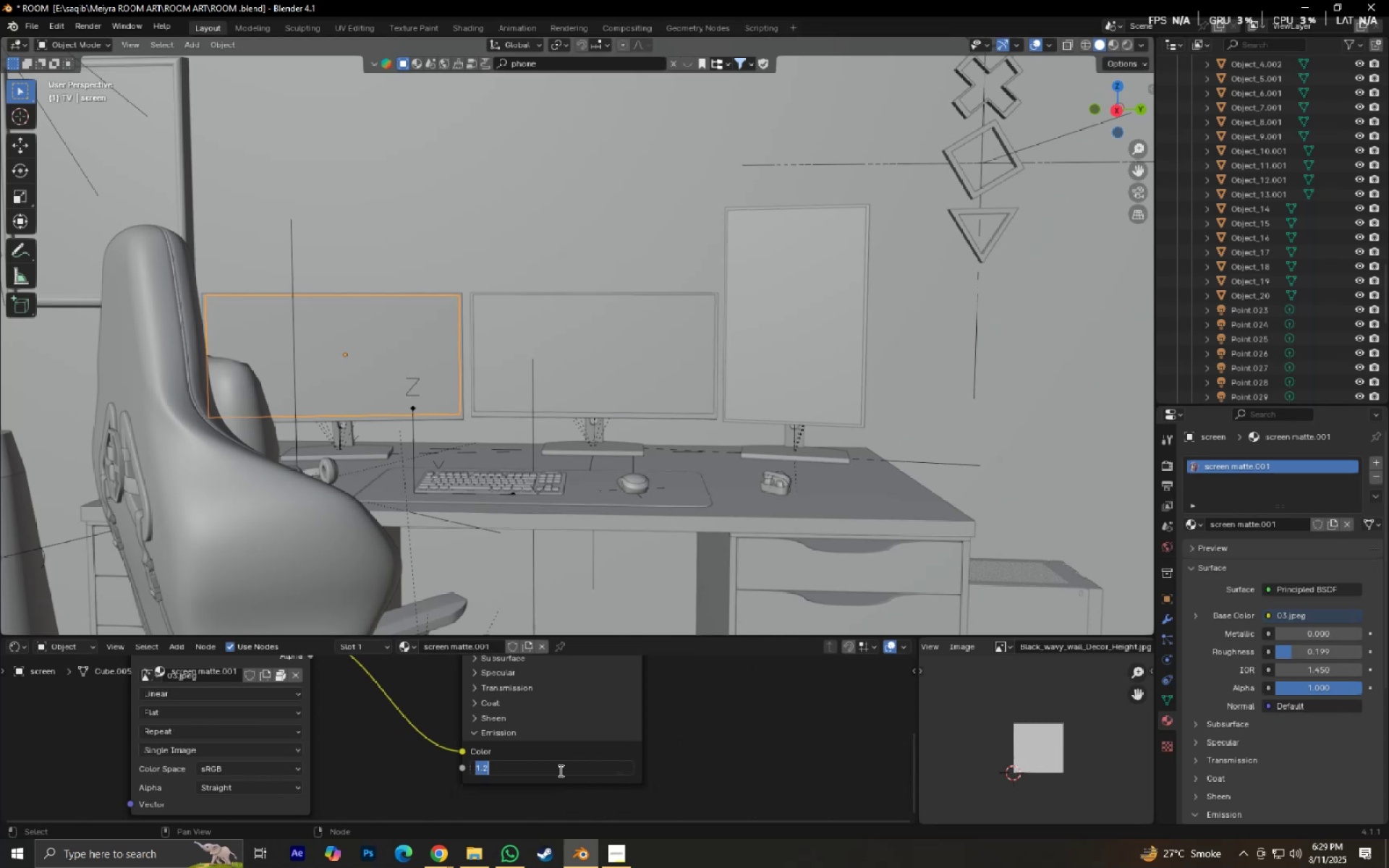 
key(Numpad1)
 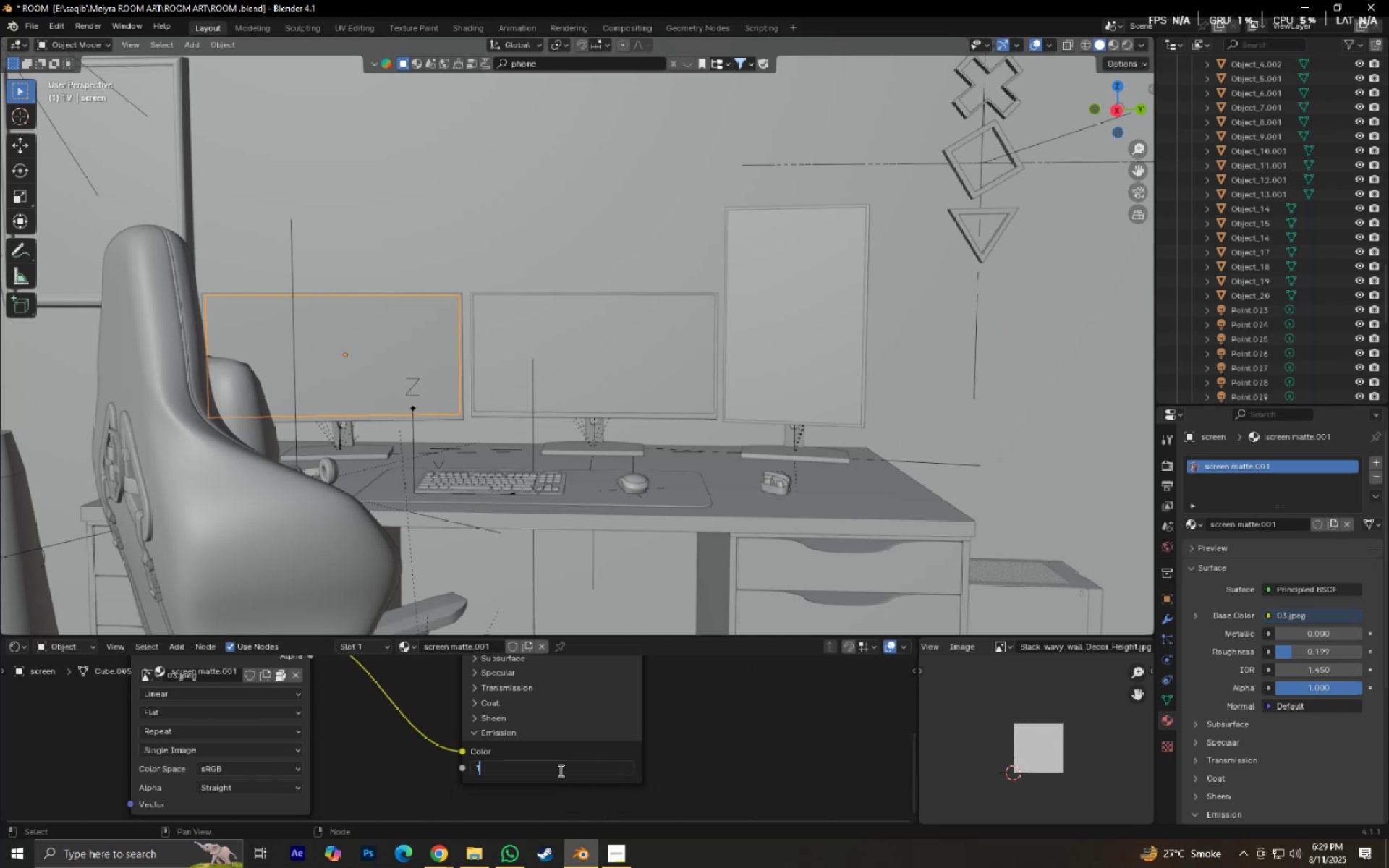 
key(NumpadDecimal)
 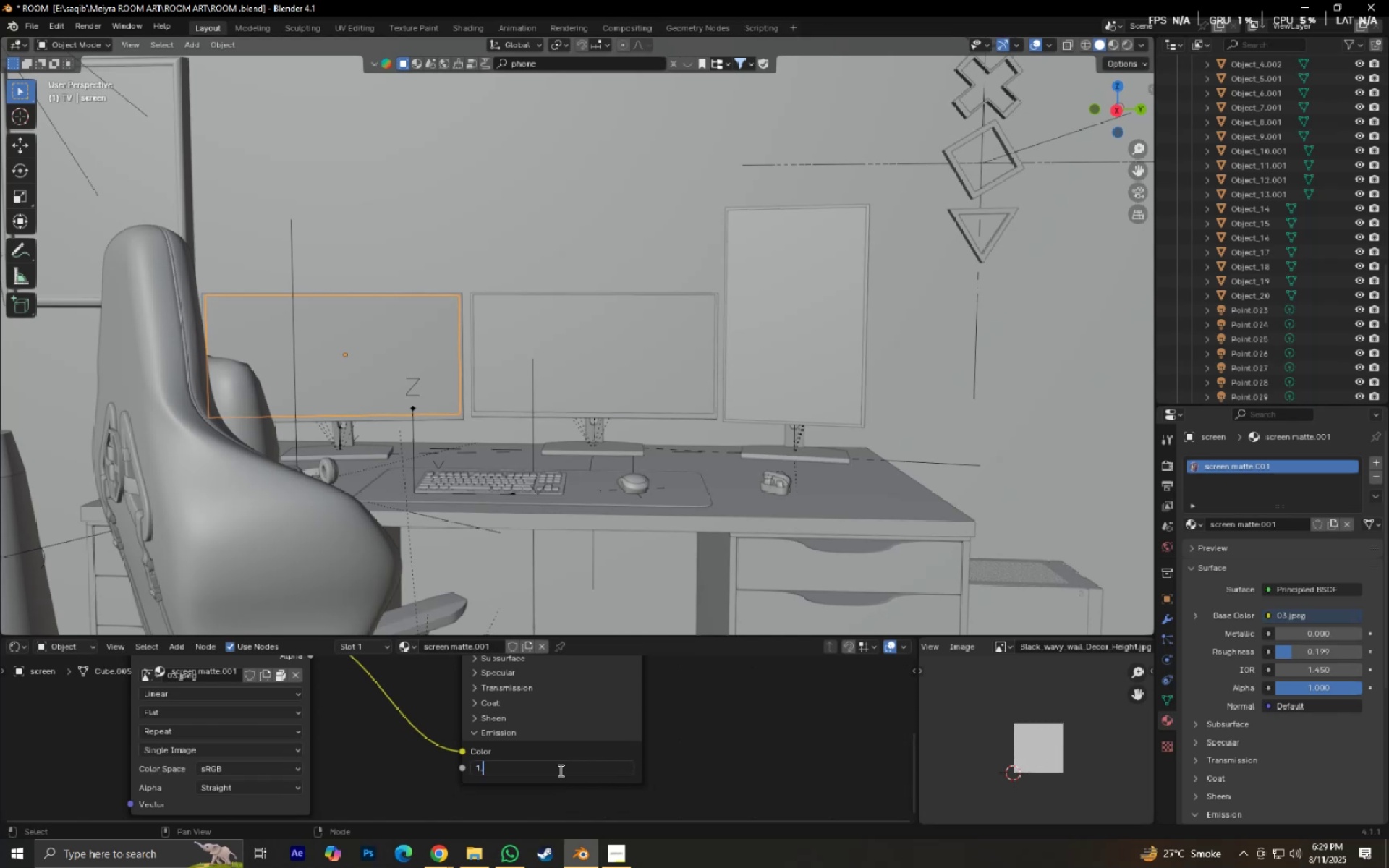 
key(Numpad3)
 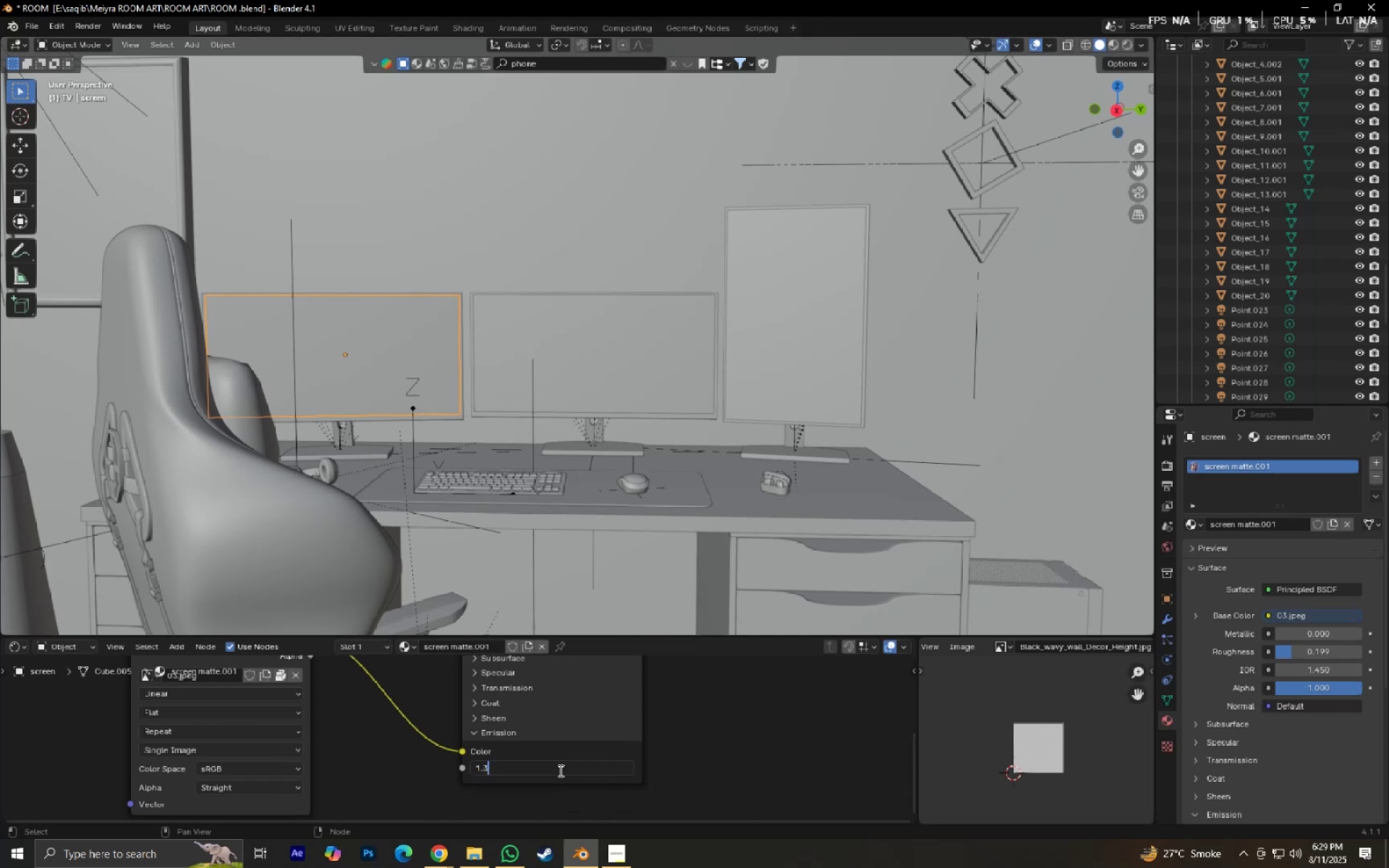 
key(NumpadEnter)
 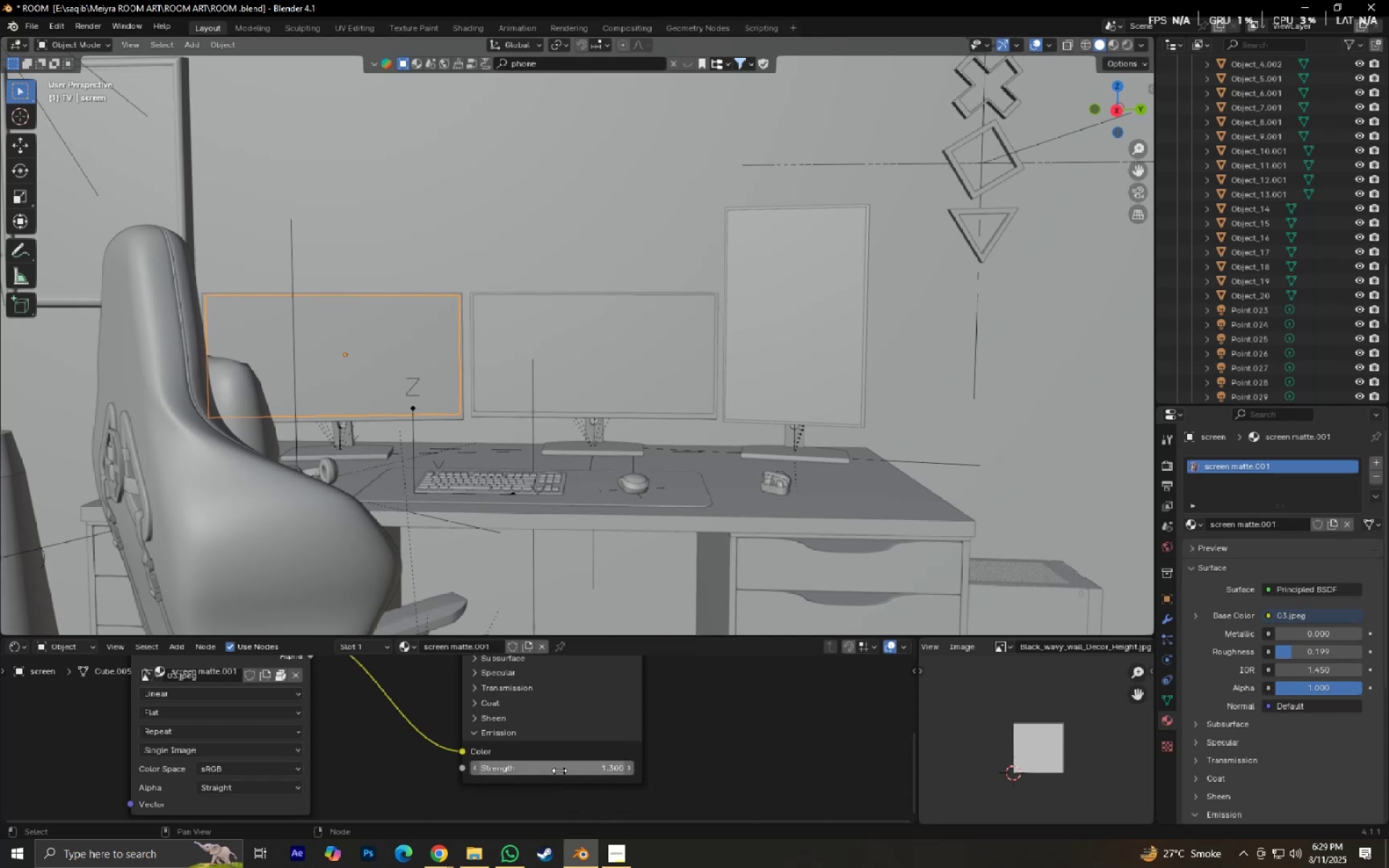 
left_click([559, 770])
 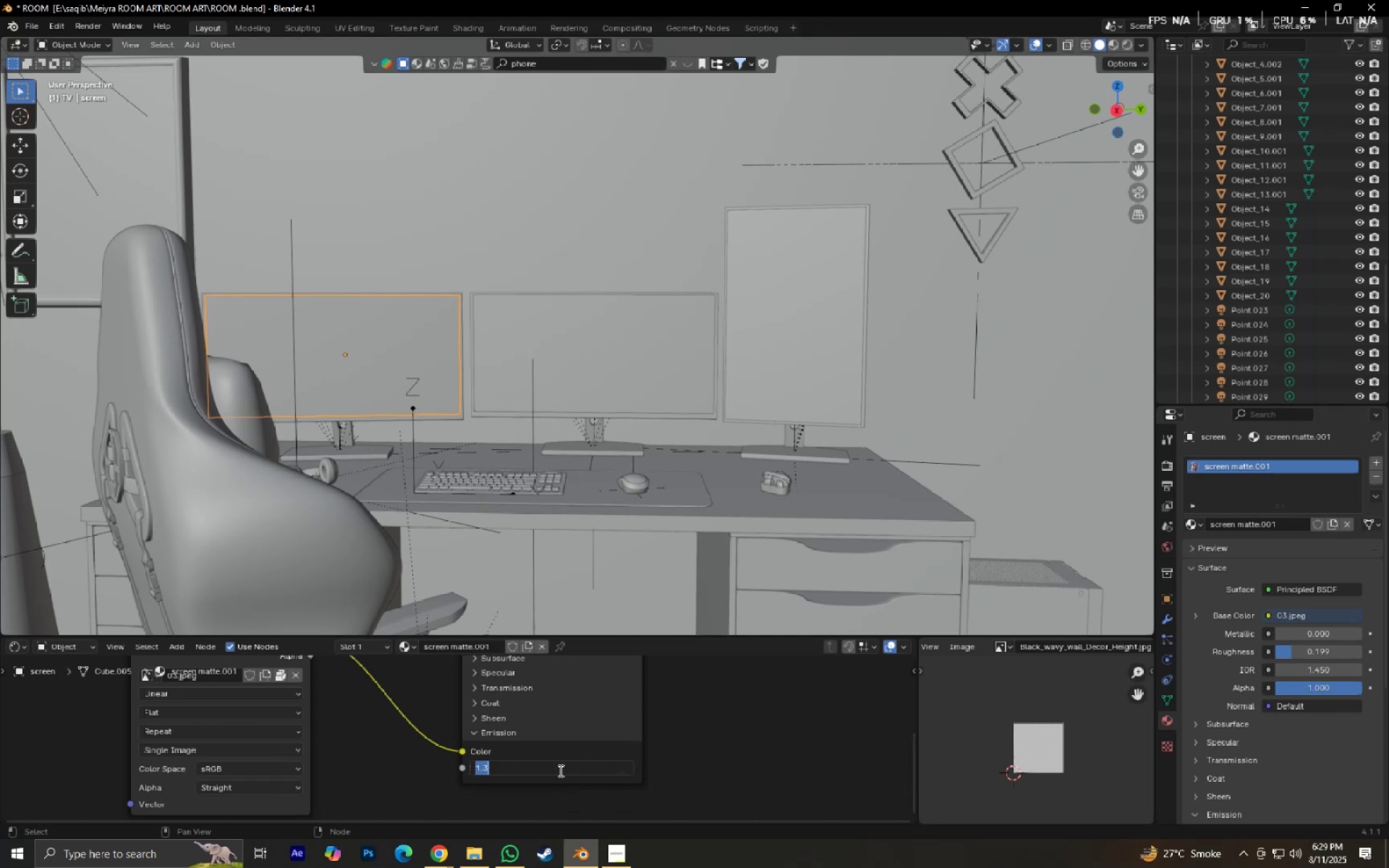 
key(Numpad1)
 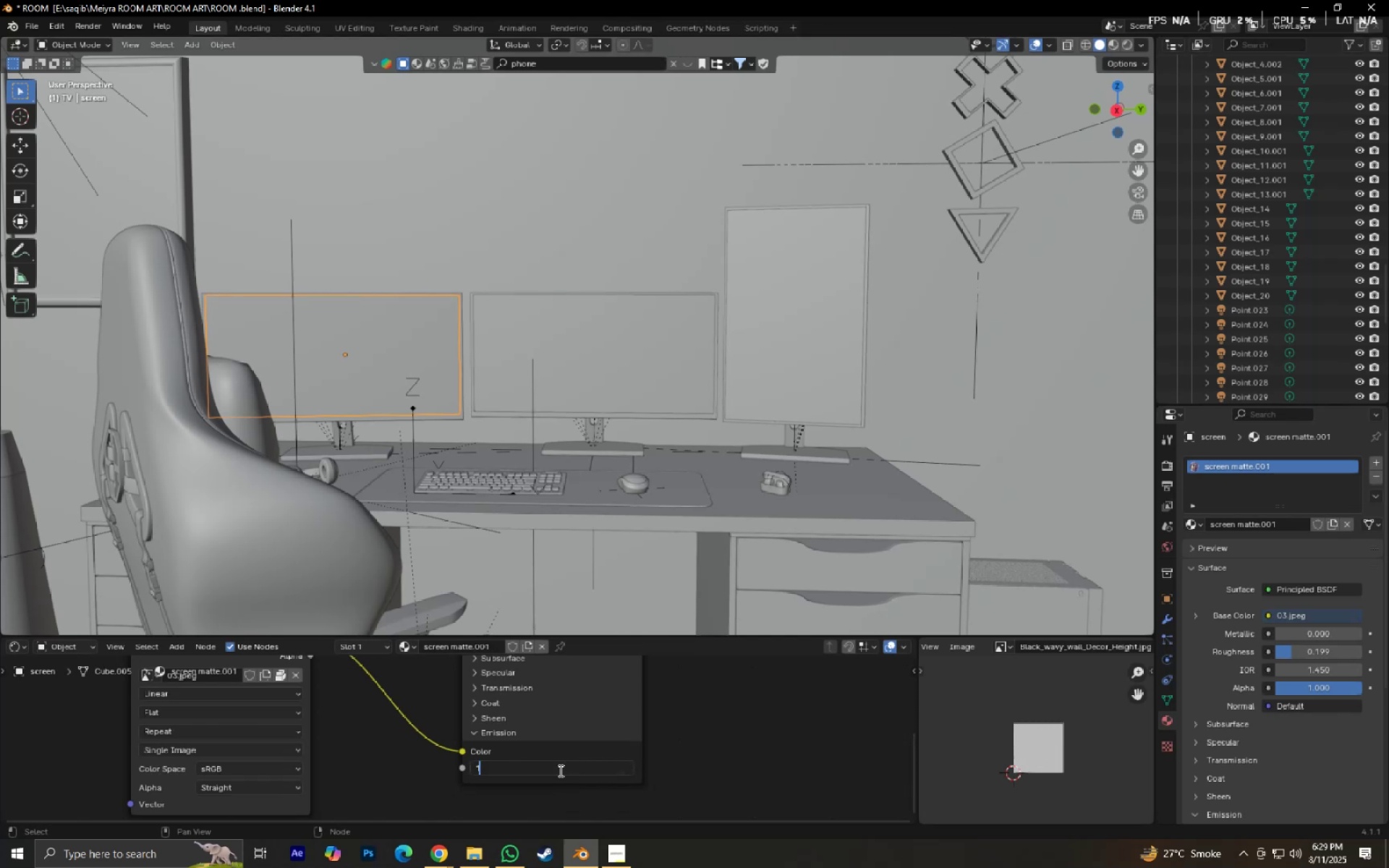 
key(NumpadDecimal)
 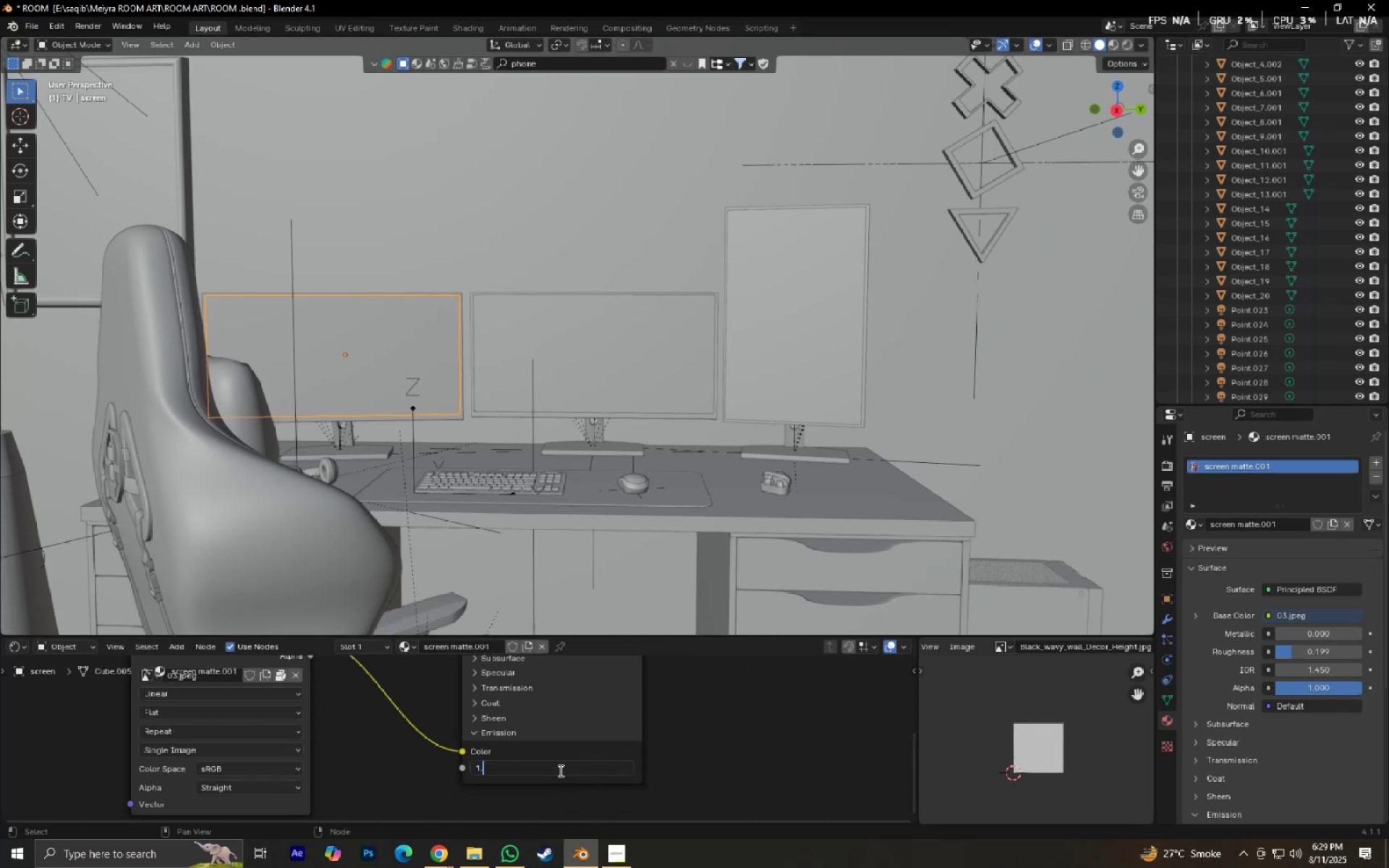 
key(Numpad4)
 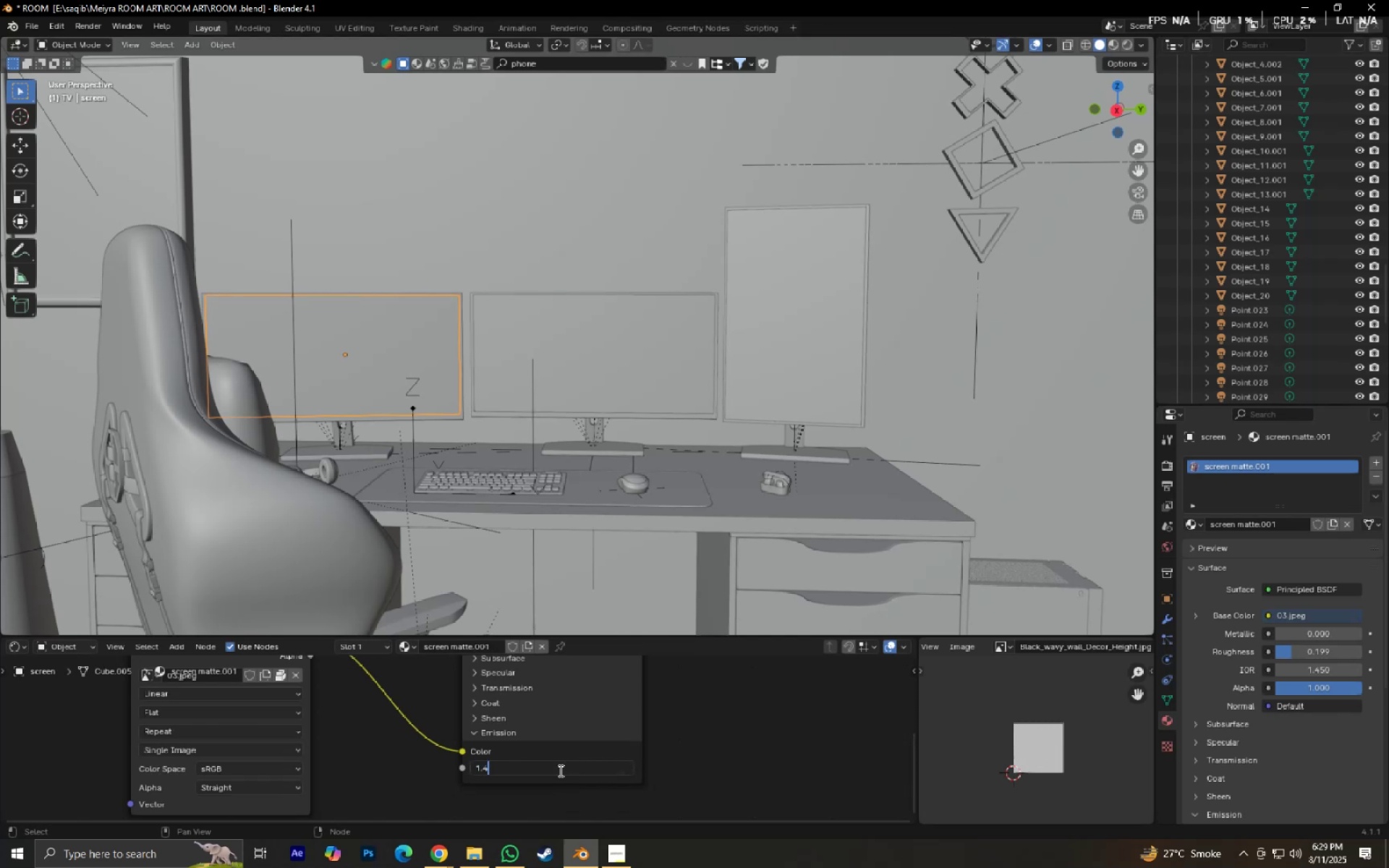 
key(NumpadEnter)
 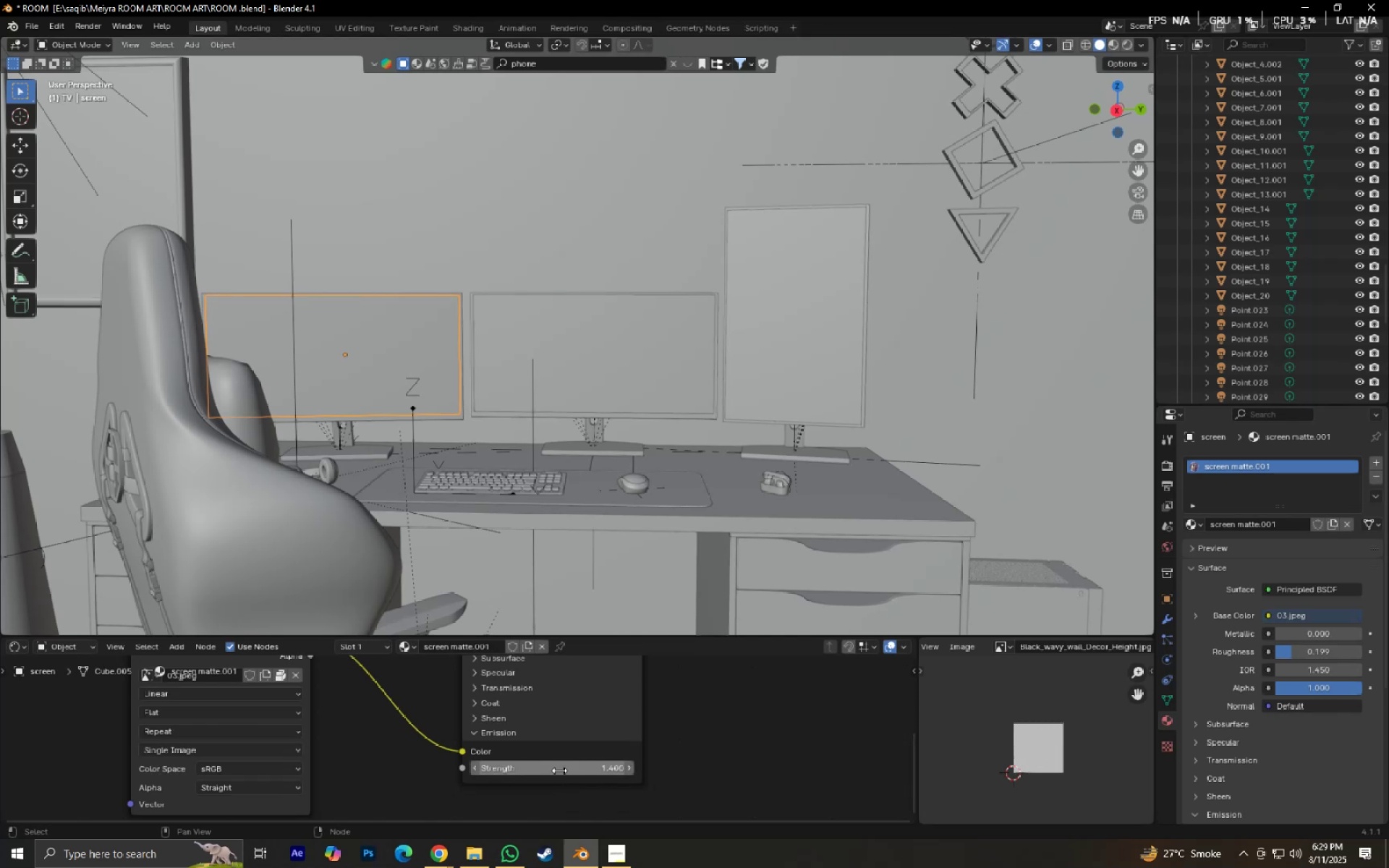 
key(Control+Z)
 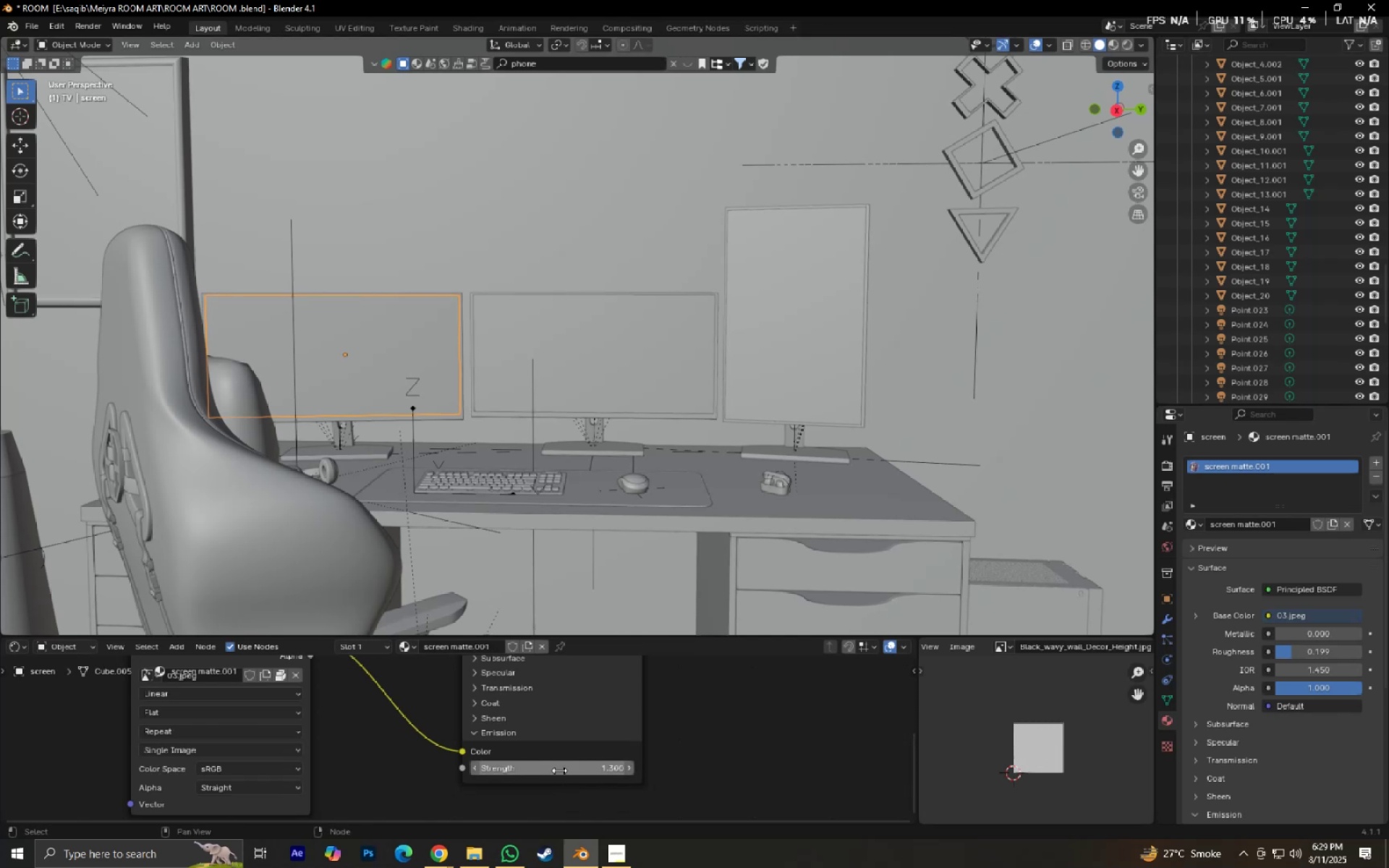 
key(Control+Z)
 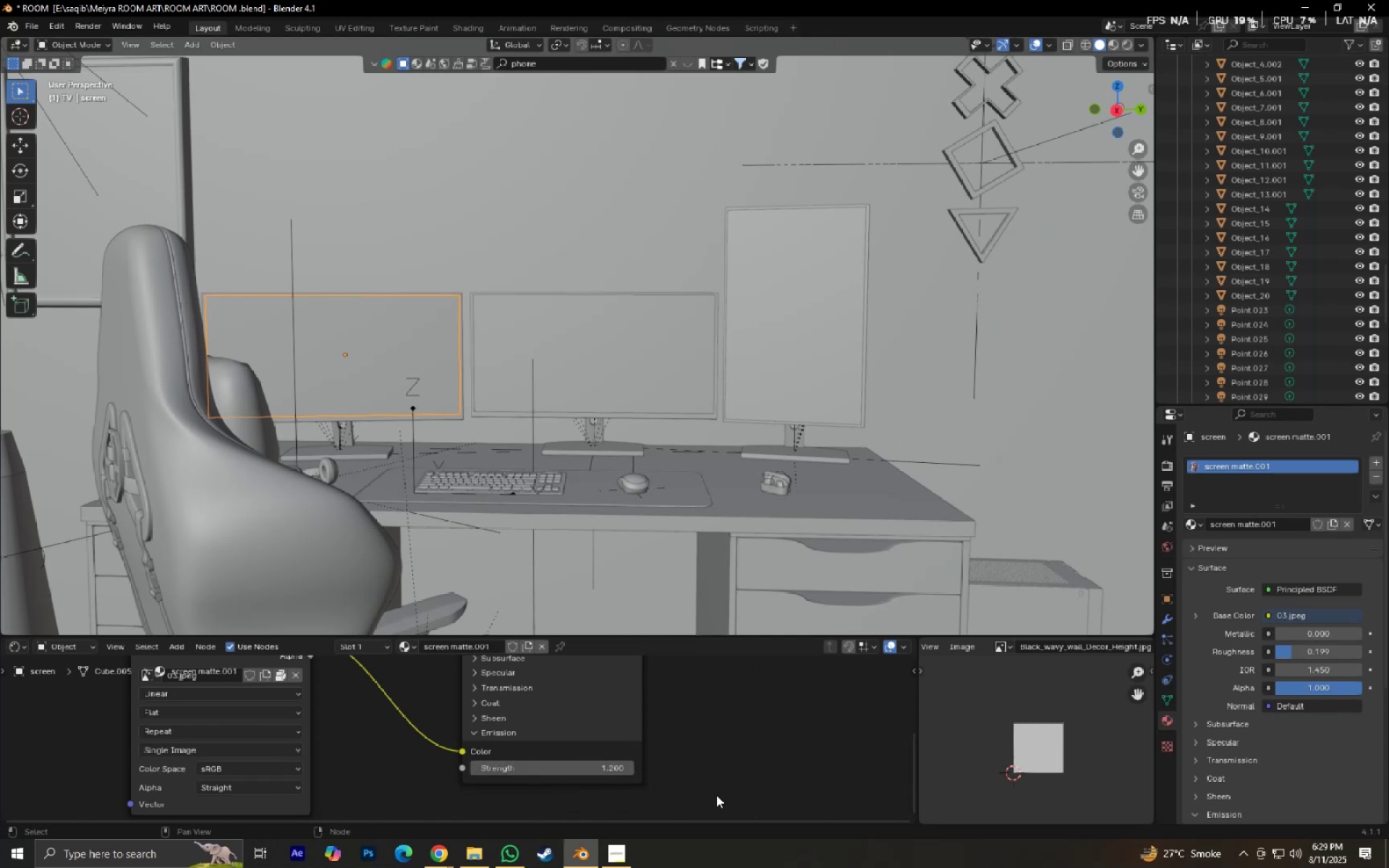 
hold_key(key=ShiftLeft, duration=0.55)
 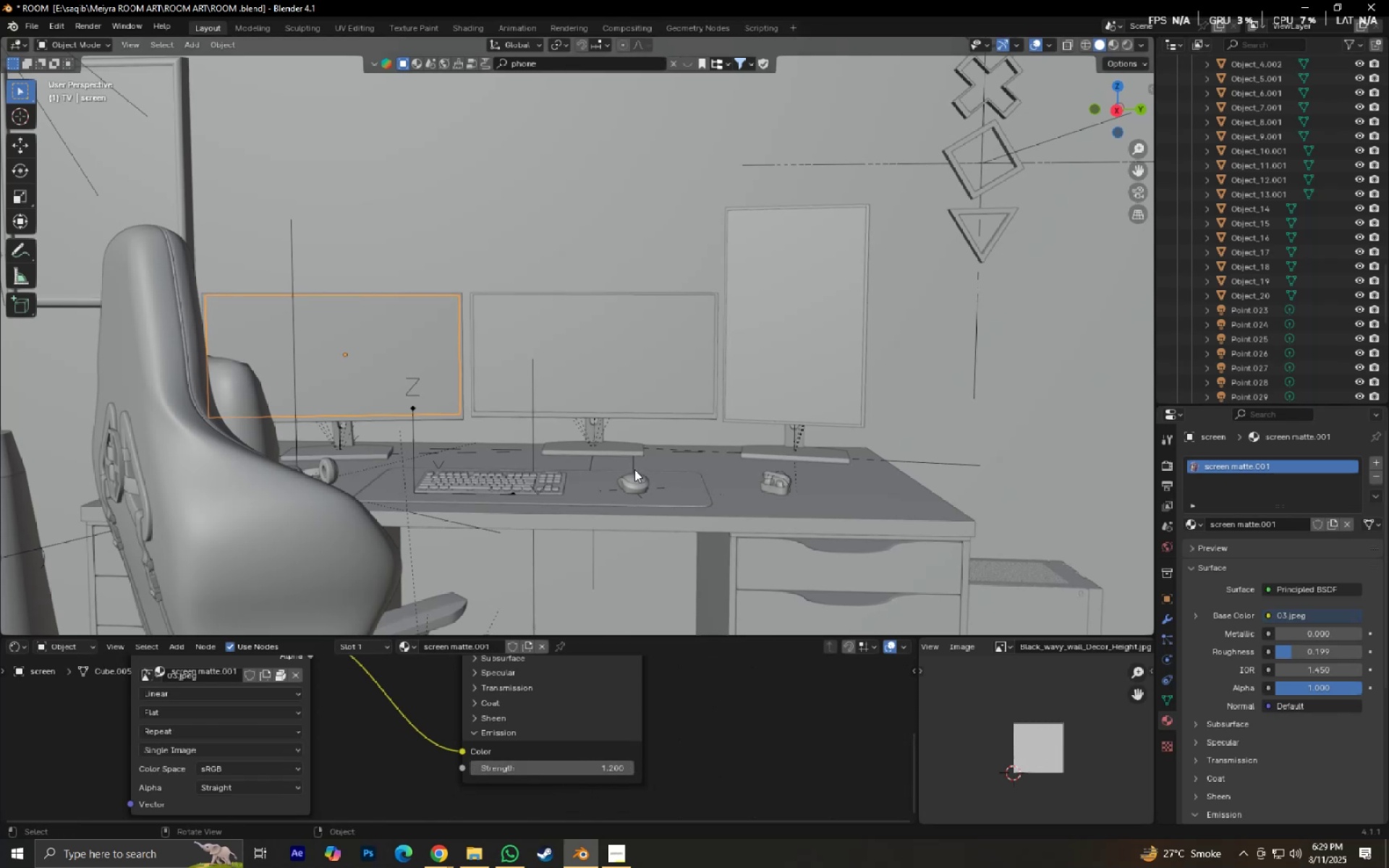 
left_click([634, 470])
 